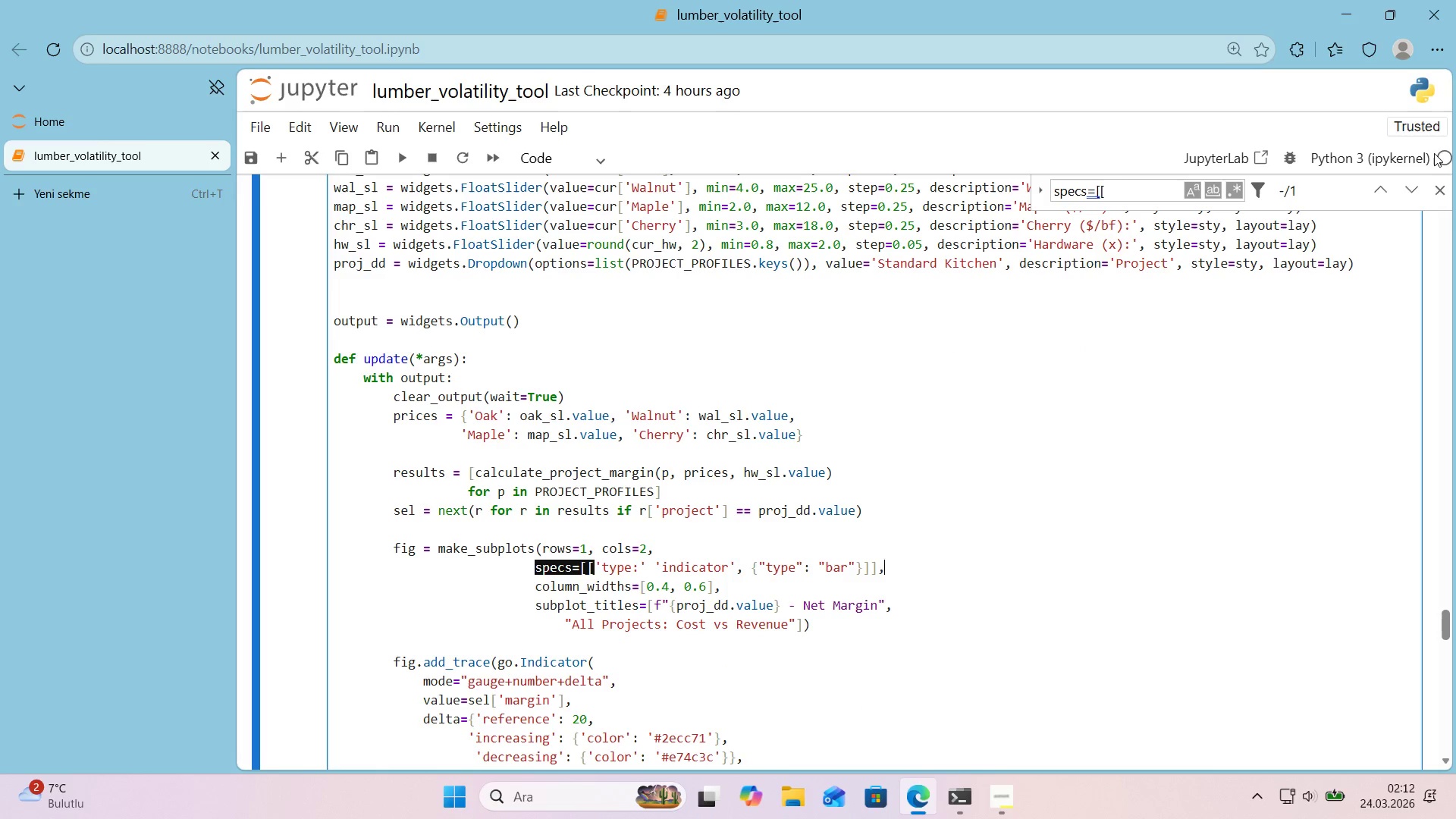 
left_click([1434, 190])
 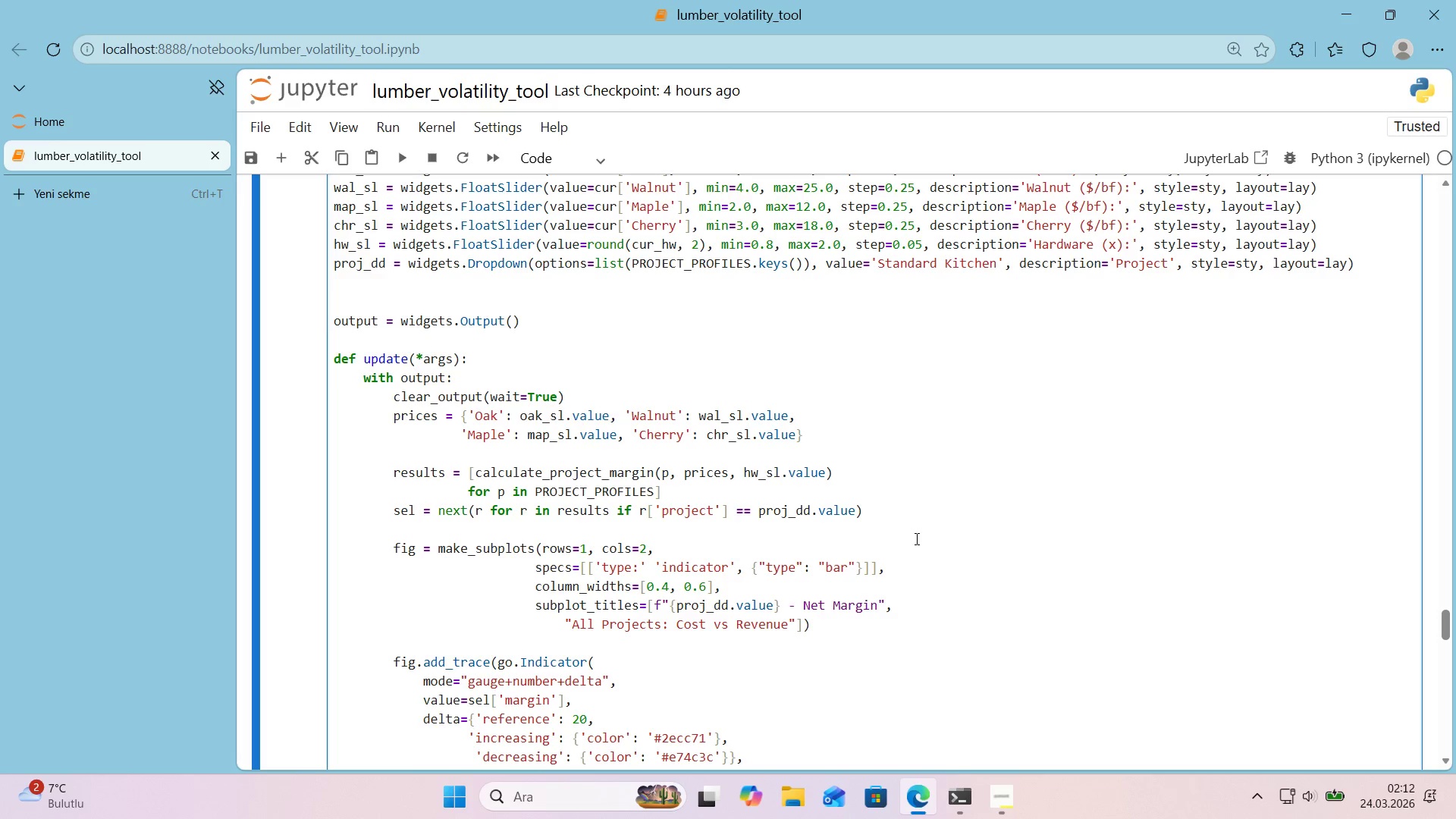 
wait(14.05)
 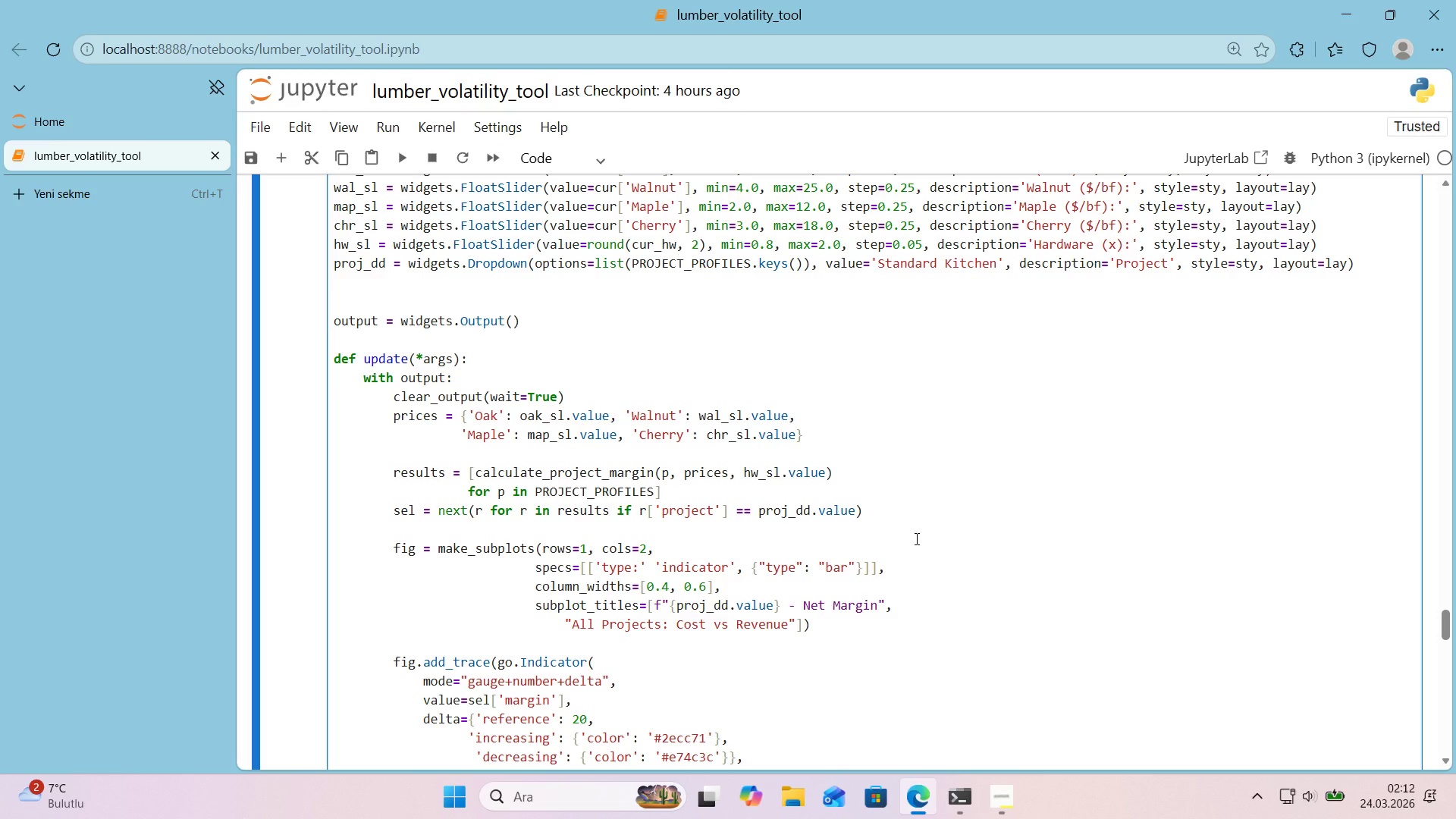 
key(Control+F)
 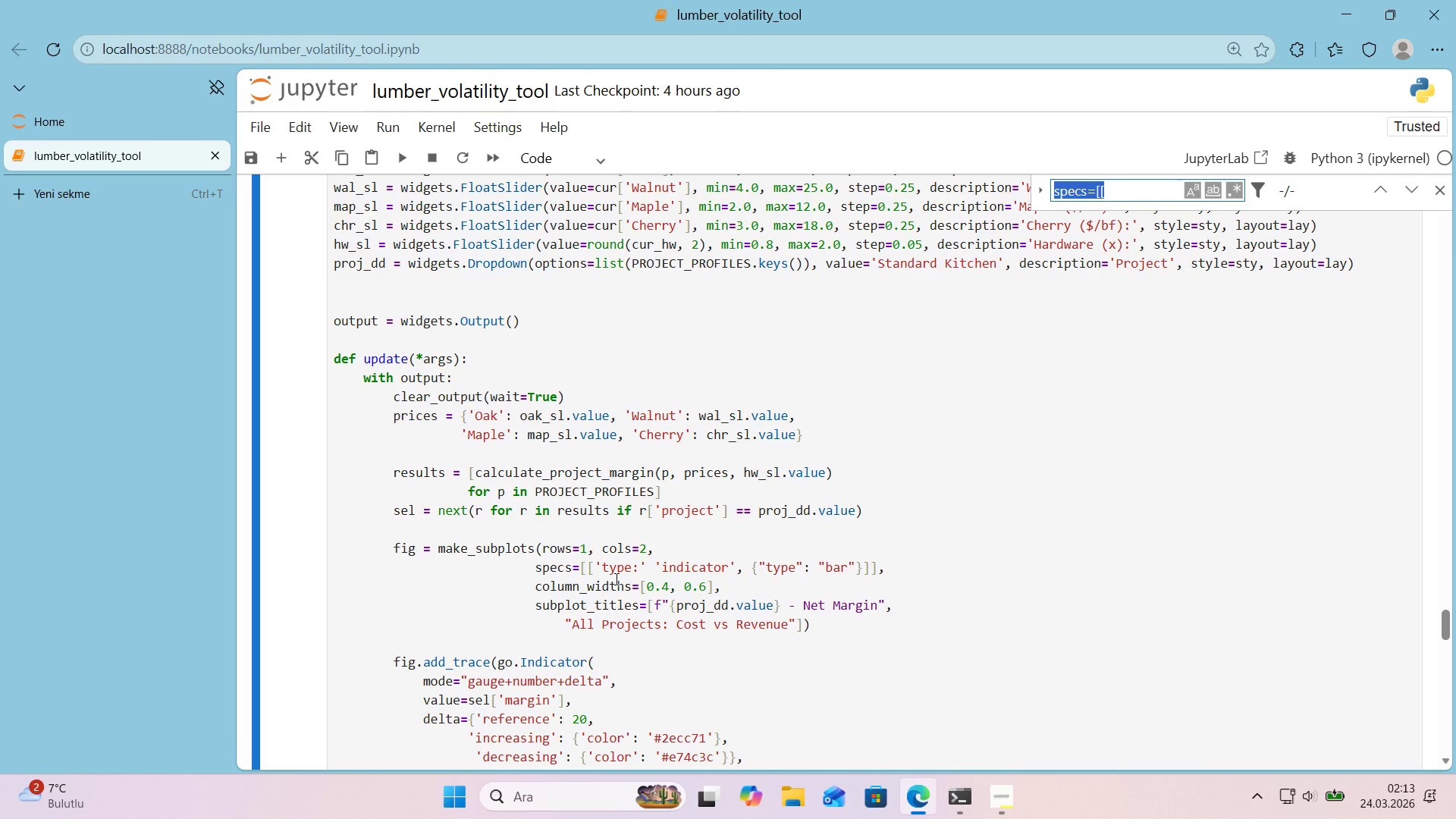 
key(Control+ControlLeft)
 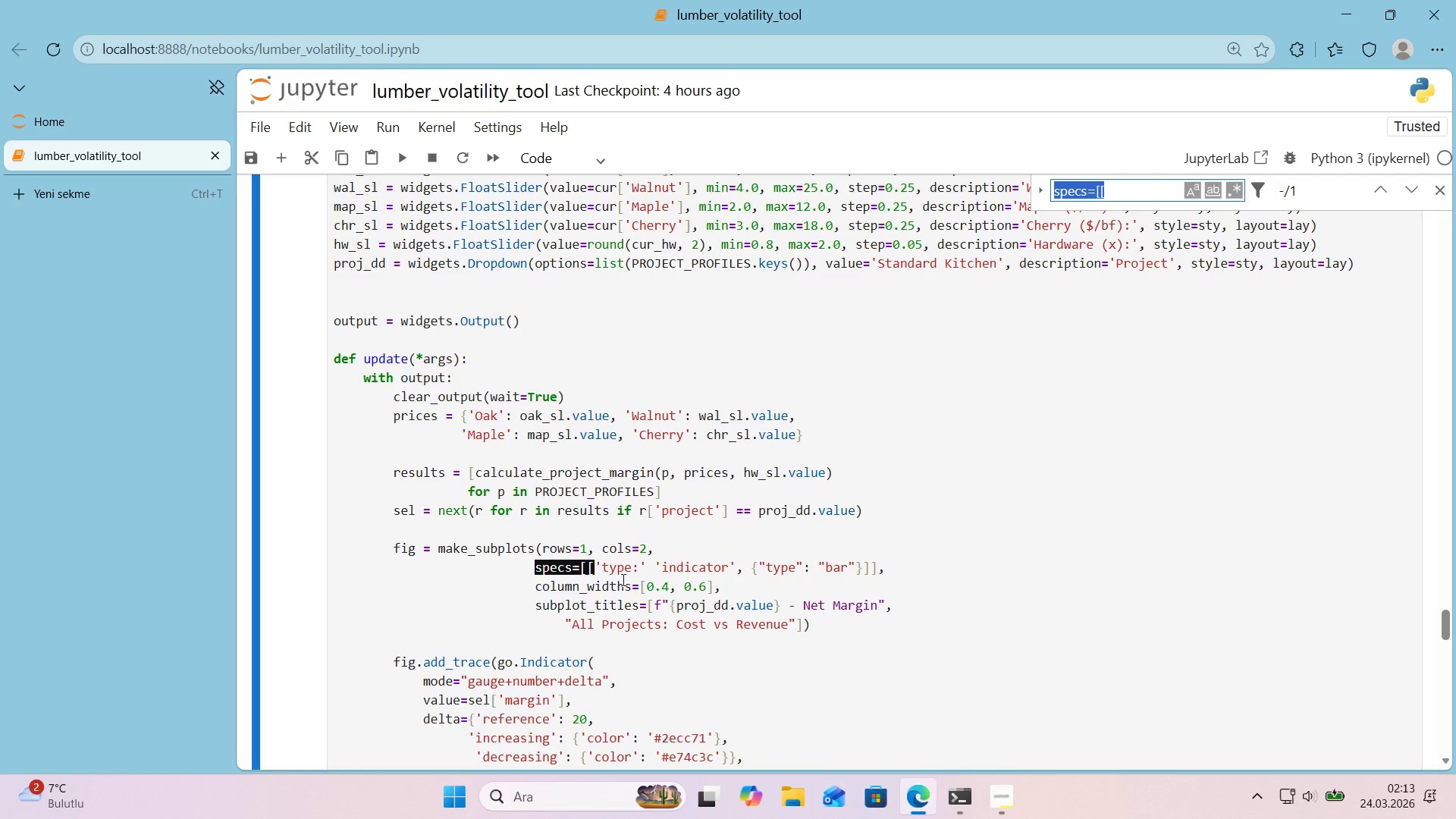 
key(Escape)
 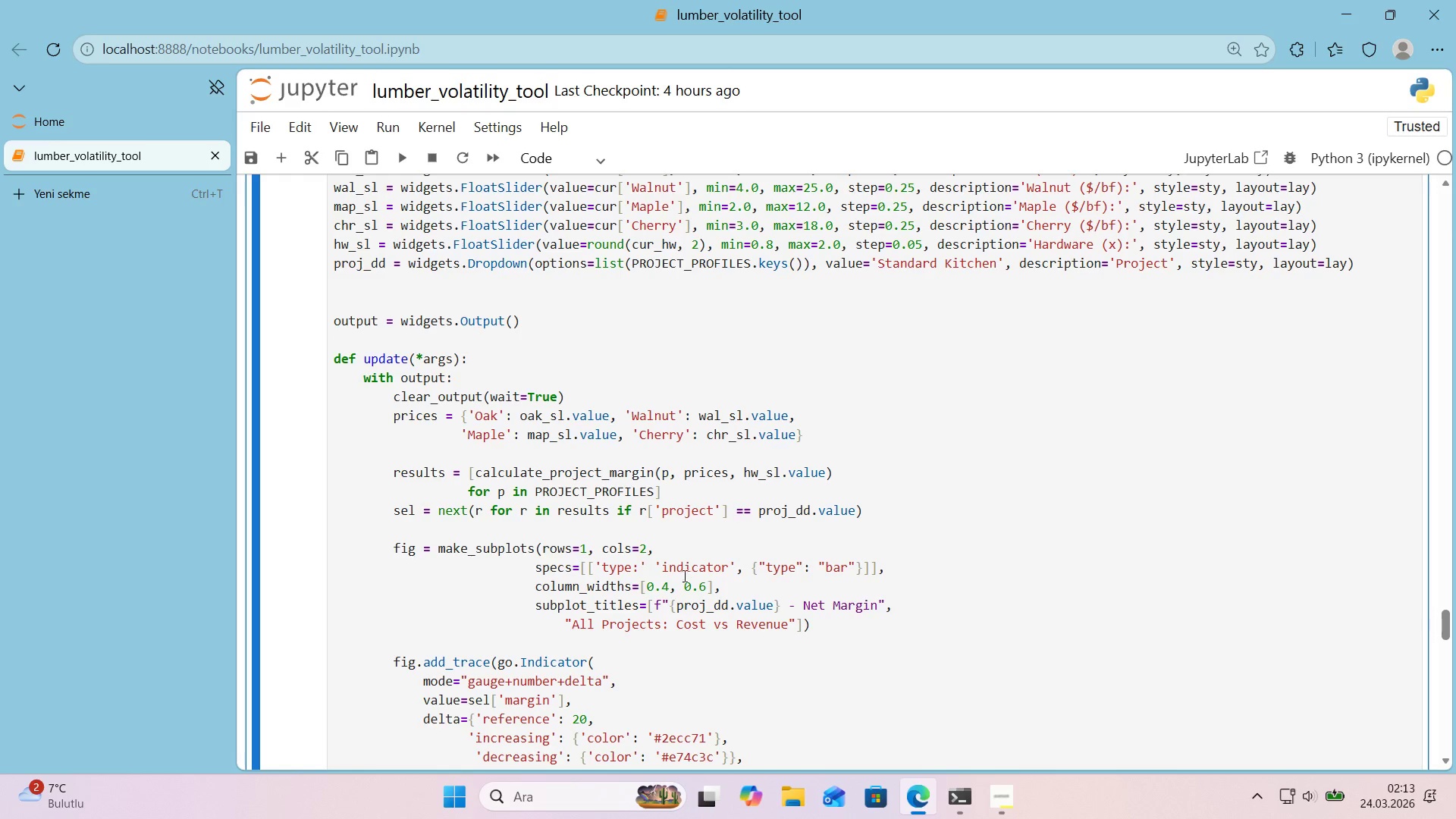 
left_click([599, 570])
 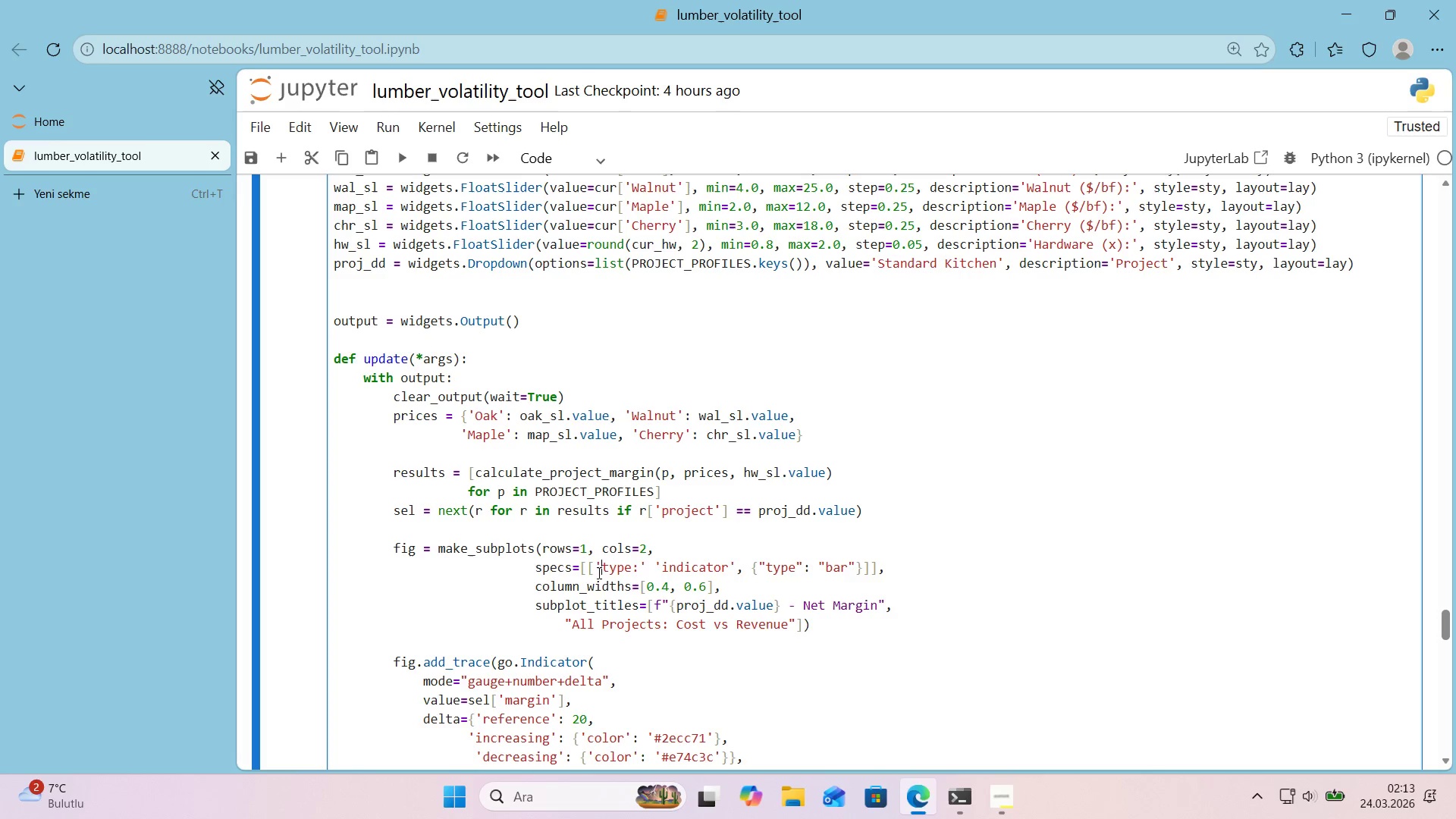 
left_click([596, 573])
 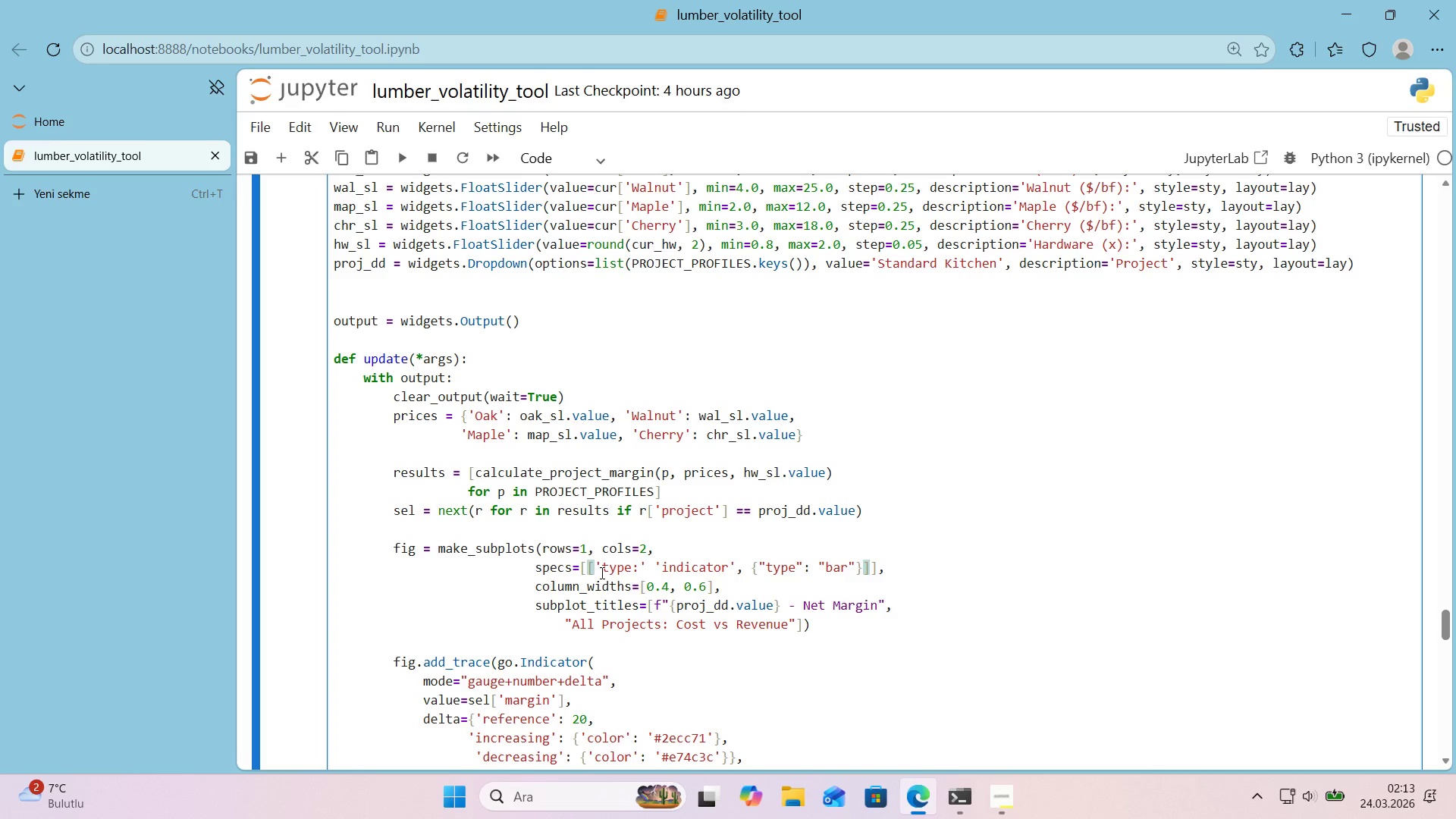 
key(Alt+Control+7)
 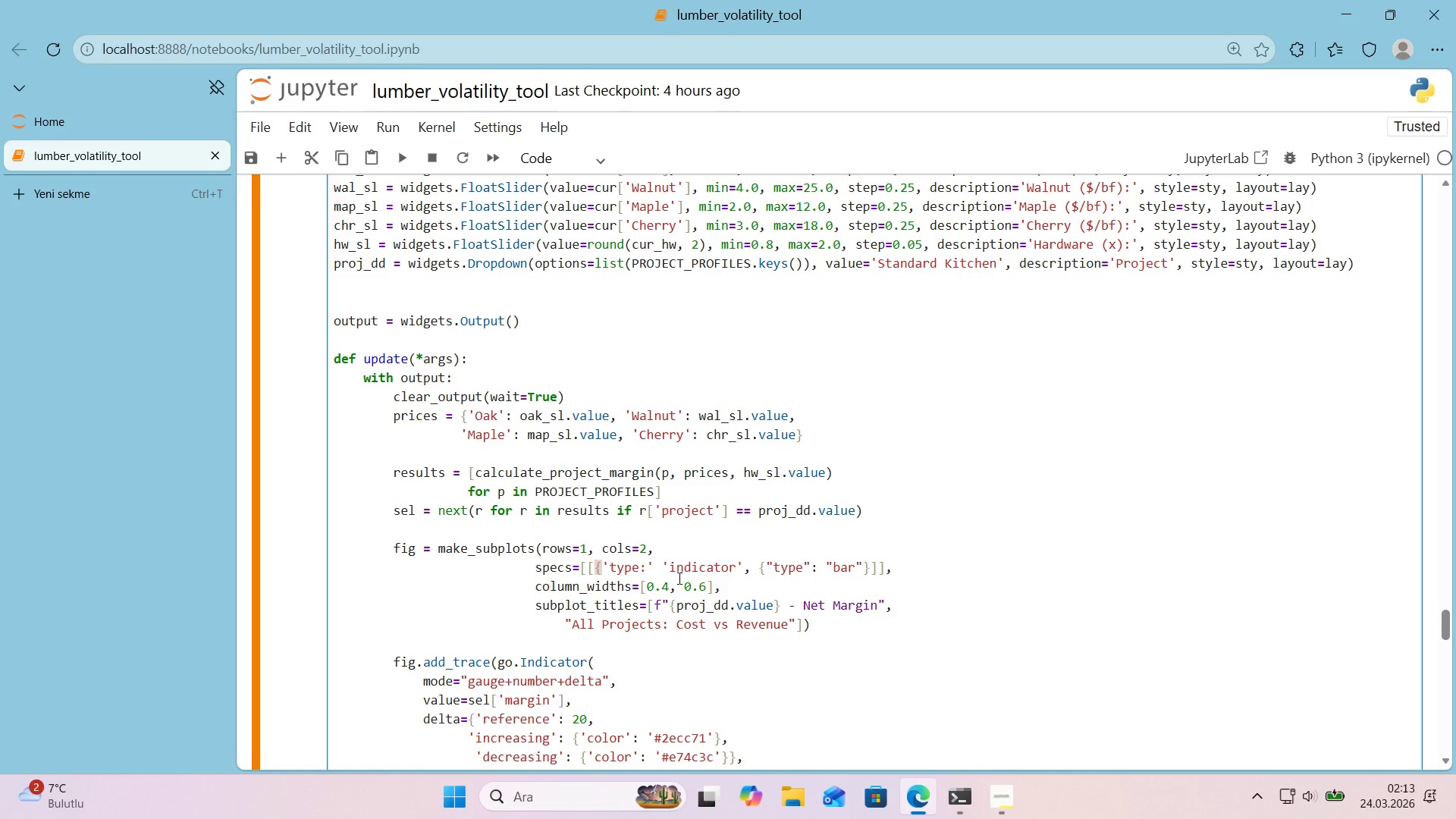 
wait(8.67)
 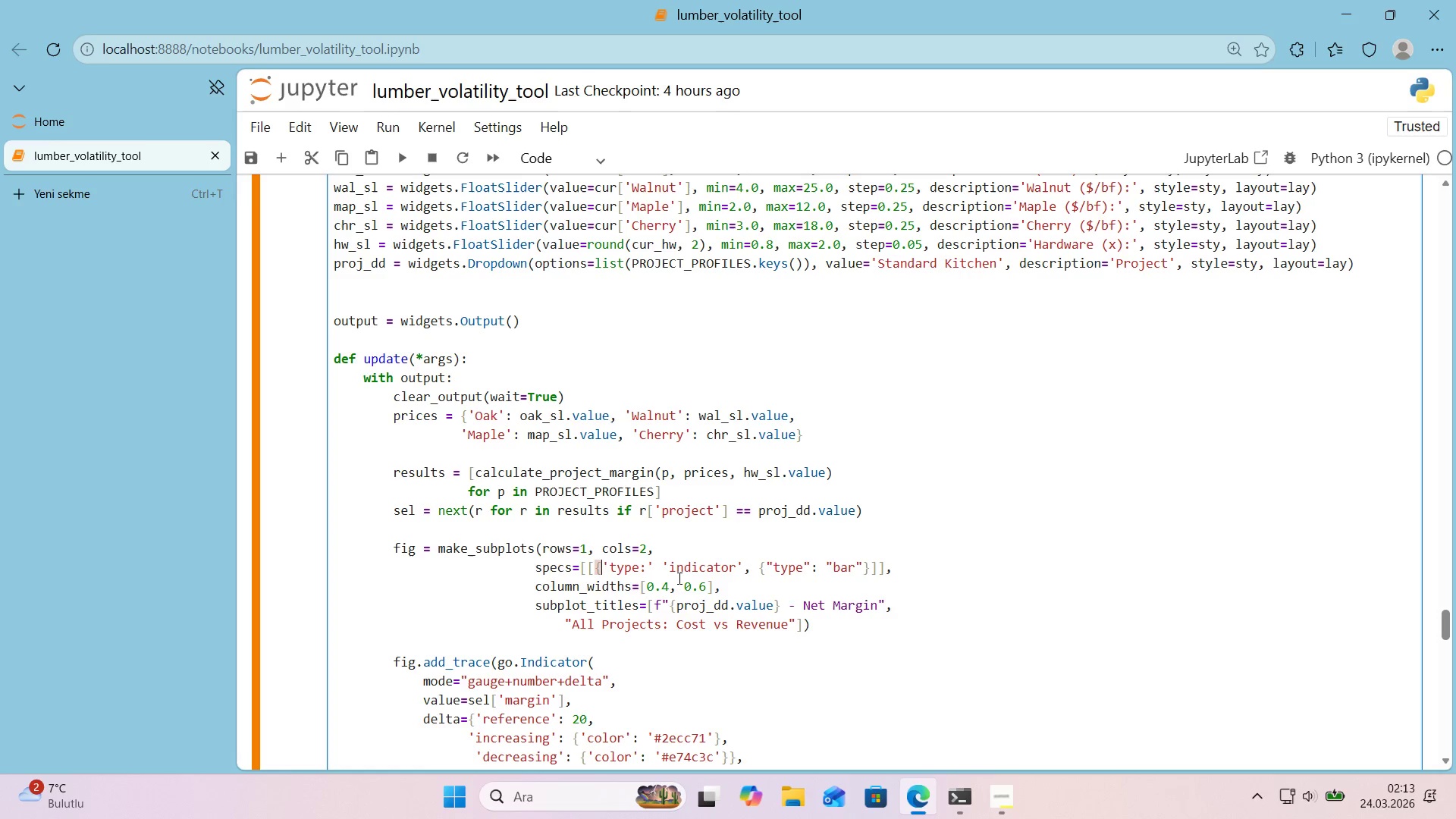 
key(Control+X)
 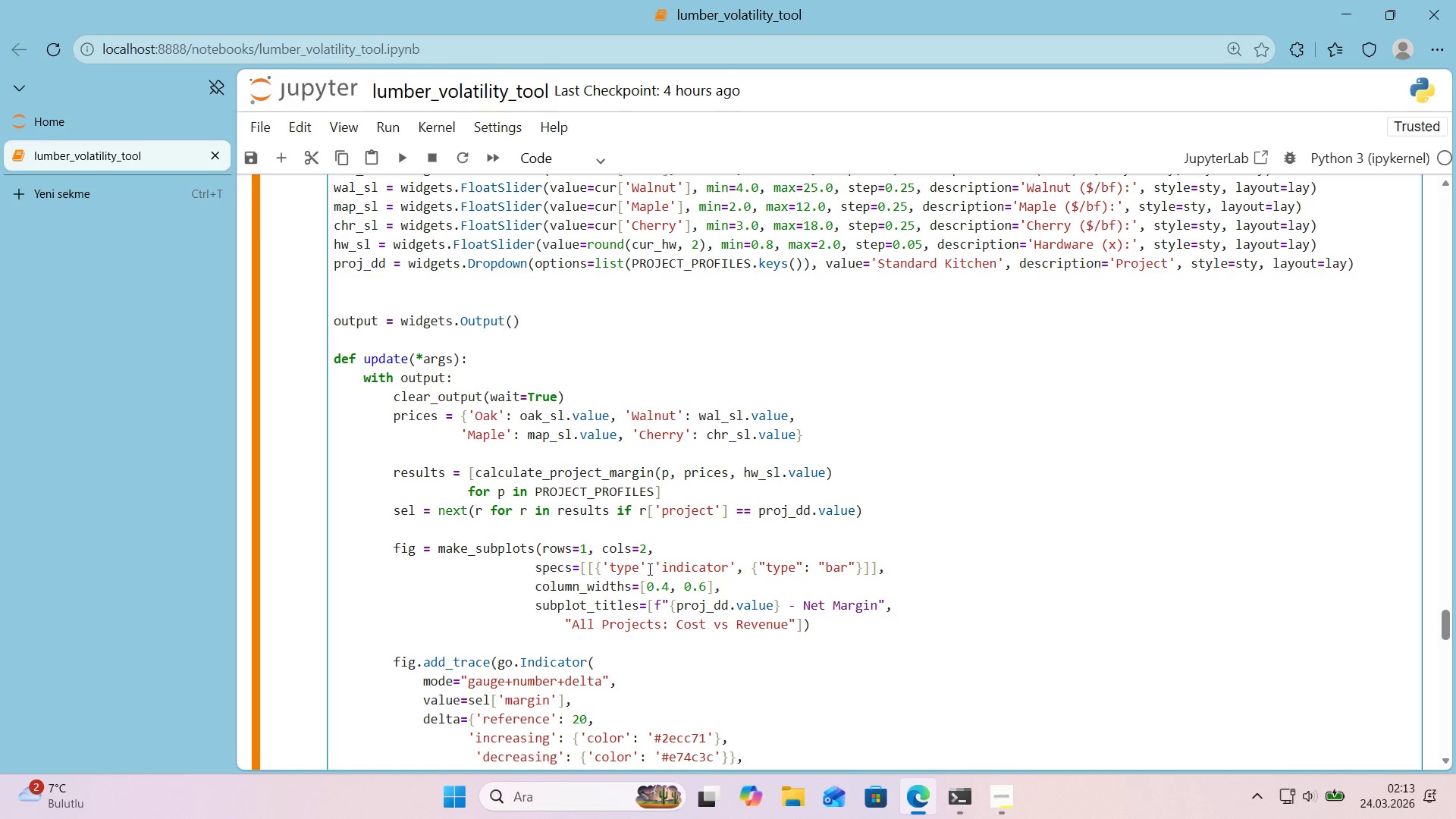 
left_click([646, 568])
 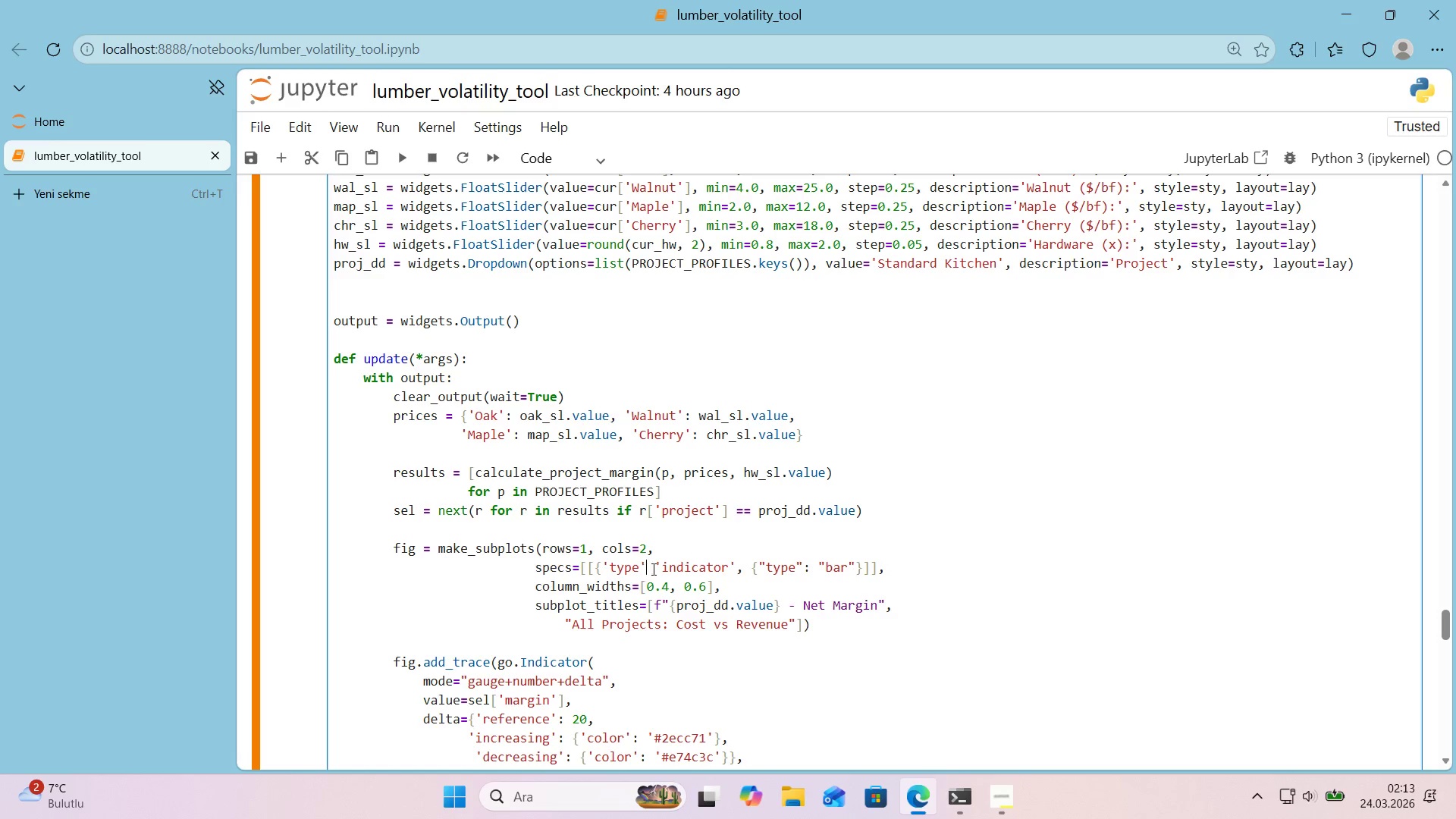 
key(Control+ControlLeft)
 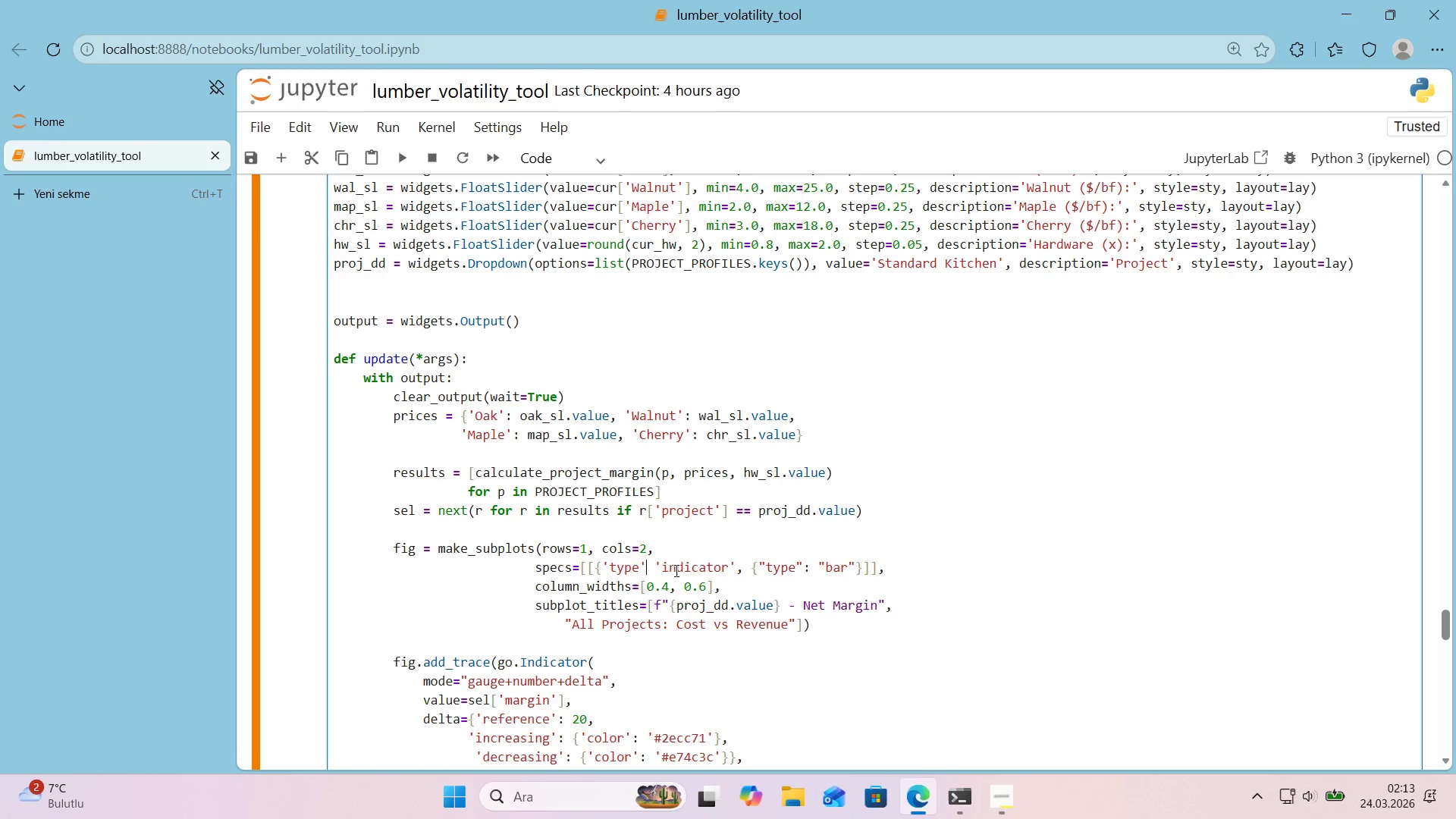 
key(Control+V)
 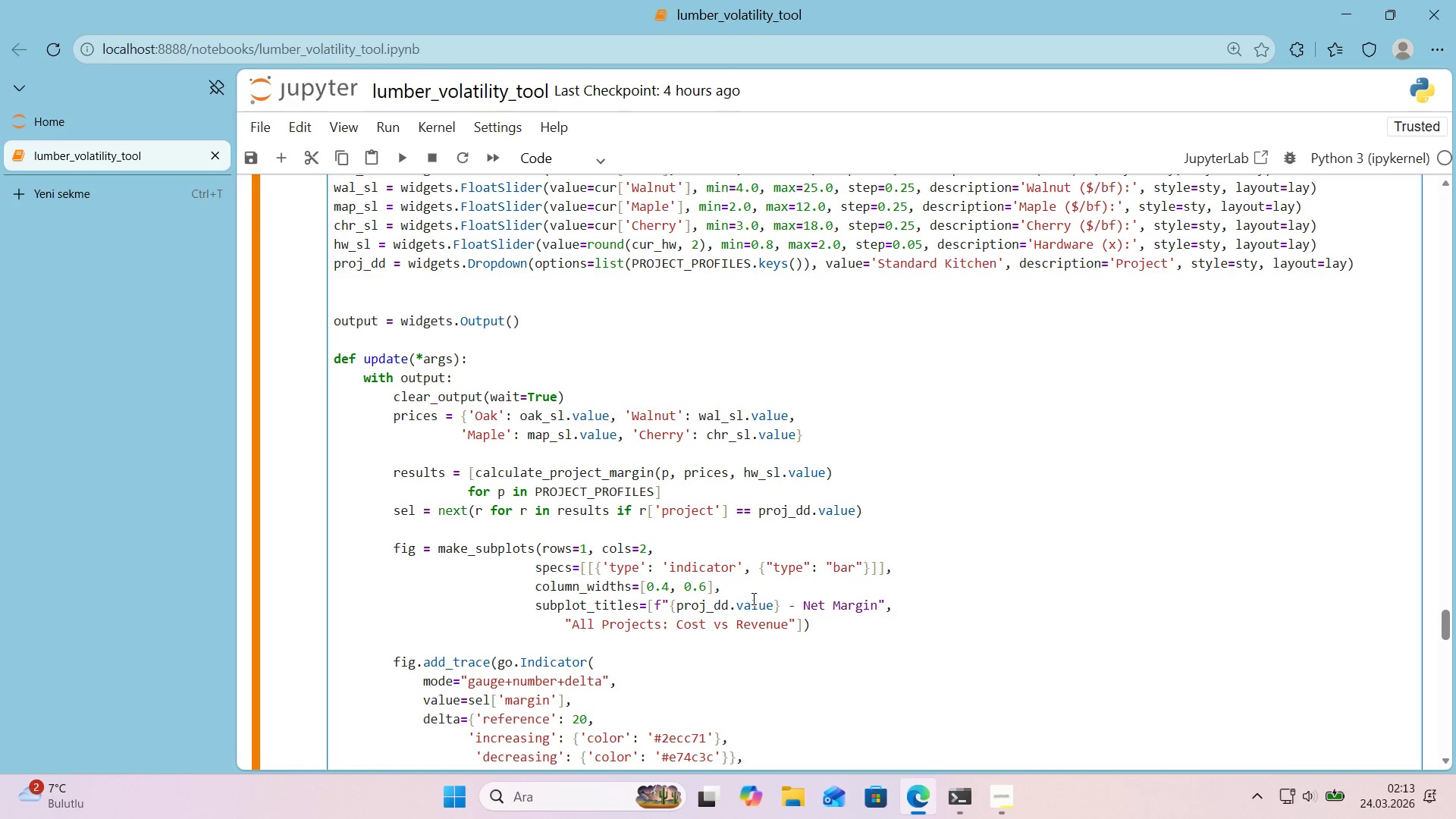 
wait(8.33)
 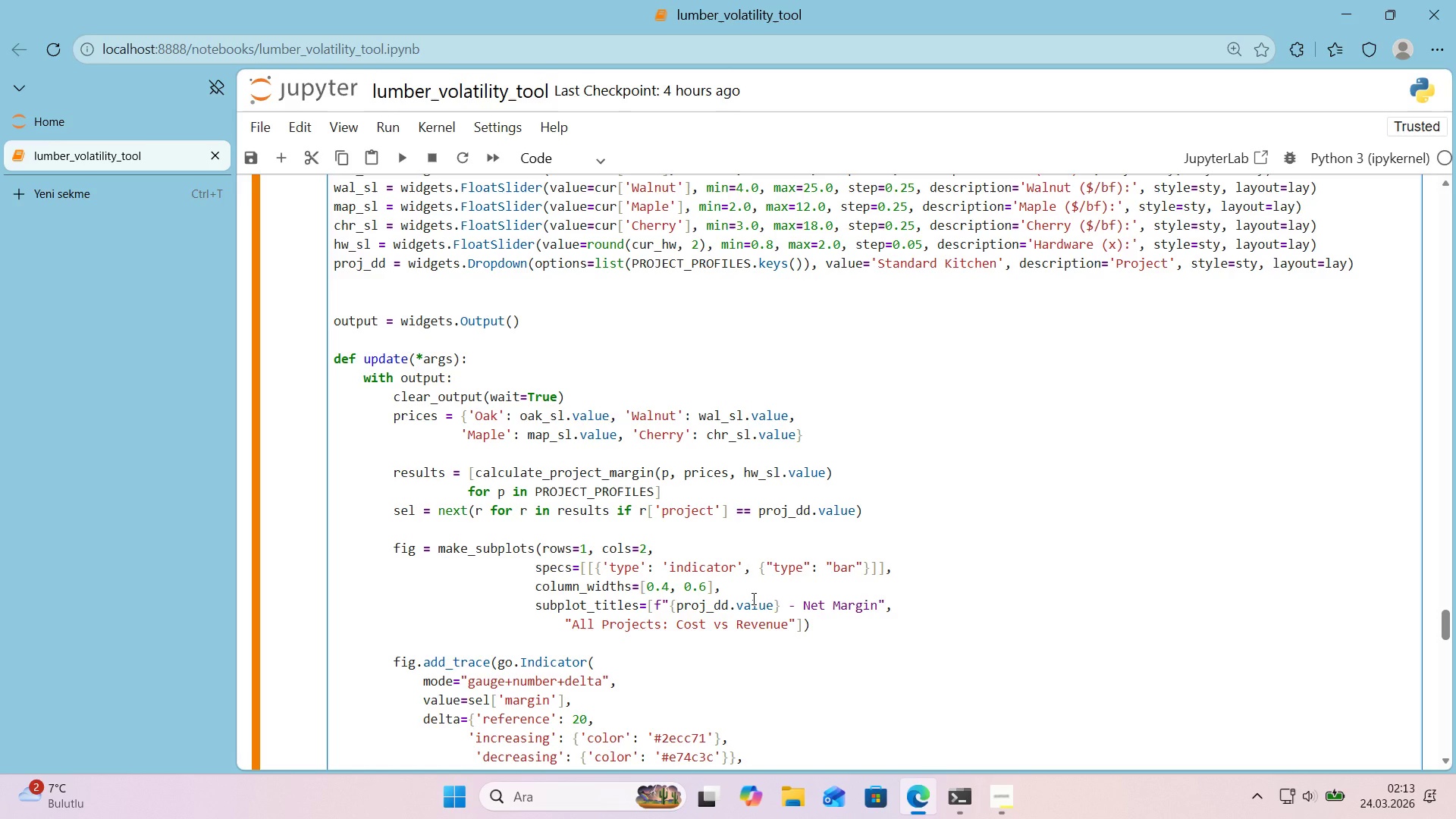 
key(Shift+Enter)
 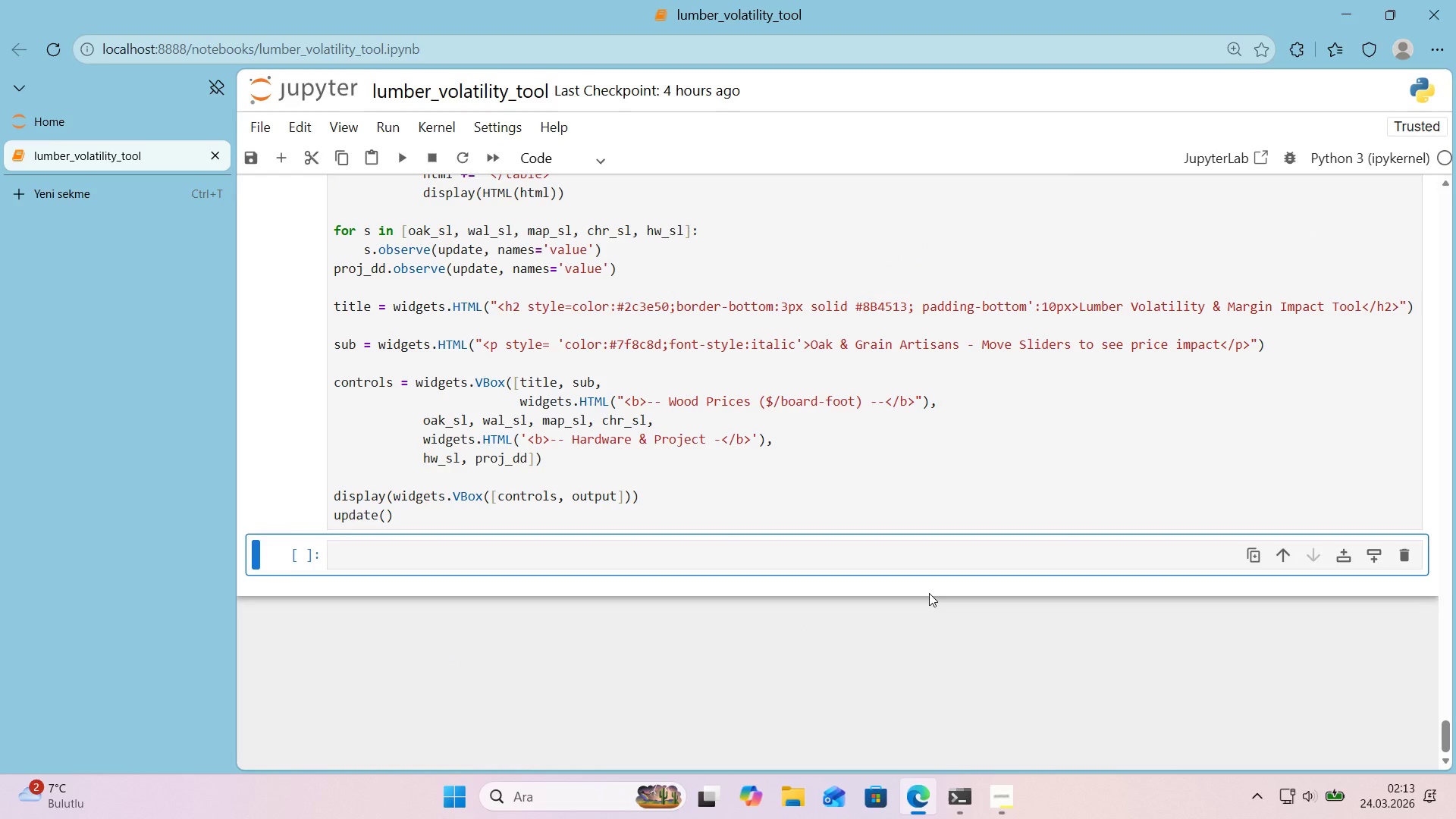 
left_click([613, 524])
 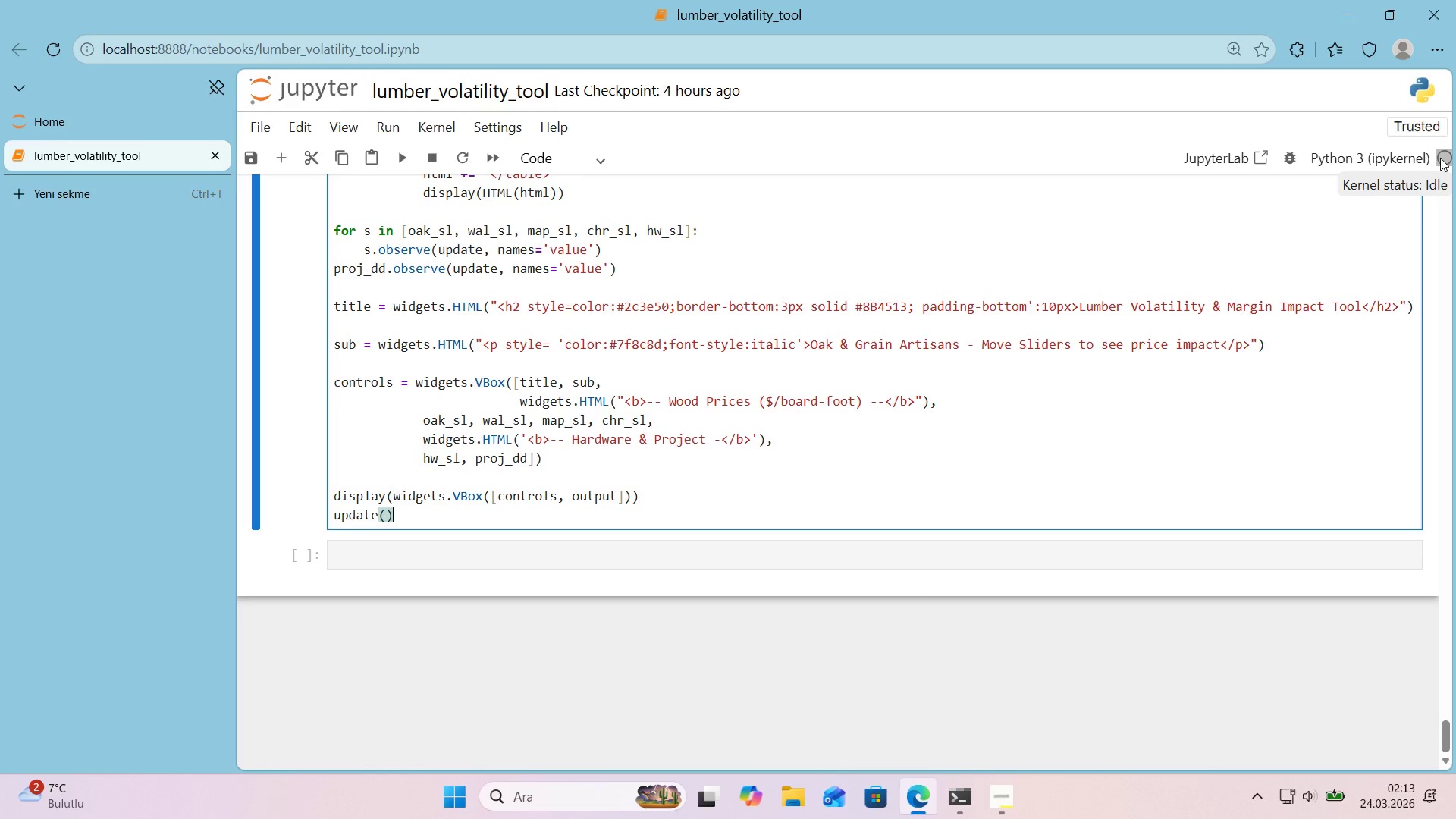 
left_click([796, 460])
 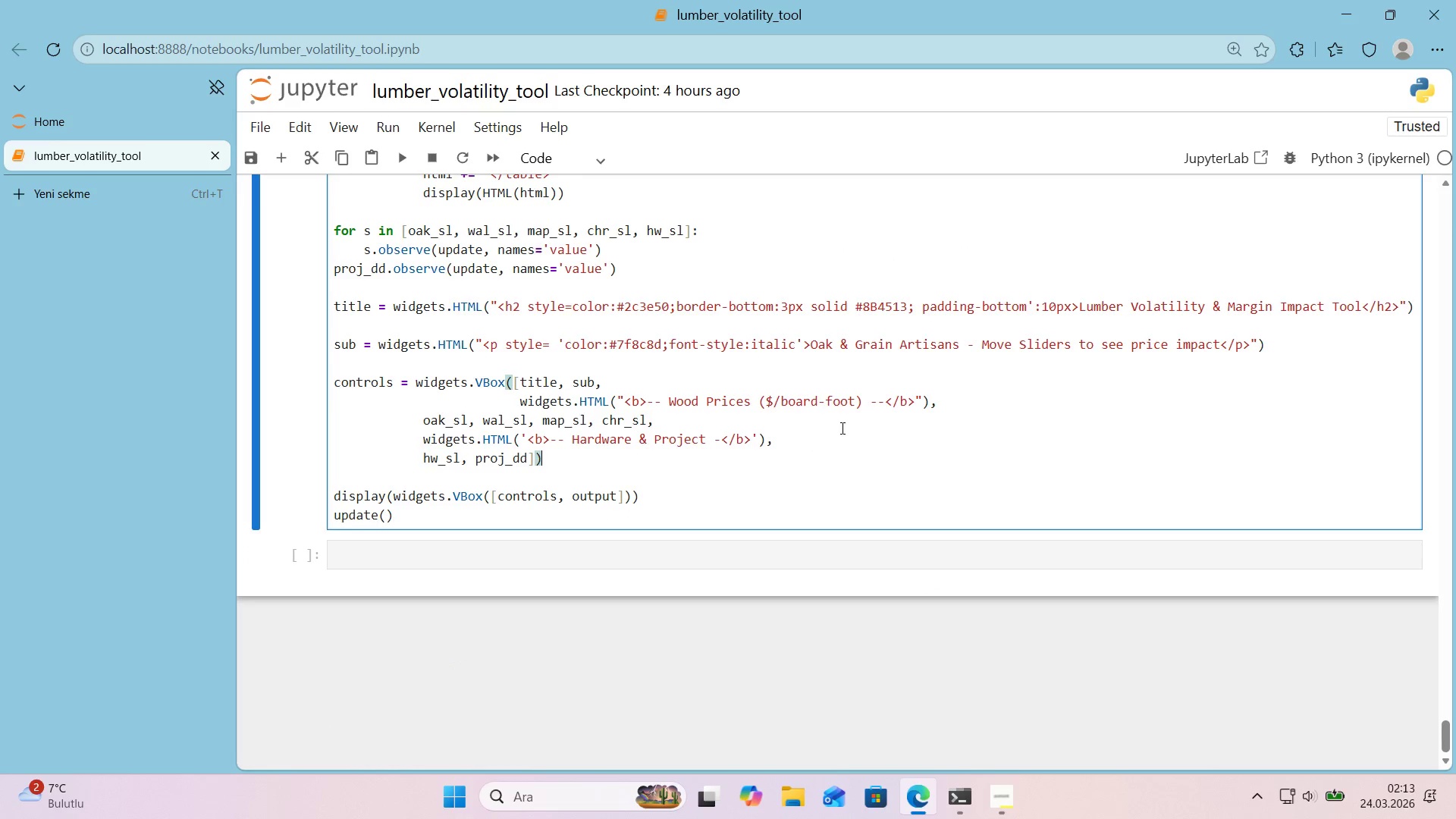 
scroll: coordinate [848, 424], scroll_direction: up, amount: 20.0
 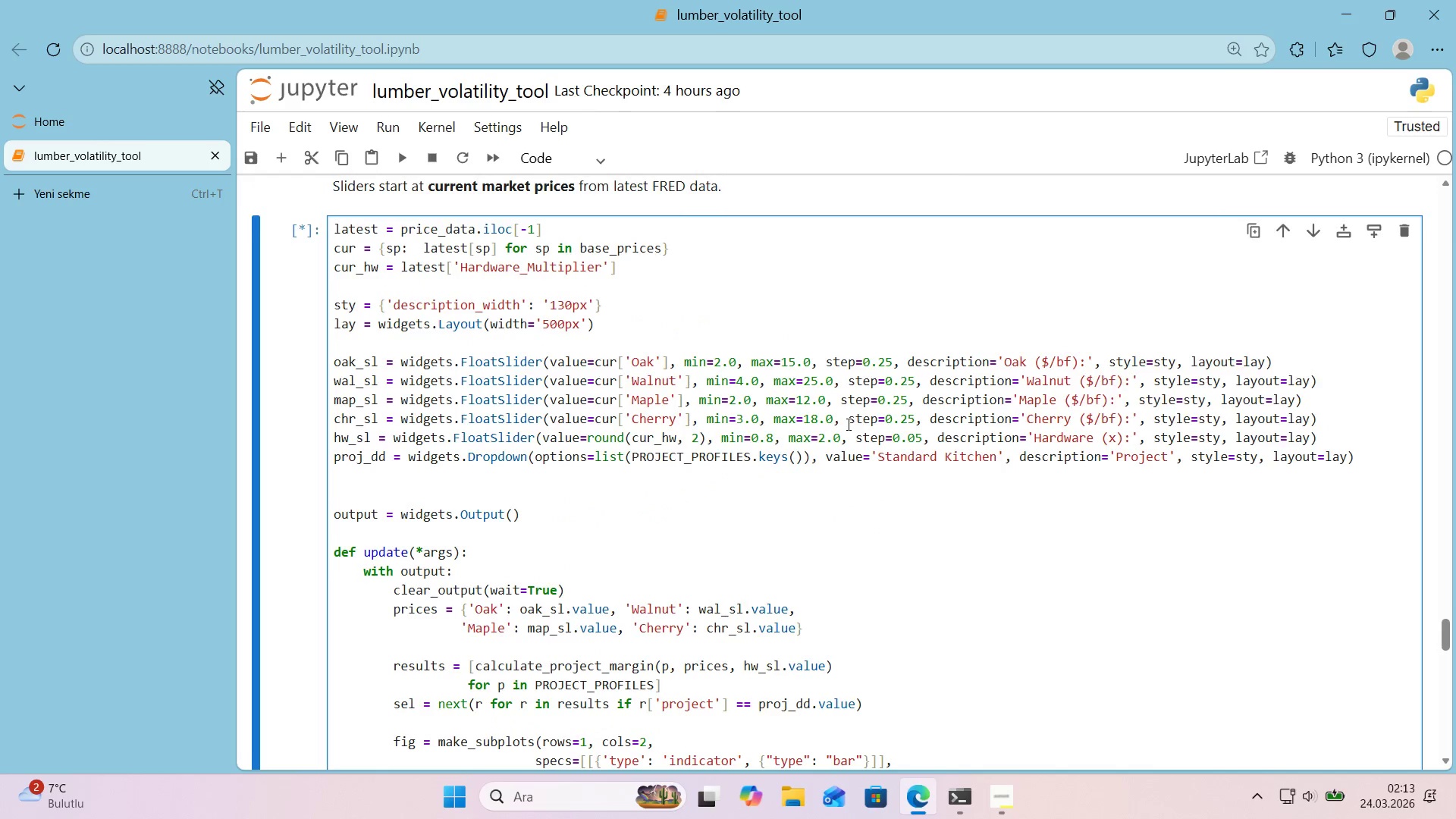 
scroll: coordinate [846, 424], scroll_direction: down, amount: 21.0
 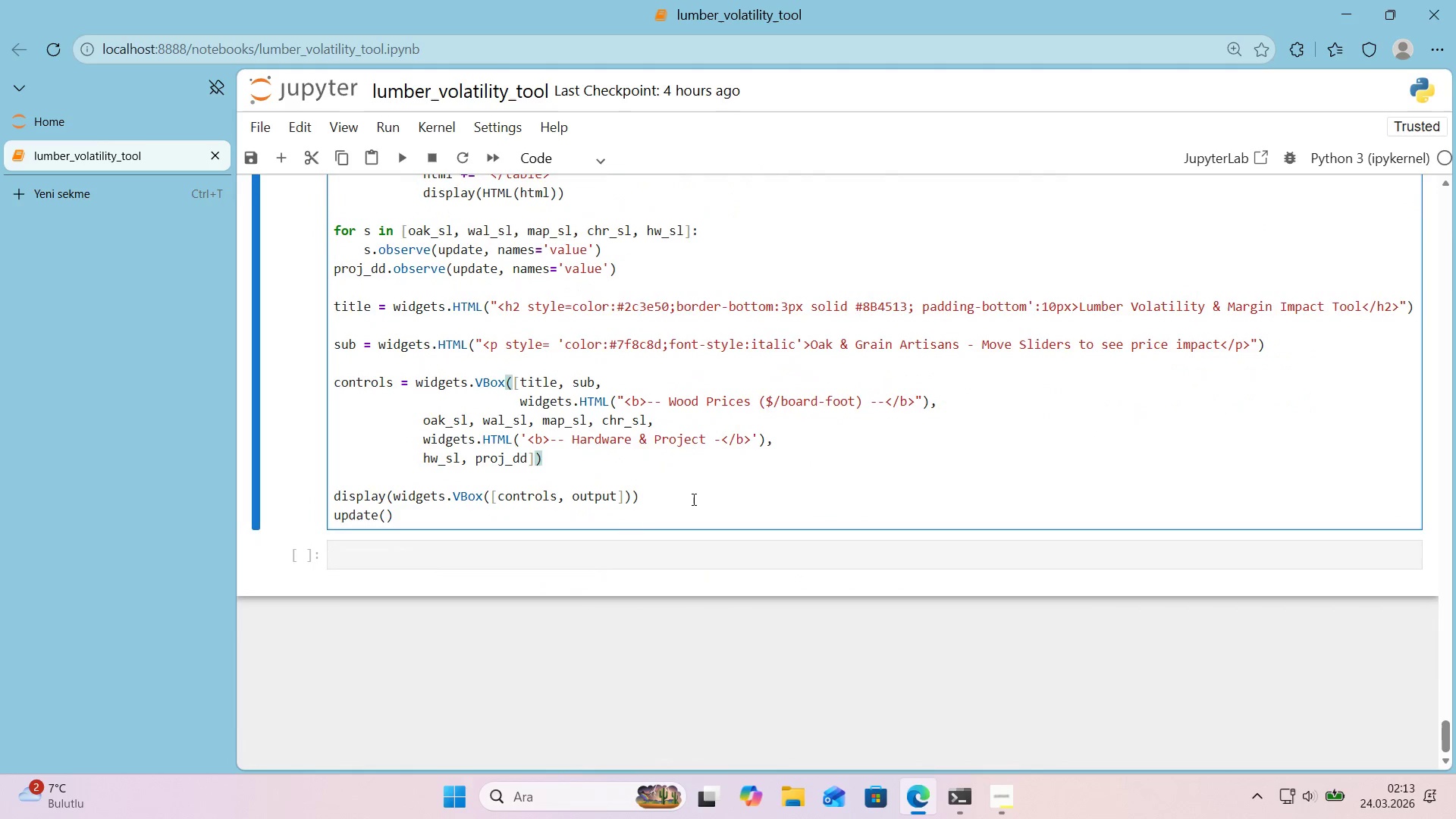 
left_click([688, 510])
 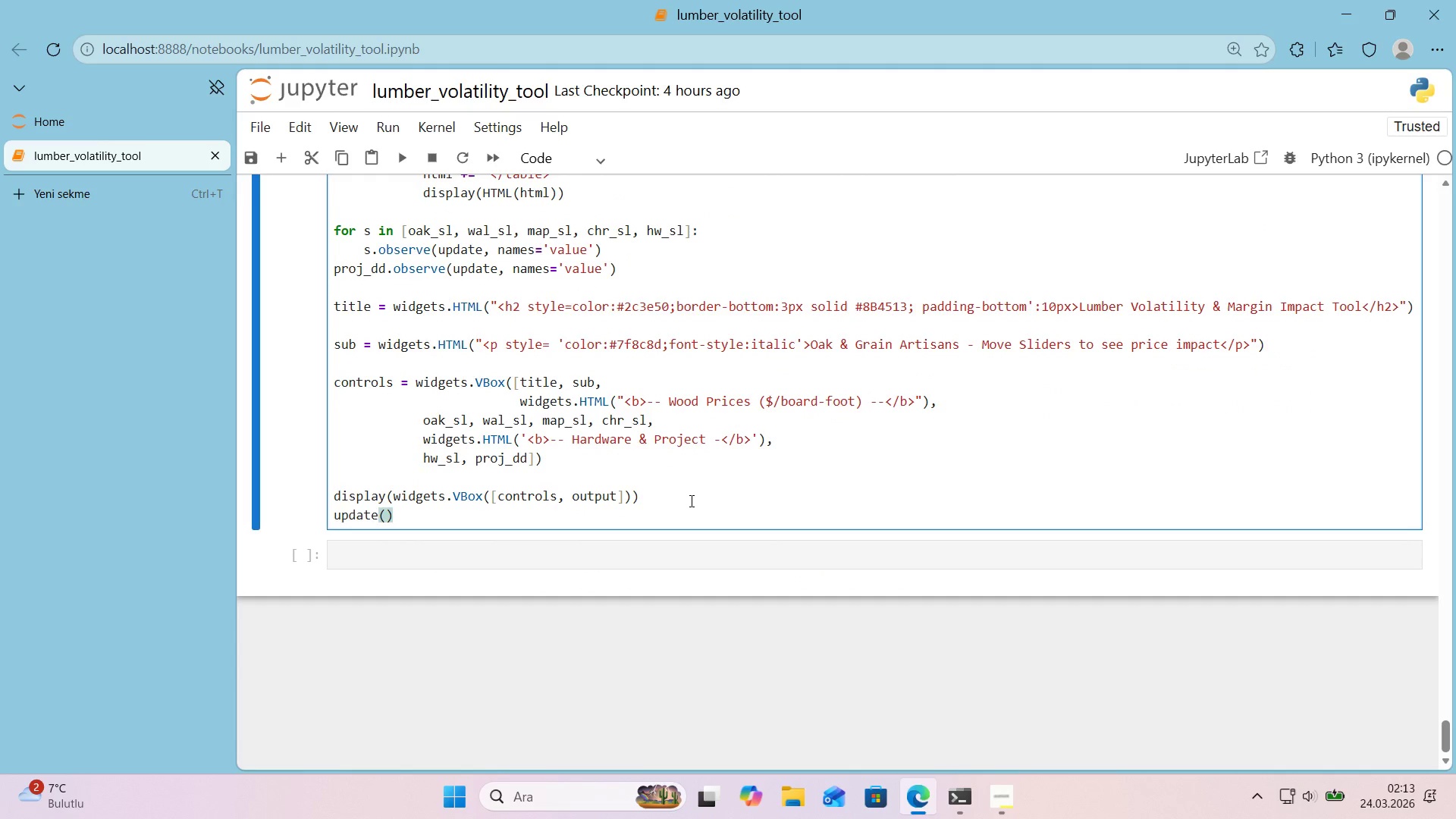 
scroll: coordinate [690, 500], scroll_direction: down, amount: 1.0
 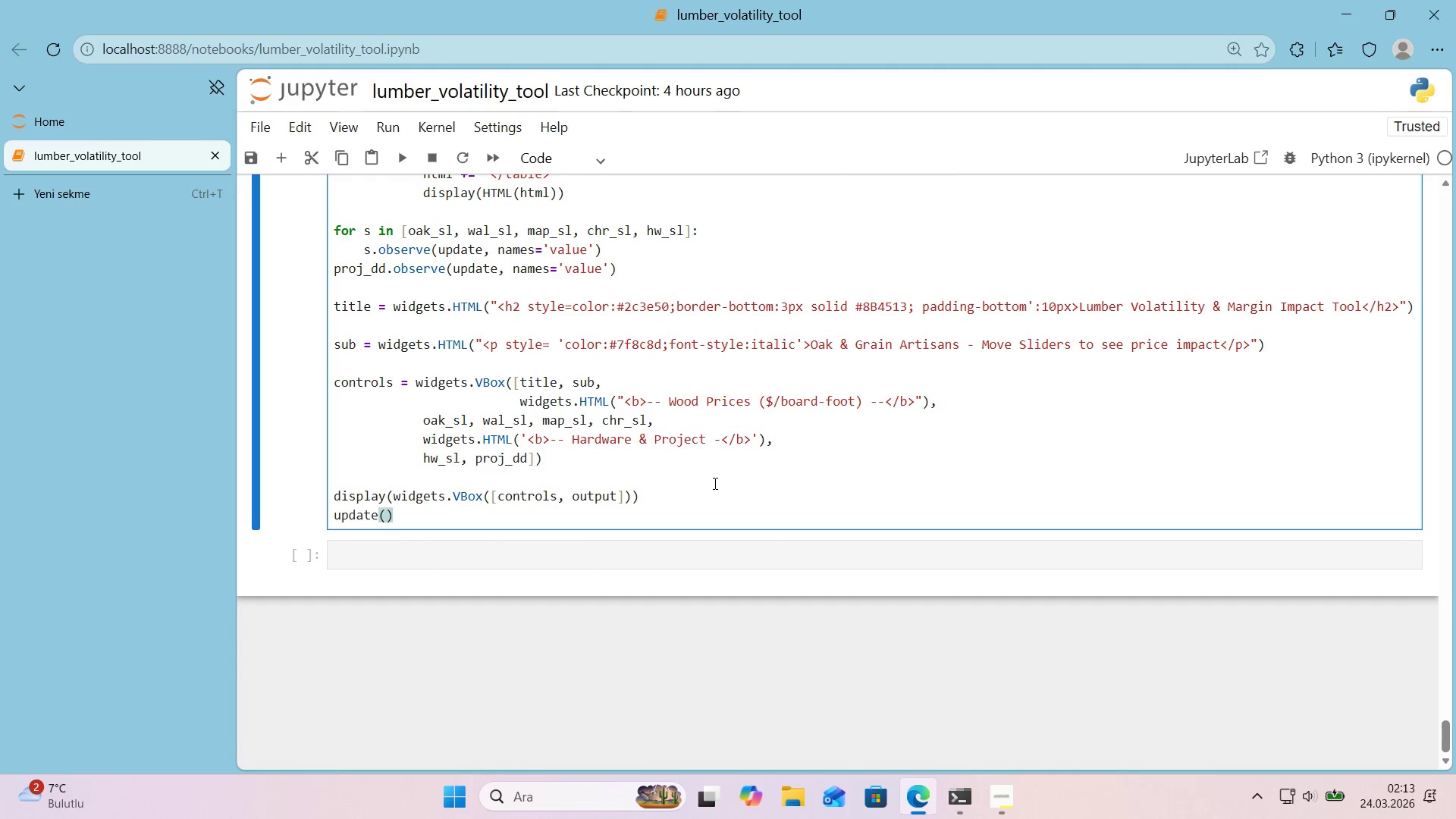 
key(Shift+Enter)
 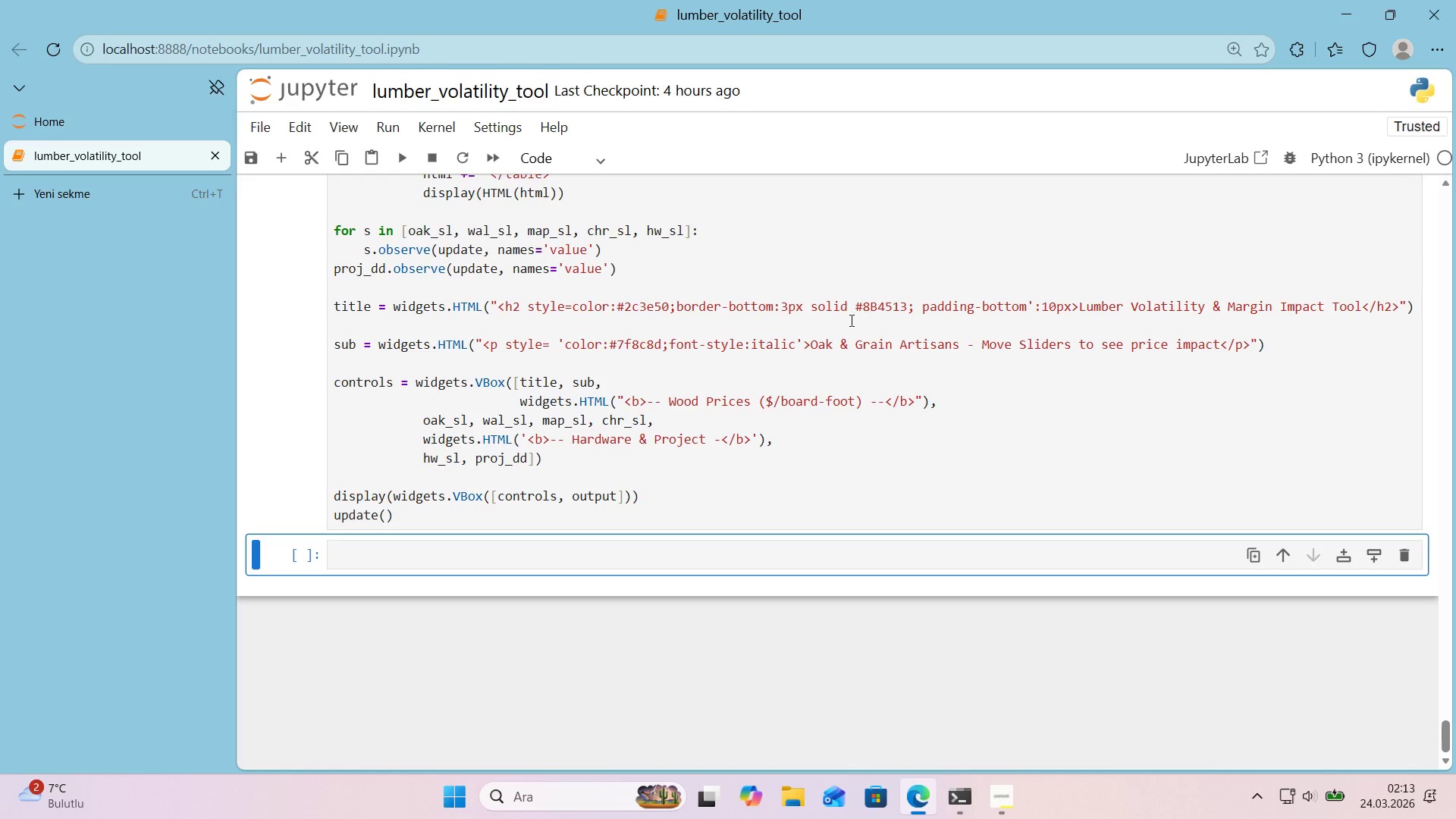 
wait(5.51)
 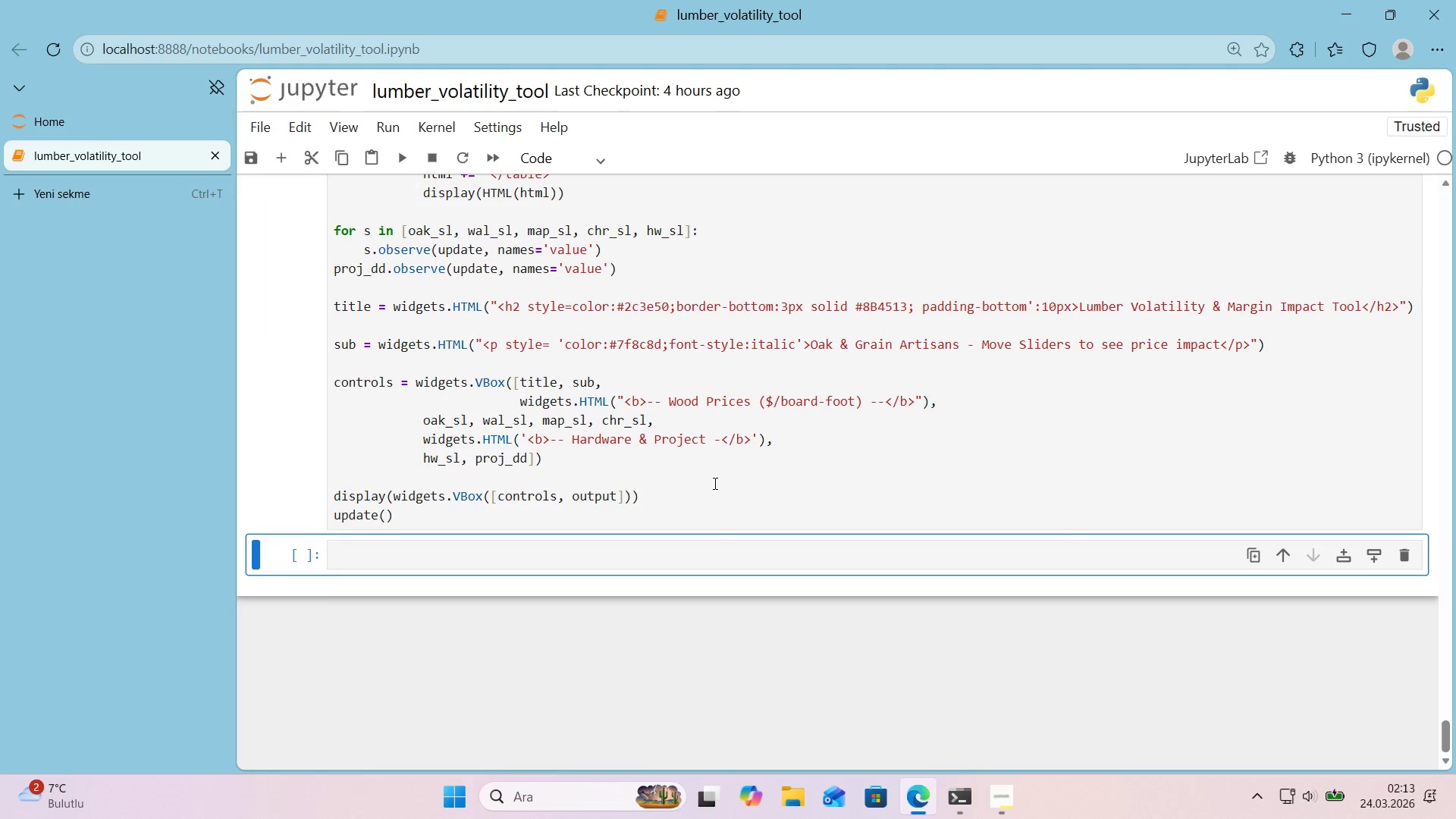 
scroll: coordinate [849, 322], scroll_direction: up, amount: 17.0
 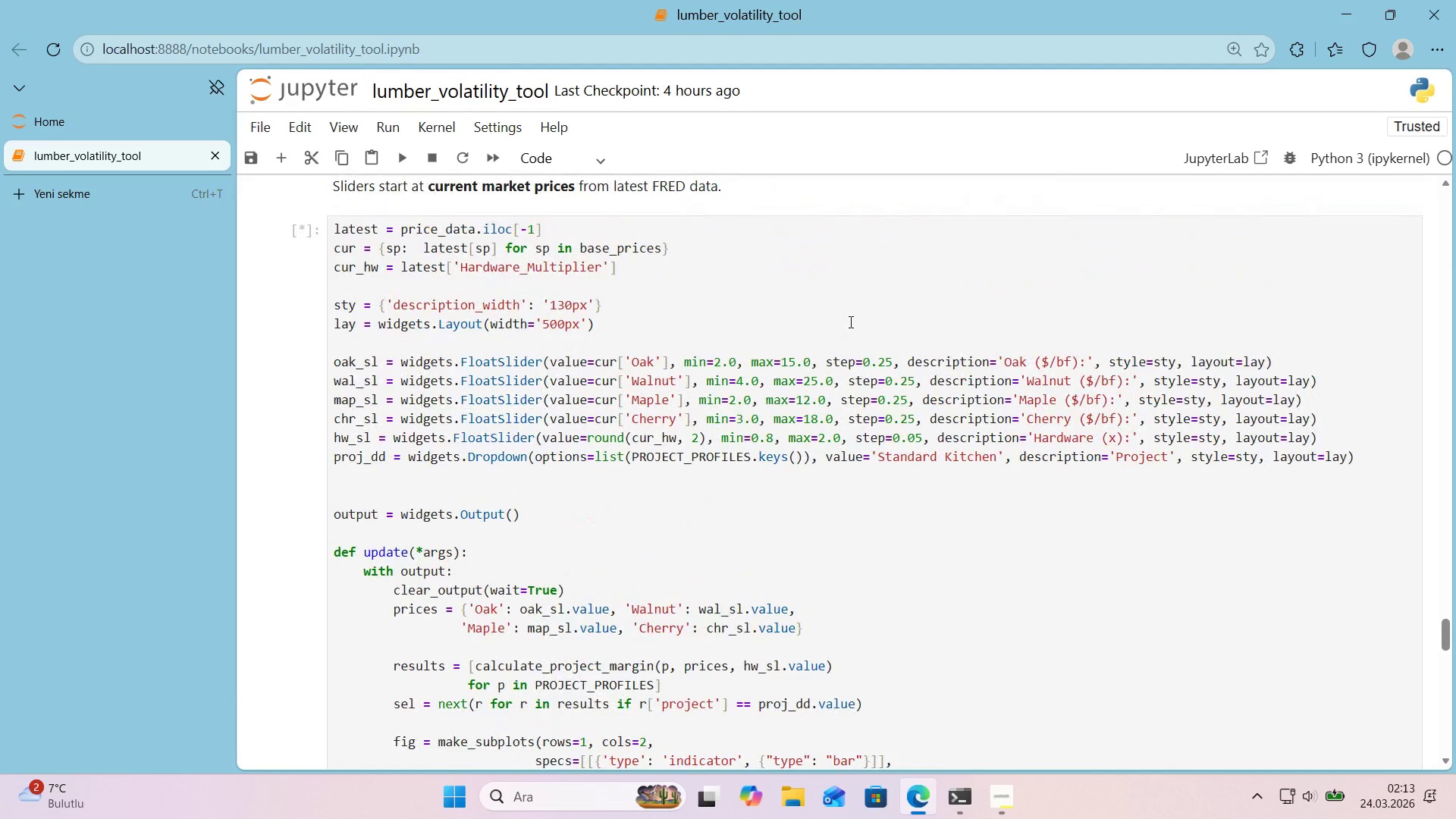 
scroll: coordinate [849, 322], scroll_direction: down, amount: 20.0
 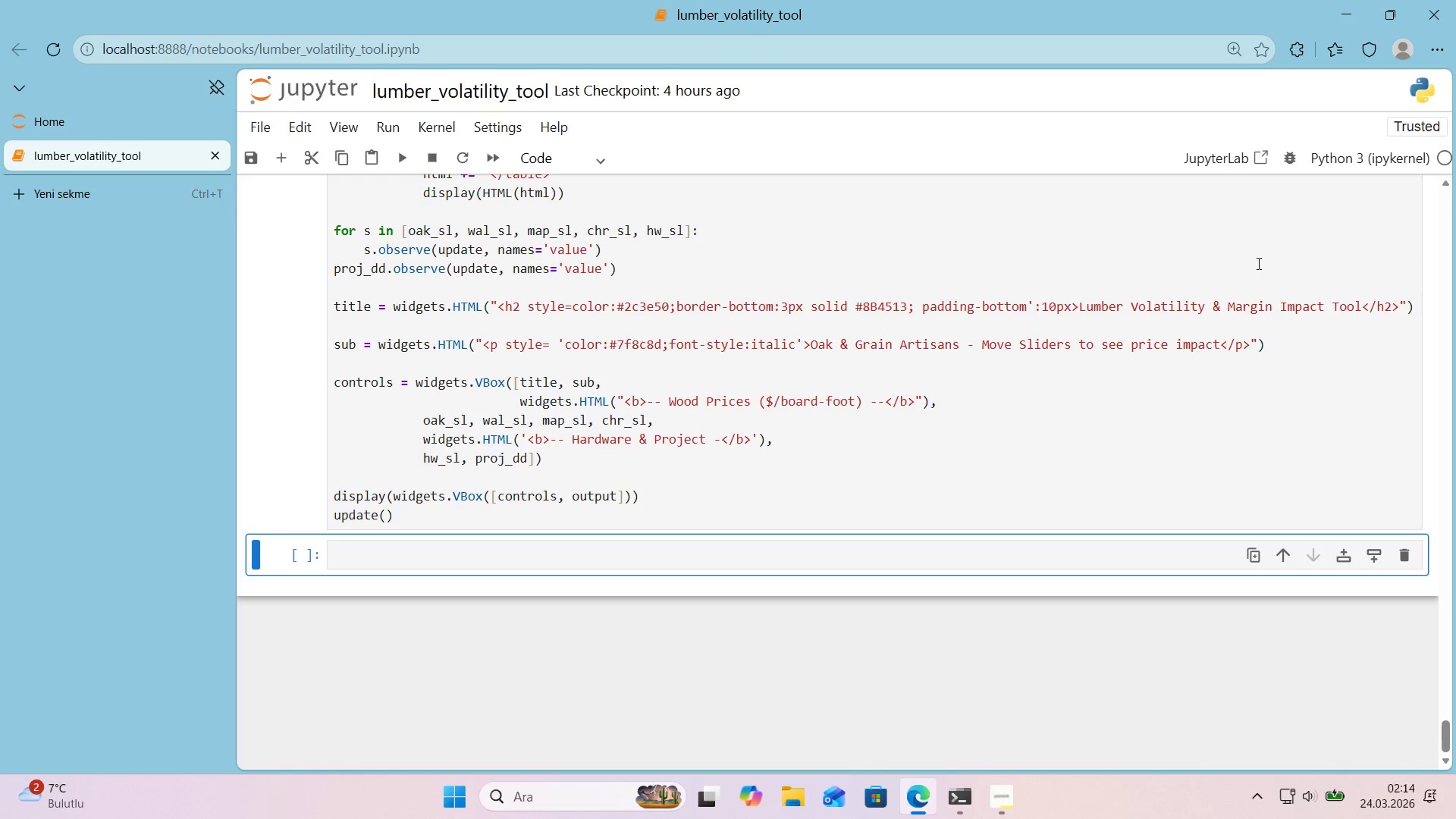 
wait(46.39)
 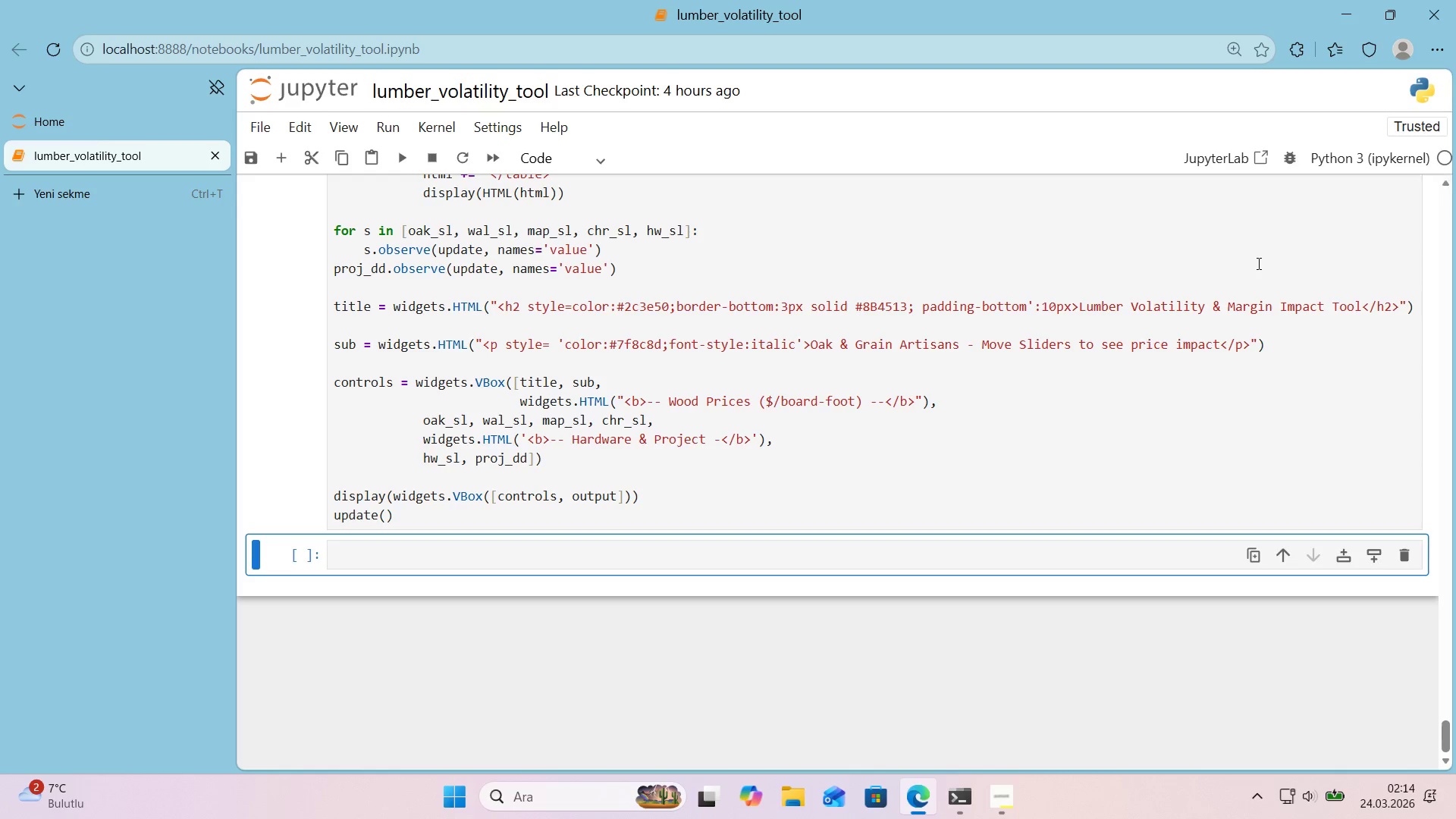 
scroll: coordinate [981, 288], scroll_direction: up, amount: 12.0
 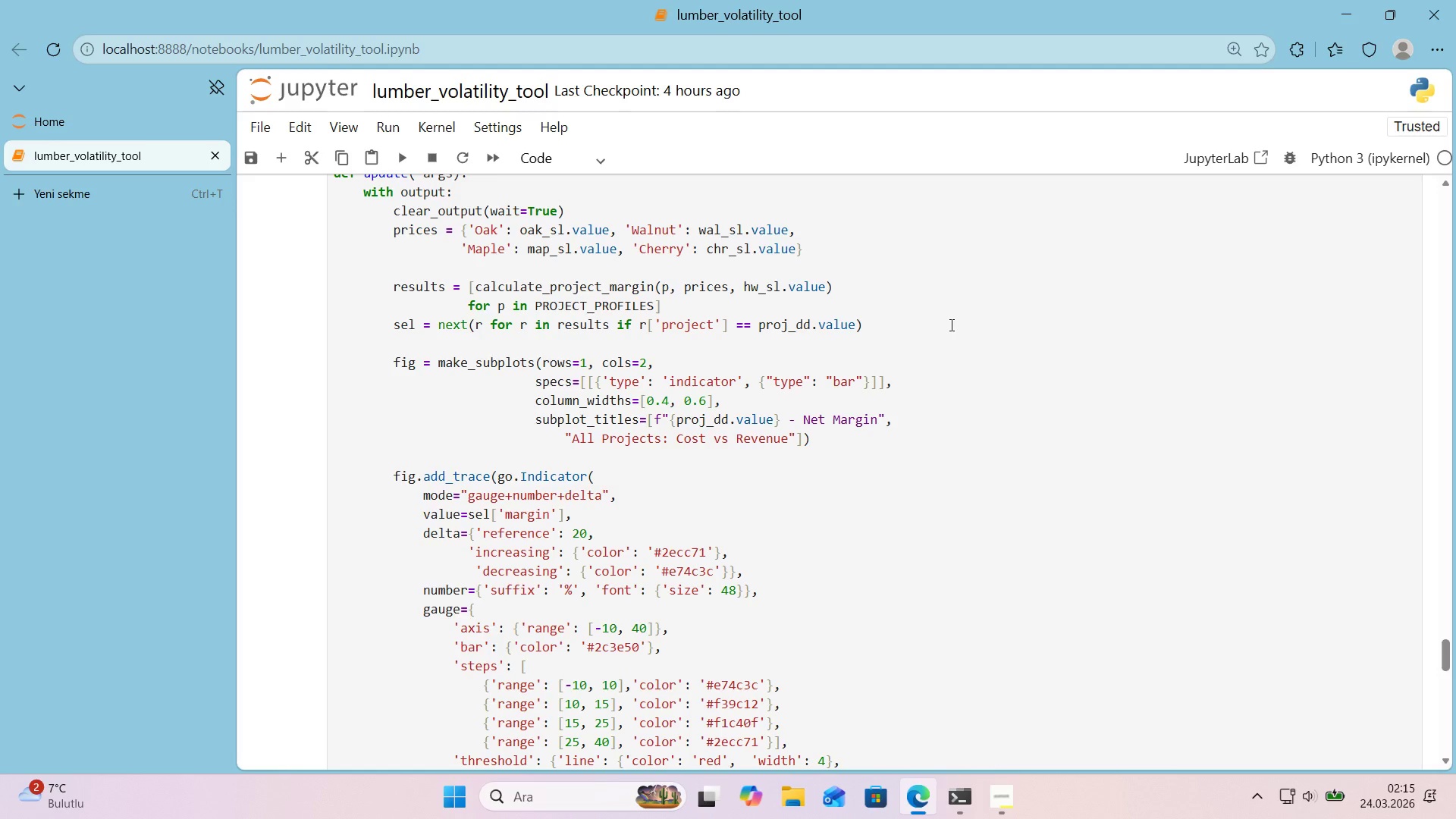 
wait(27.27)
 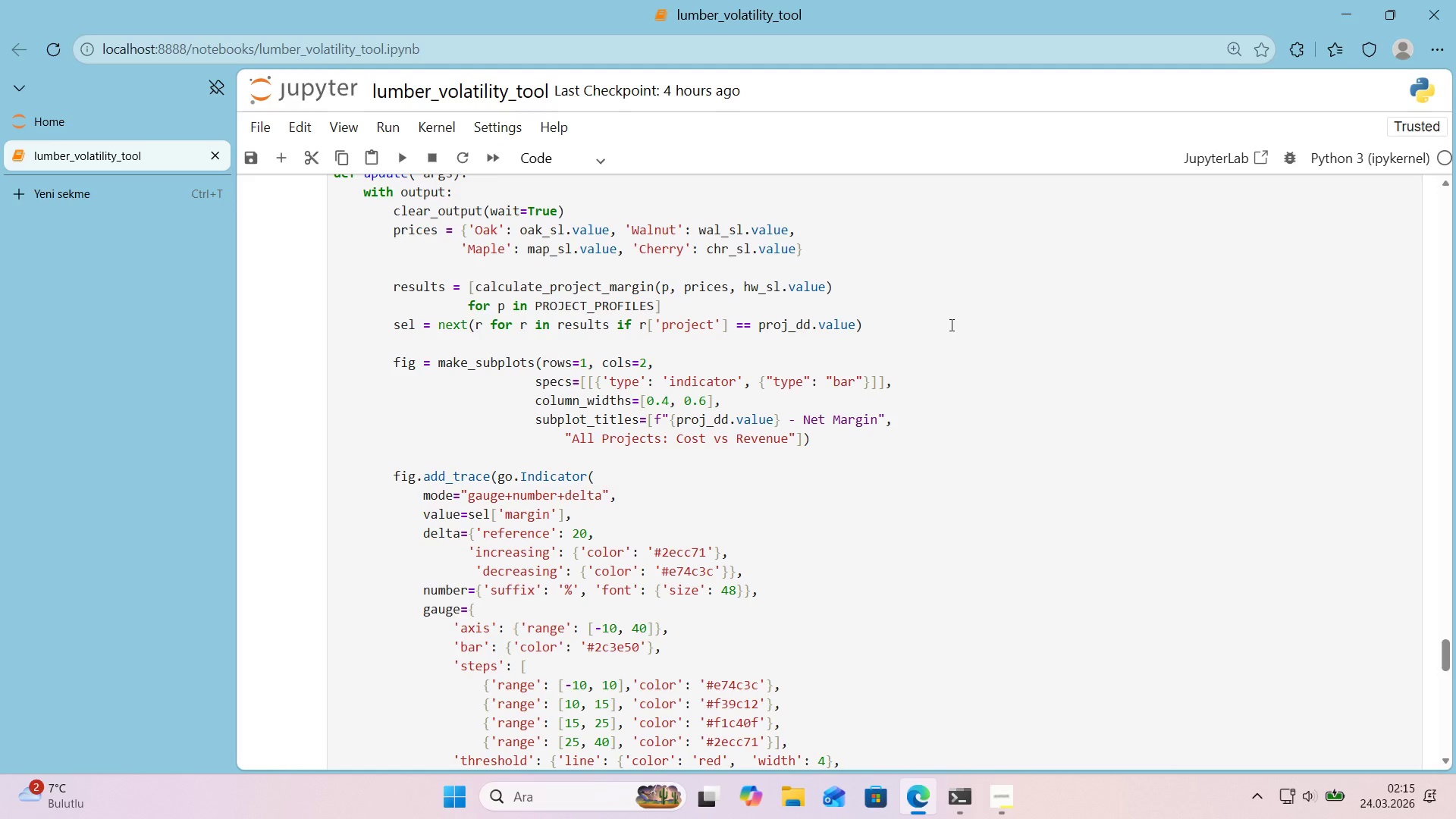 
left_click_drag(start_coordinate=[745, 380], to_coordinate=[737, 381])
 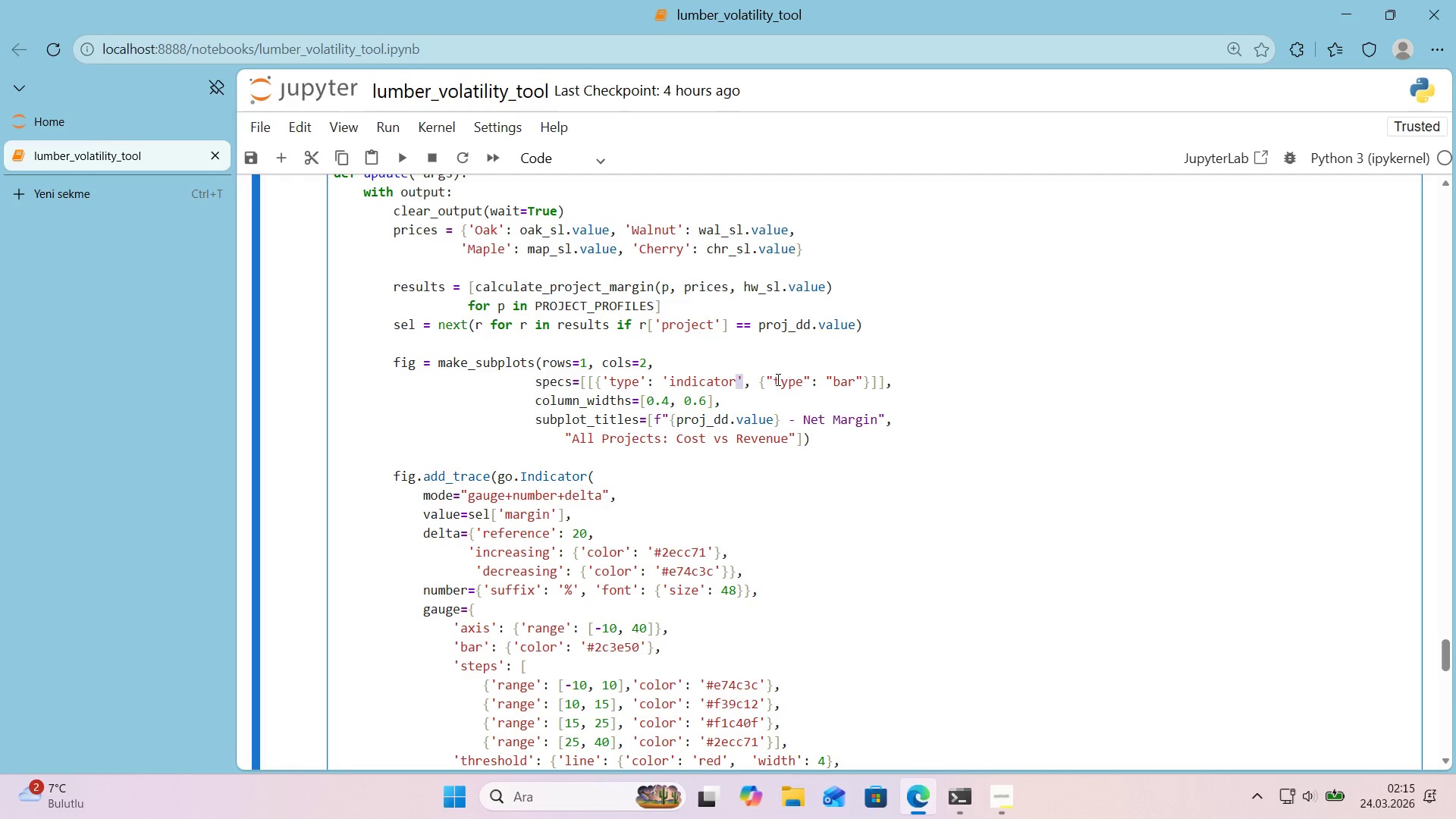 
key(Control+ControlLeft)
 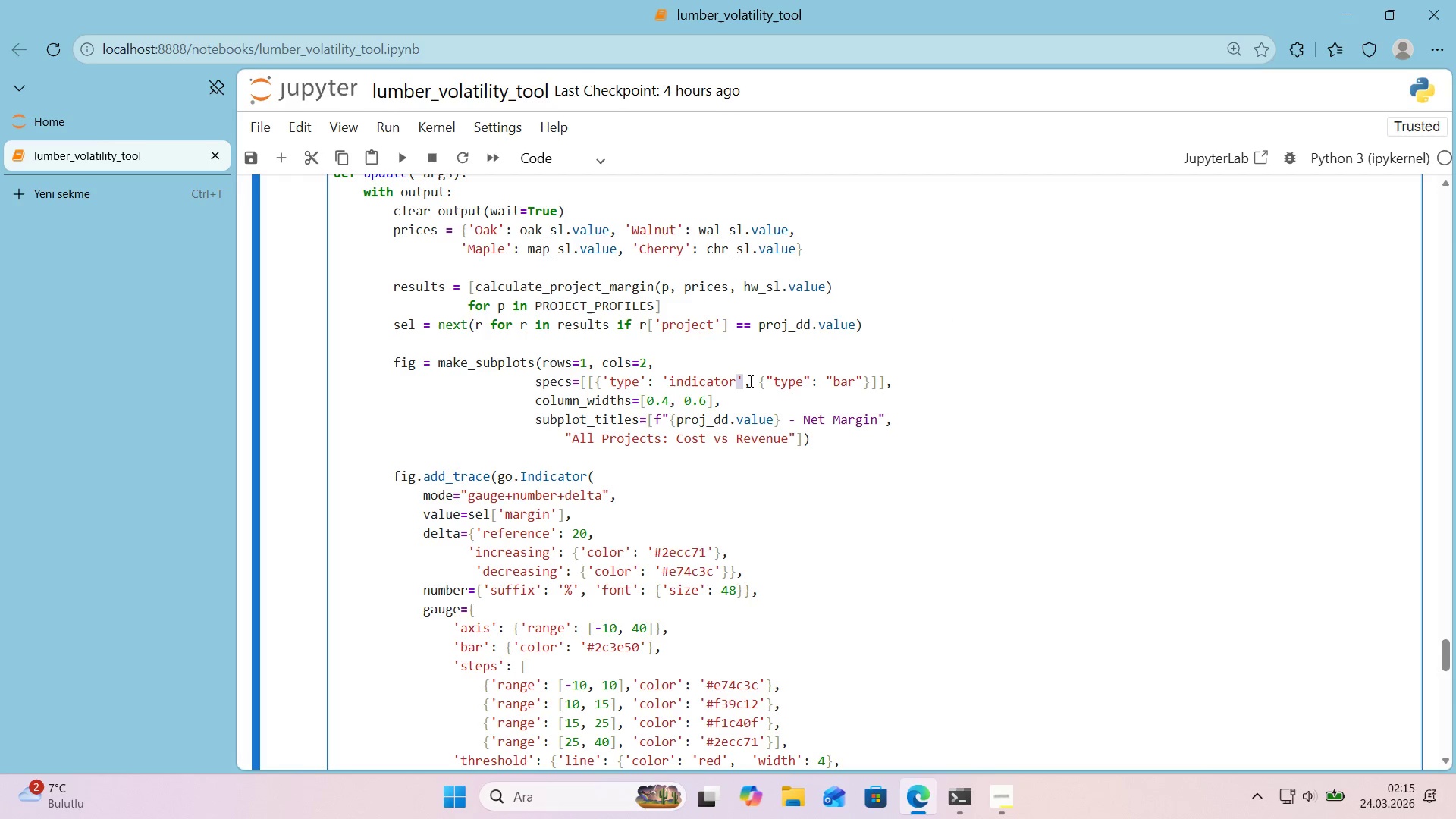 
key(Control+C)
 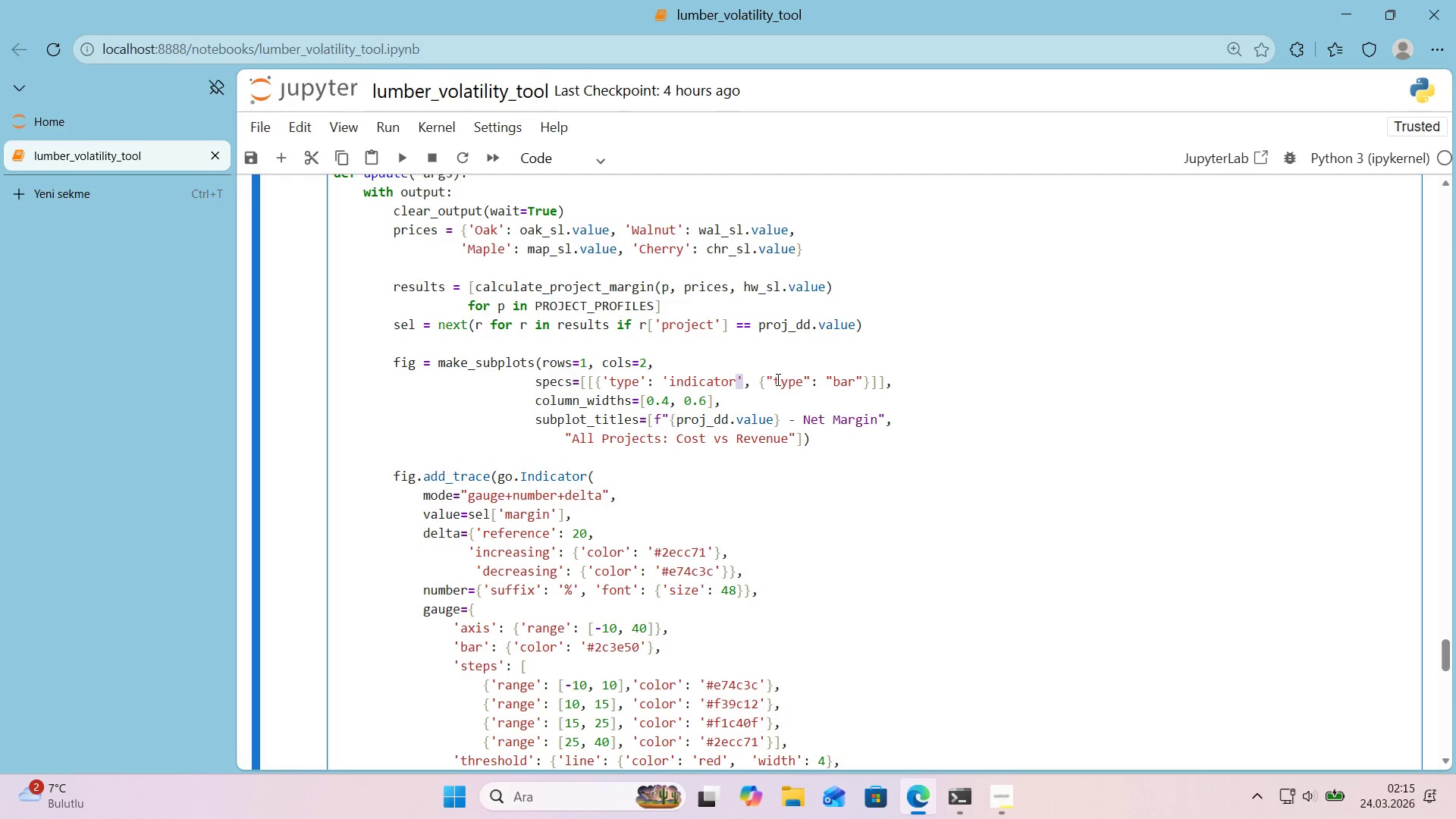 
left_click_drag(start_coordinate=[773, 379], to_coordinate=[764, 380])
 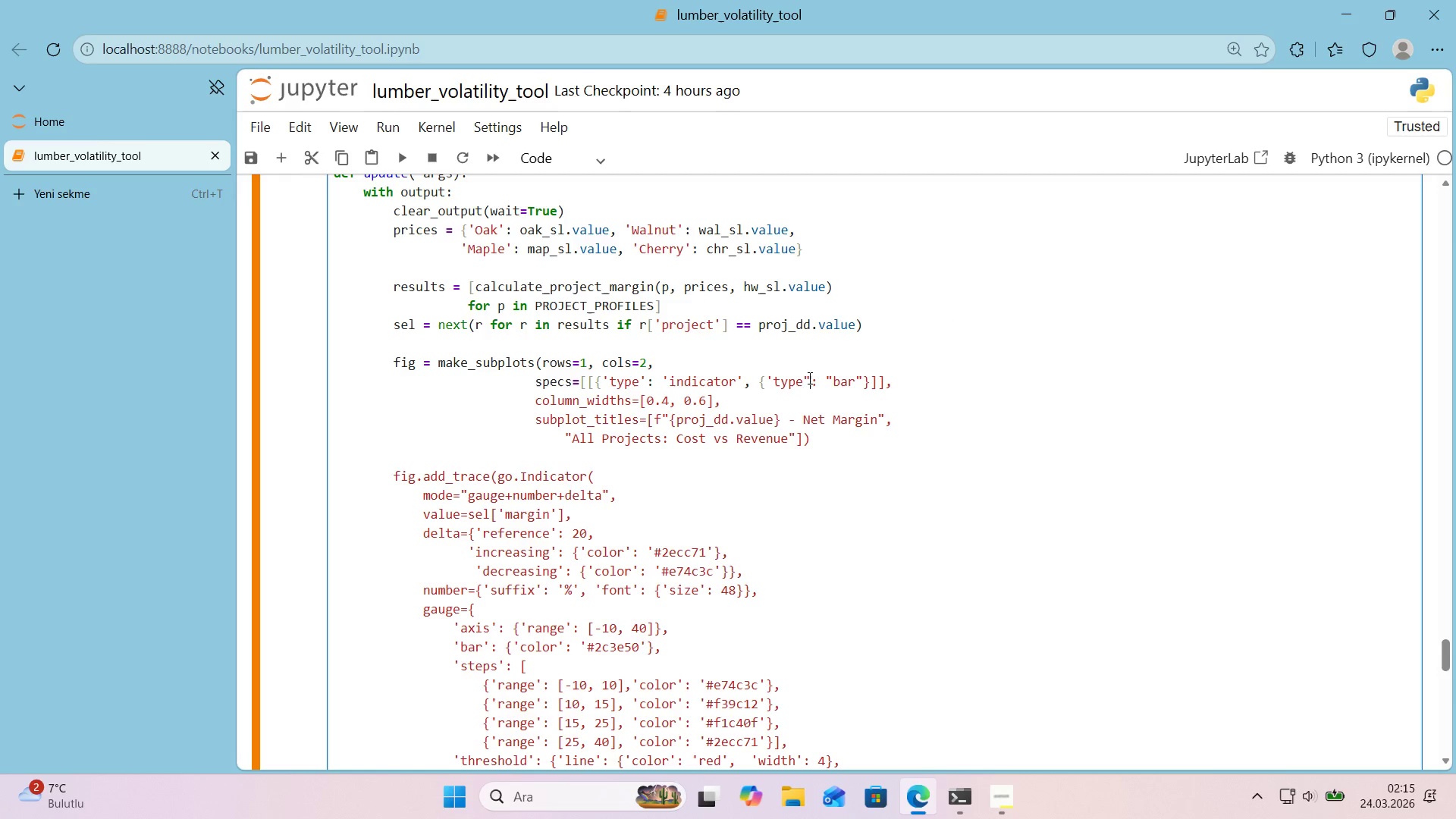 
key(Control+ControlLeft)
 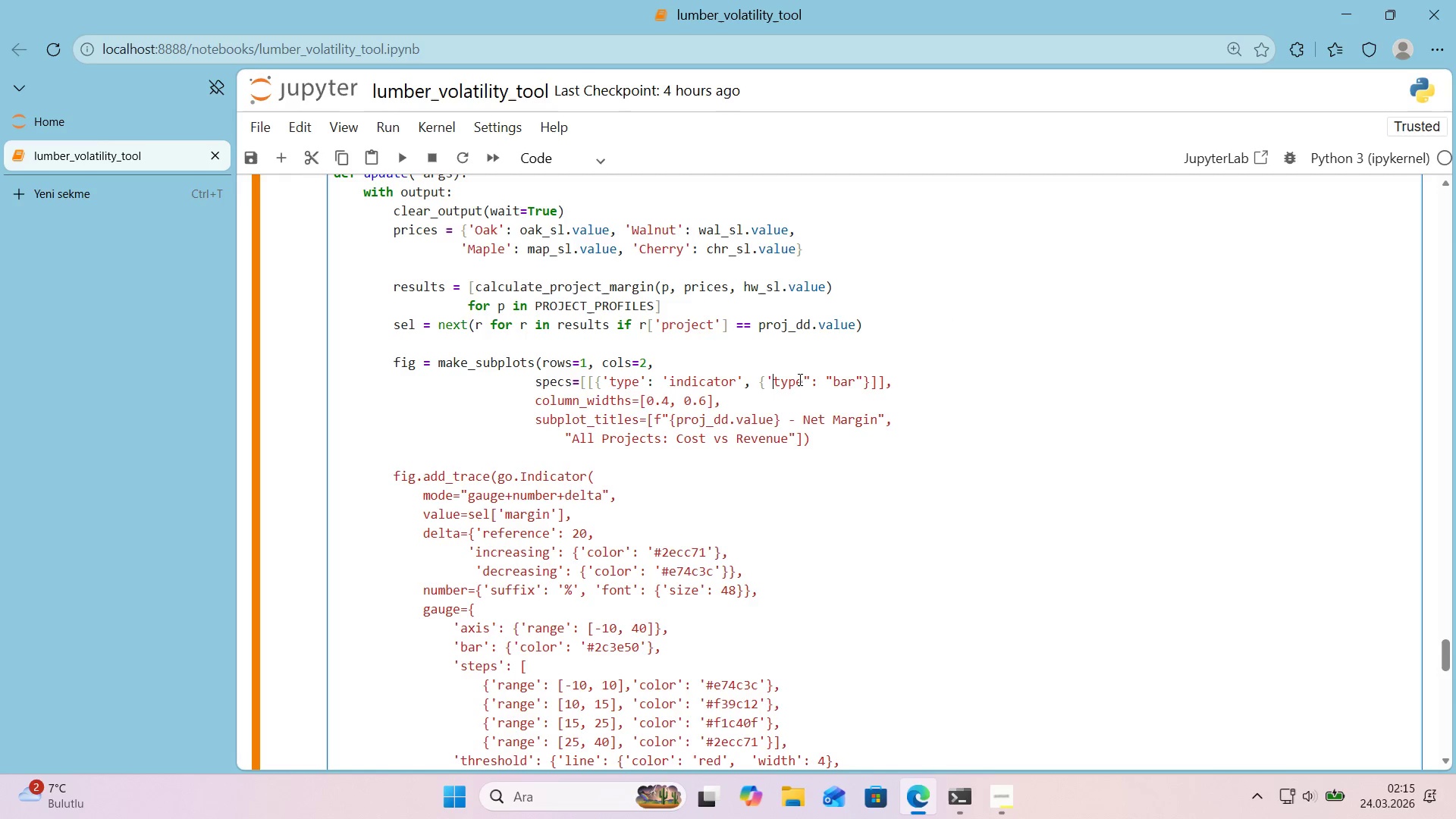 
key(Control+V)
 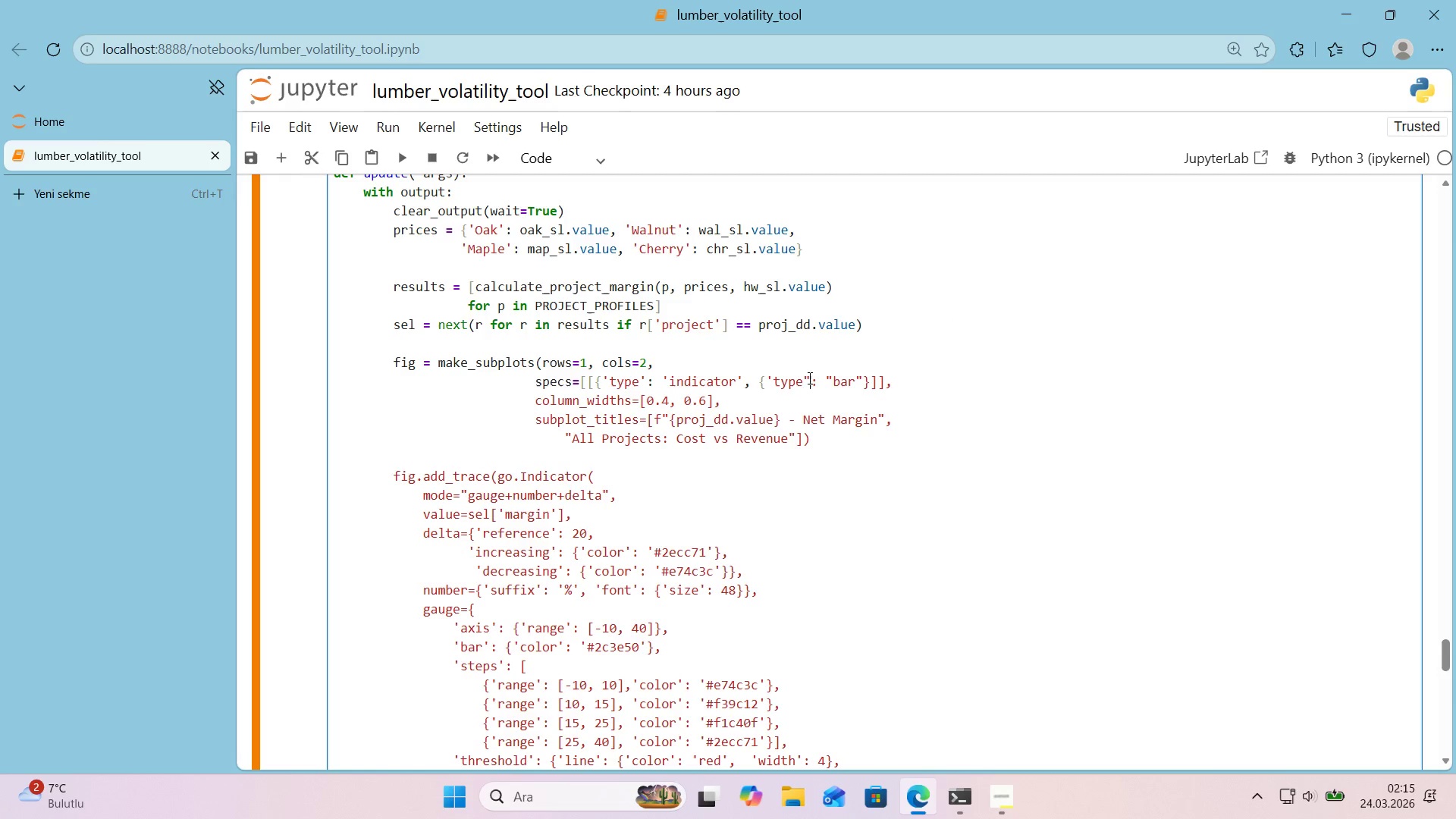 
left_click_drag(start_coordinate=[809, 378], to_coordinate=[805, 378])
 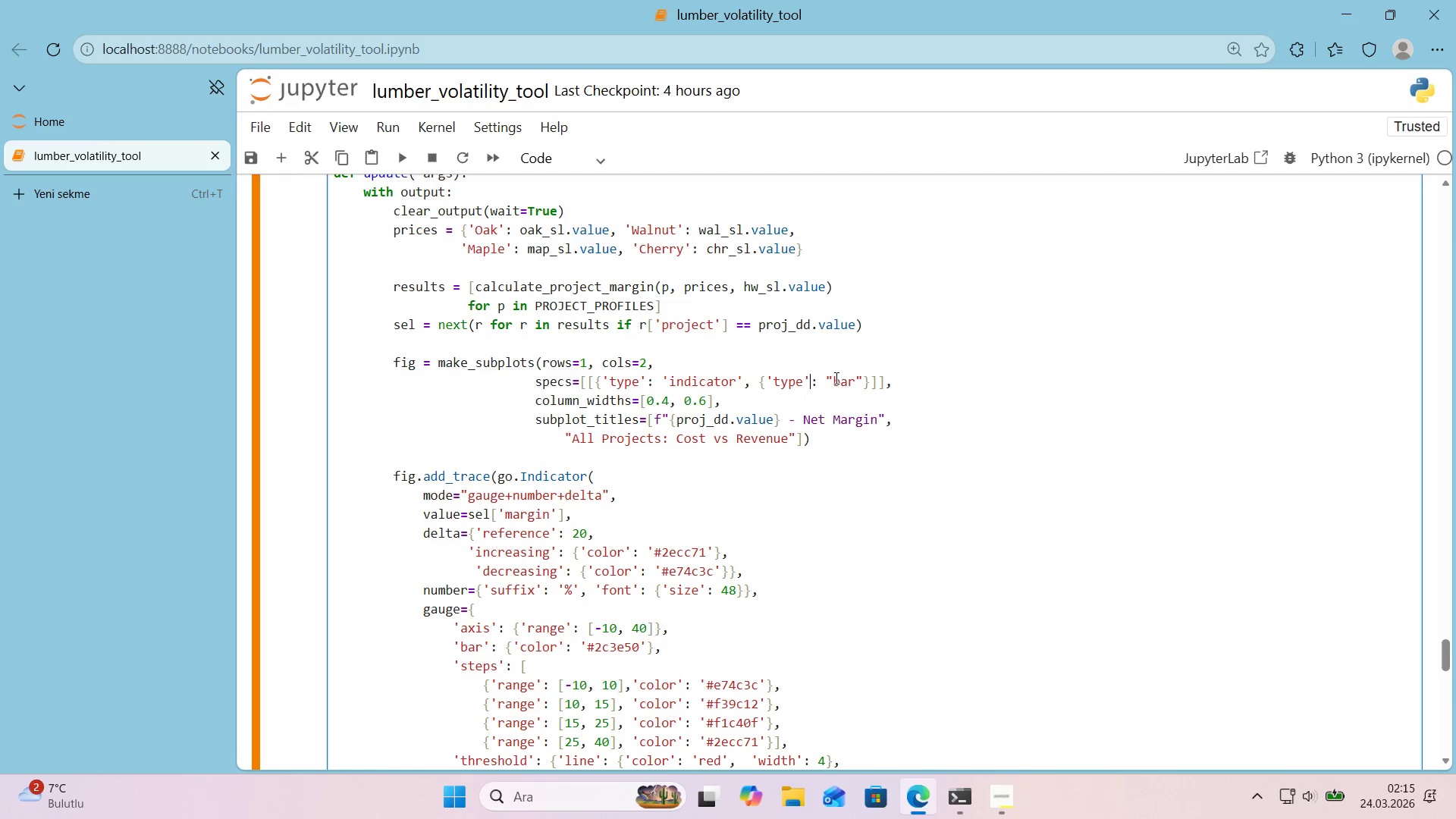 
key(Control+ControlLeft)
 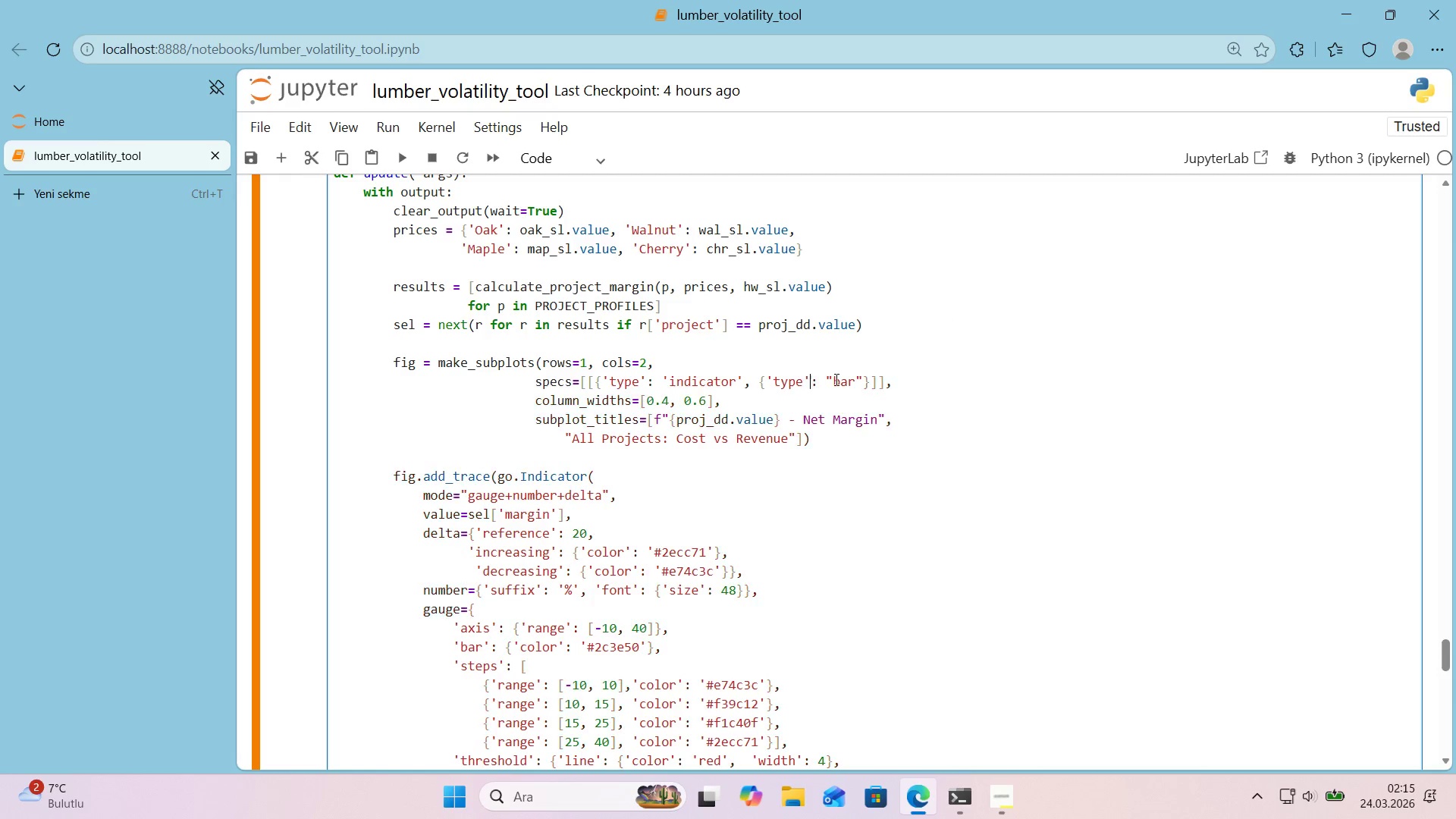 
key(Control+V)
 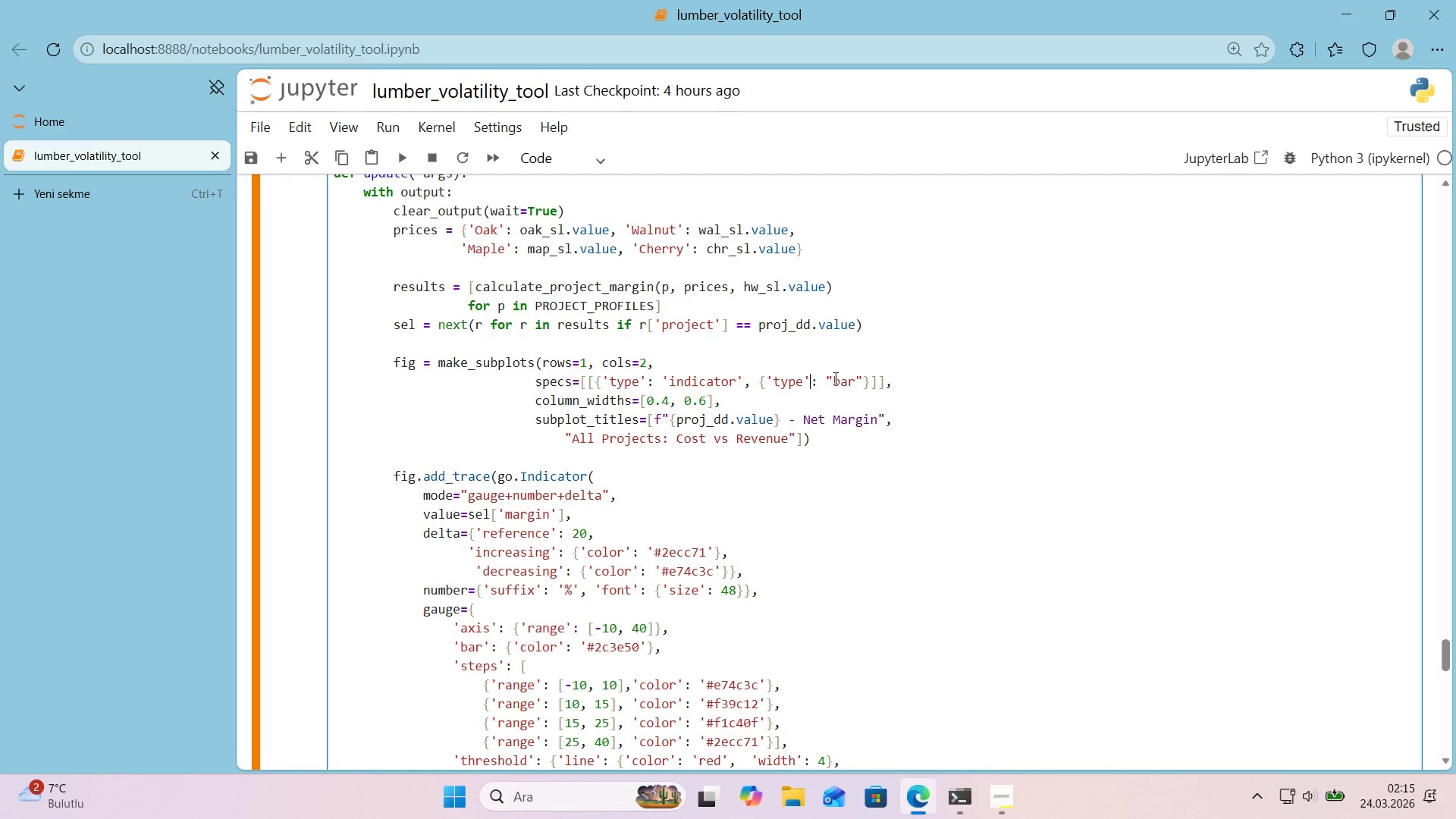 
left_click_drag(start_coordinate=[834, 378], to_coordinate=[828, 379])
 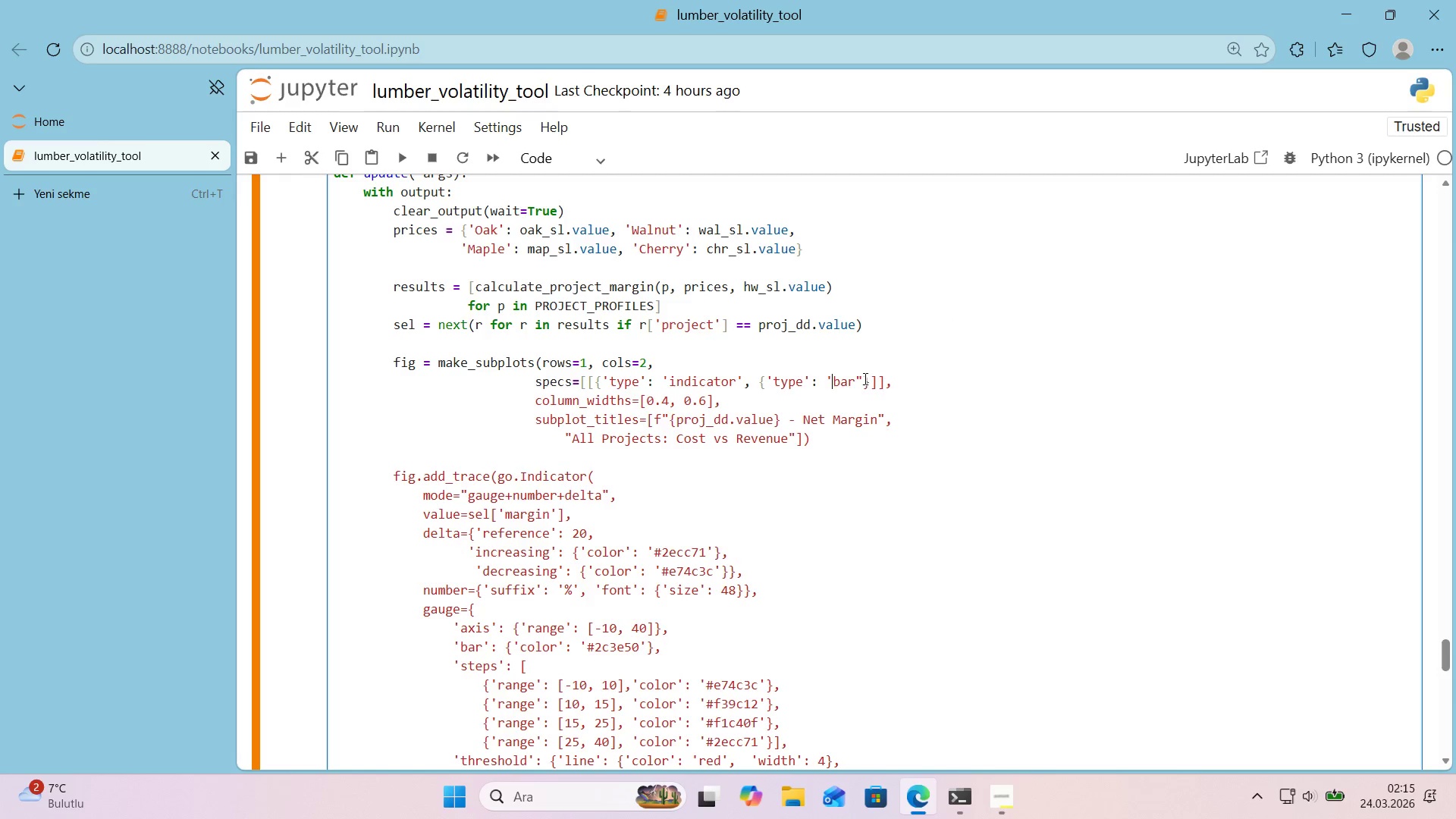 
key(Control+ControlLeft)
 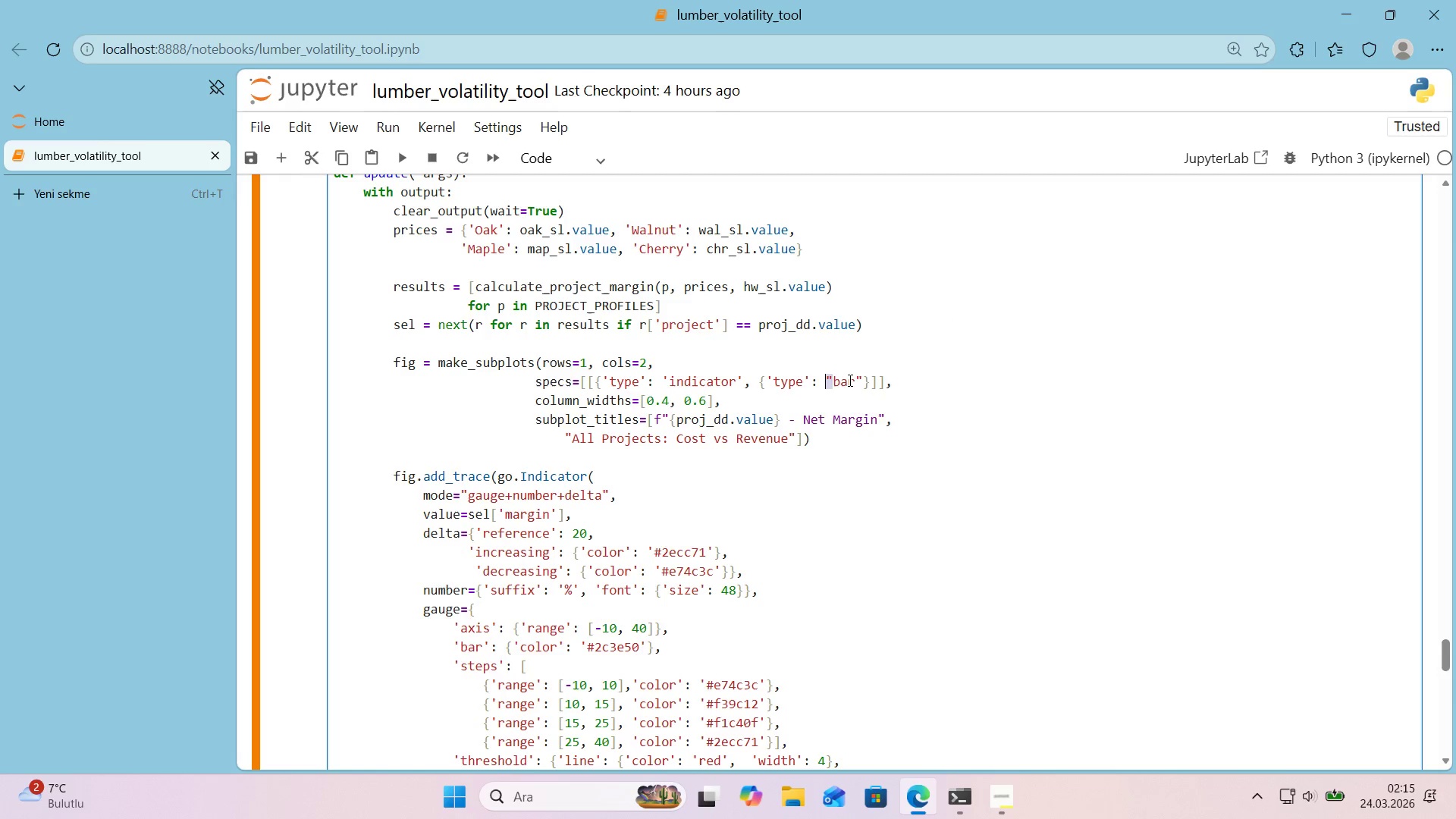 
key(Control+V)
 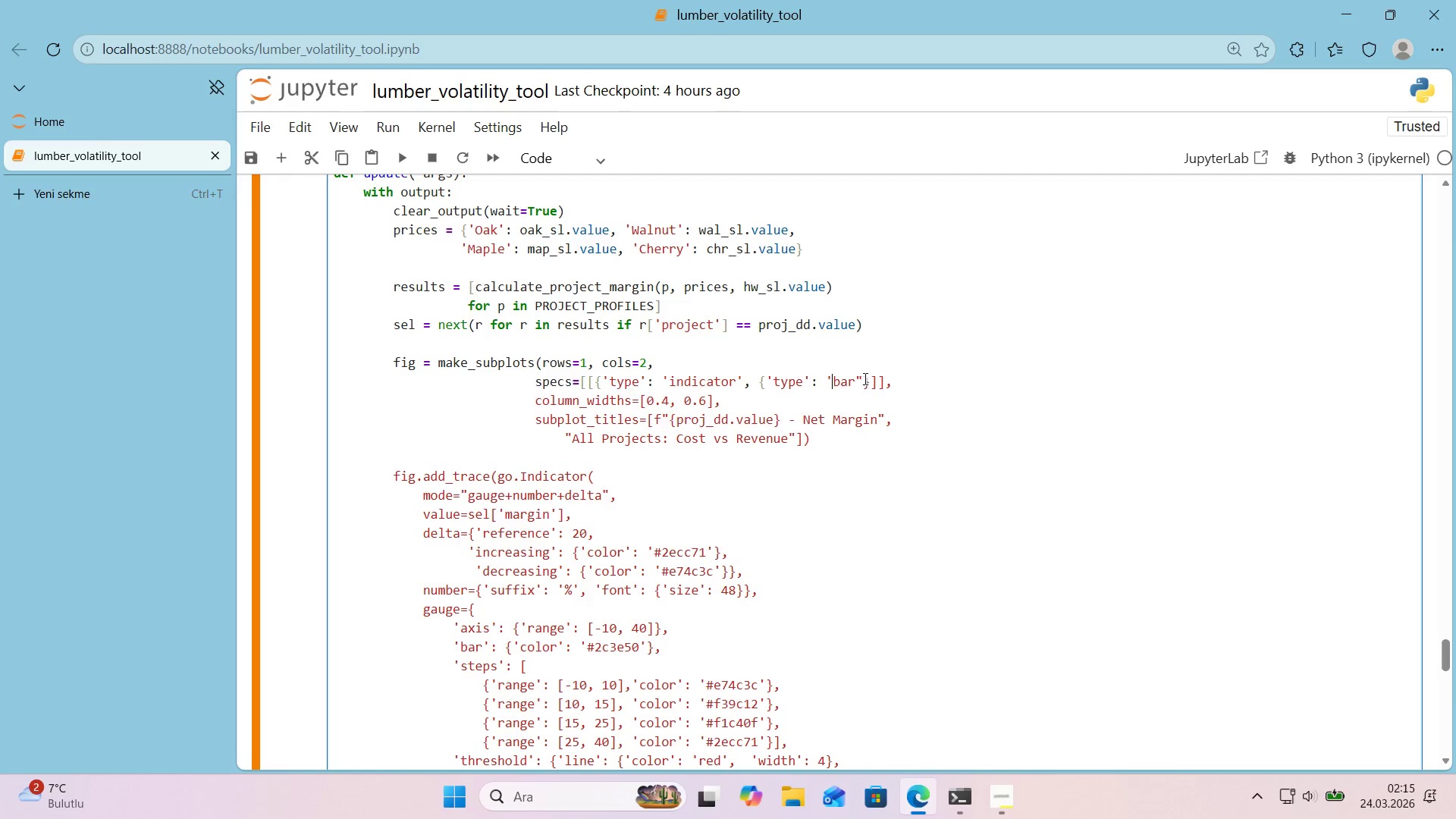 
left_click_drag(start_coordinate=[864, 378], to_coordinate=[856, 381])
 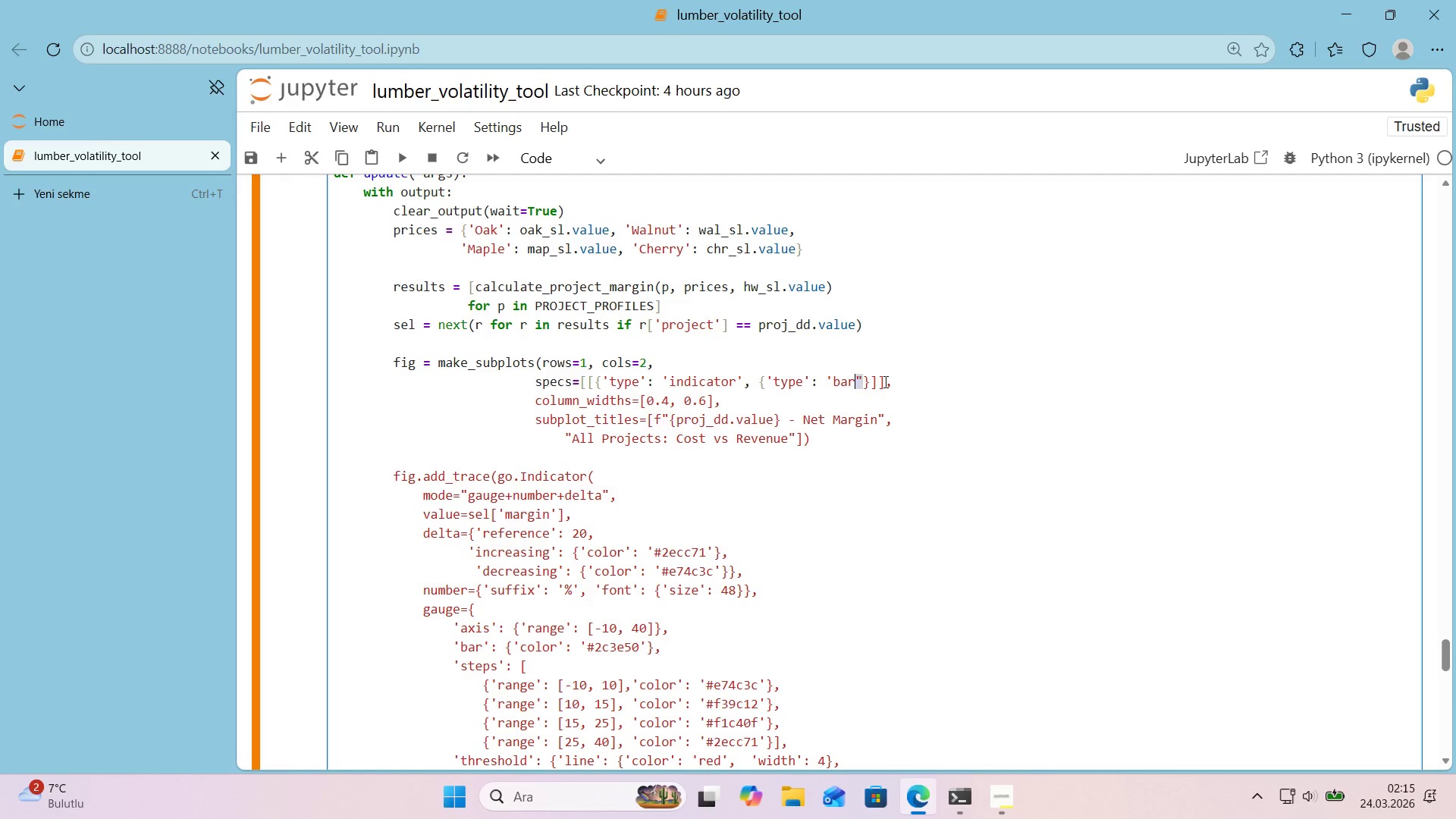 
key(Control+ControlLeft)
 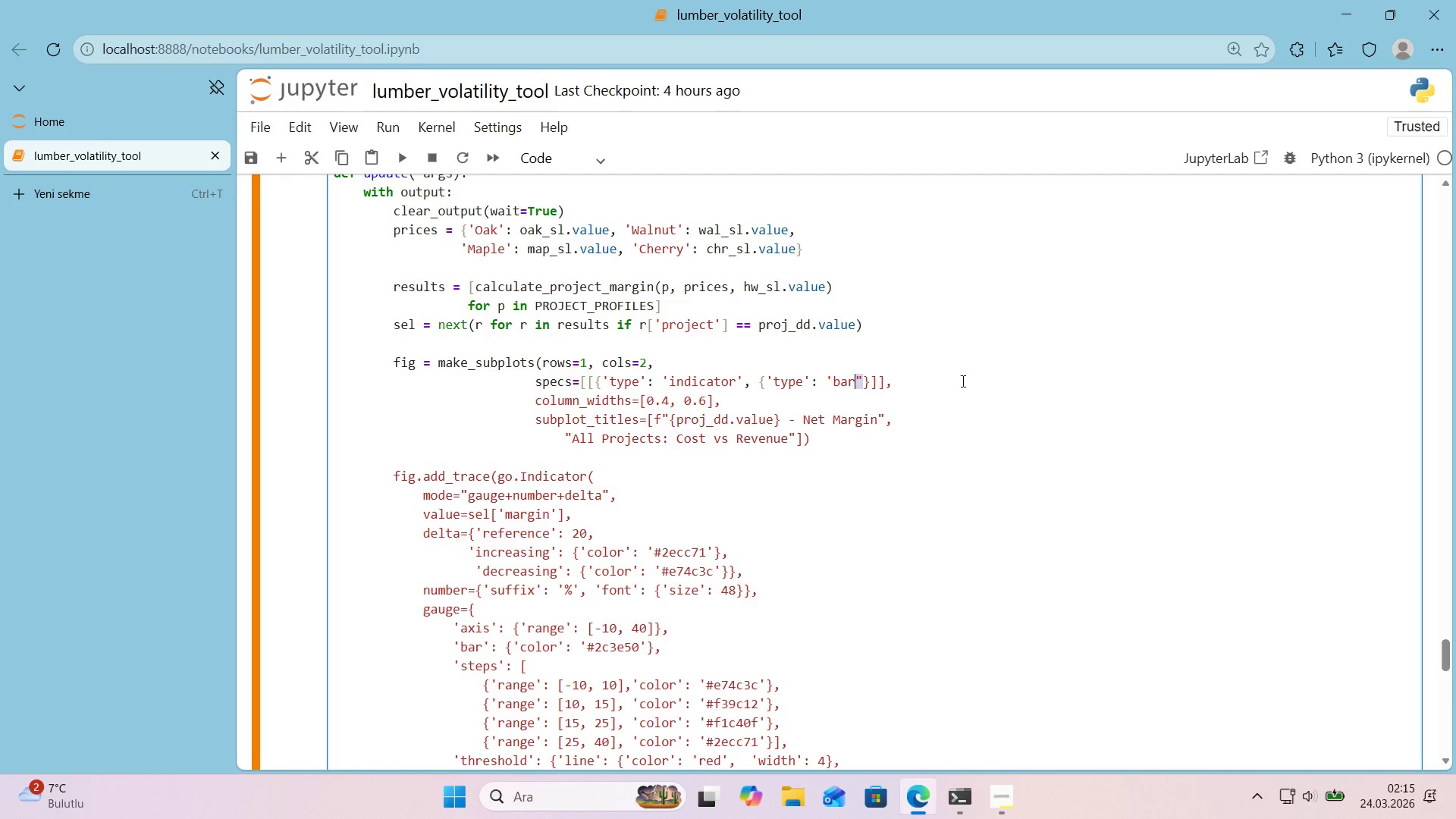 
key(Control+V)
 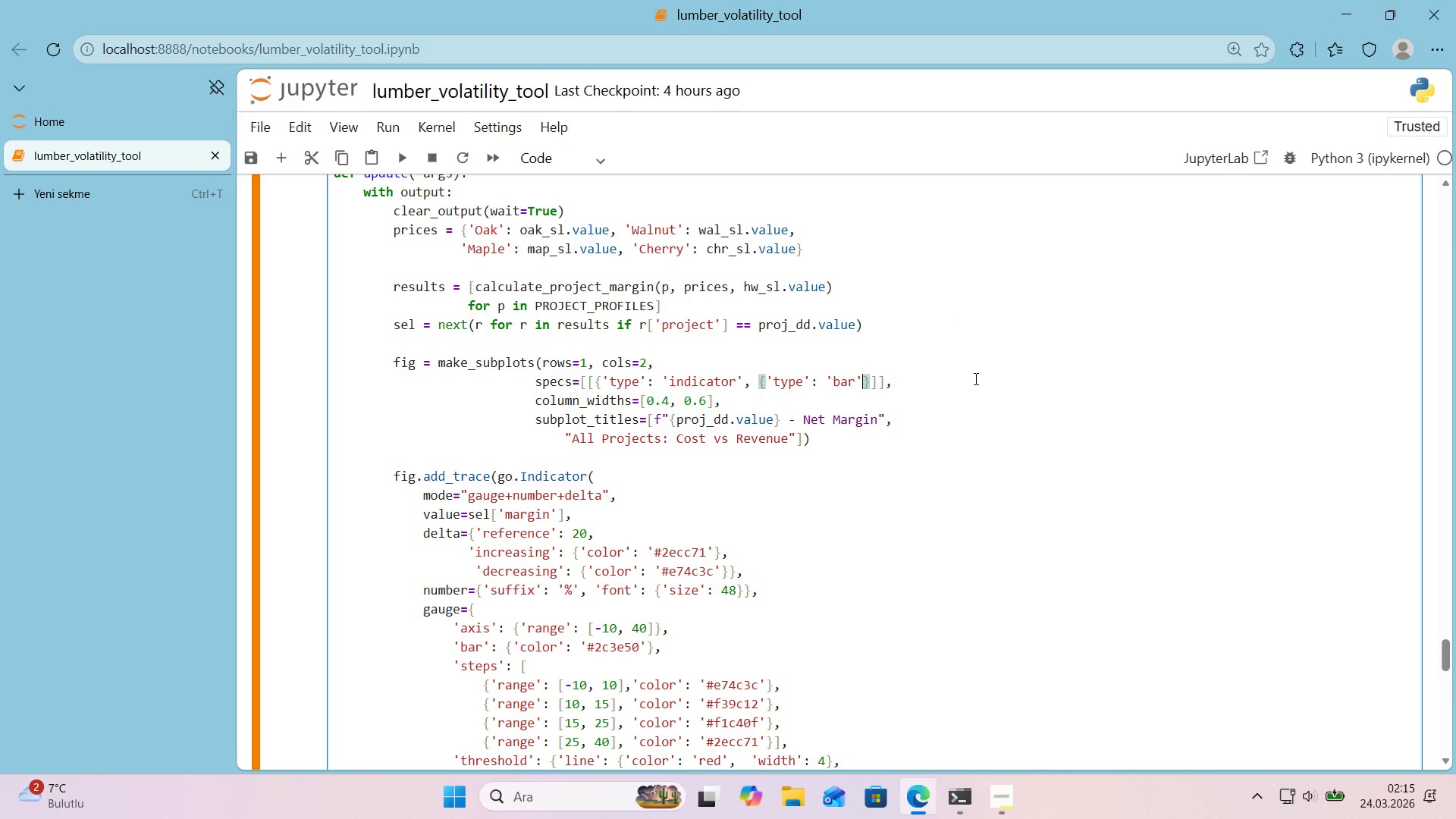 
key(Shift+Enter)
 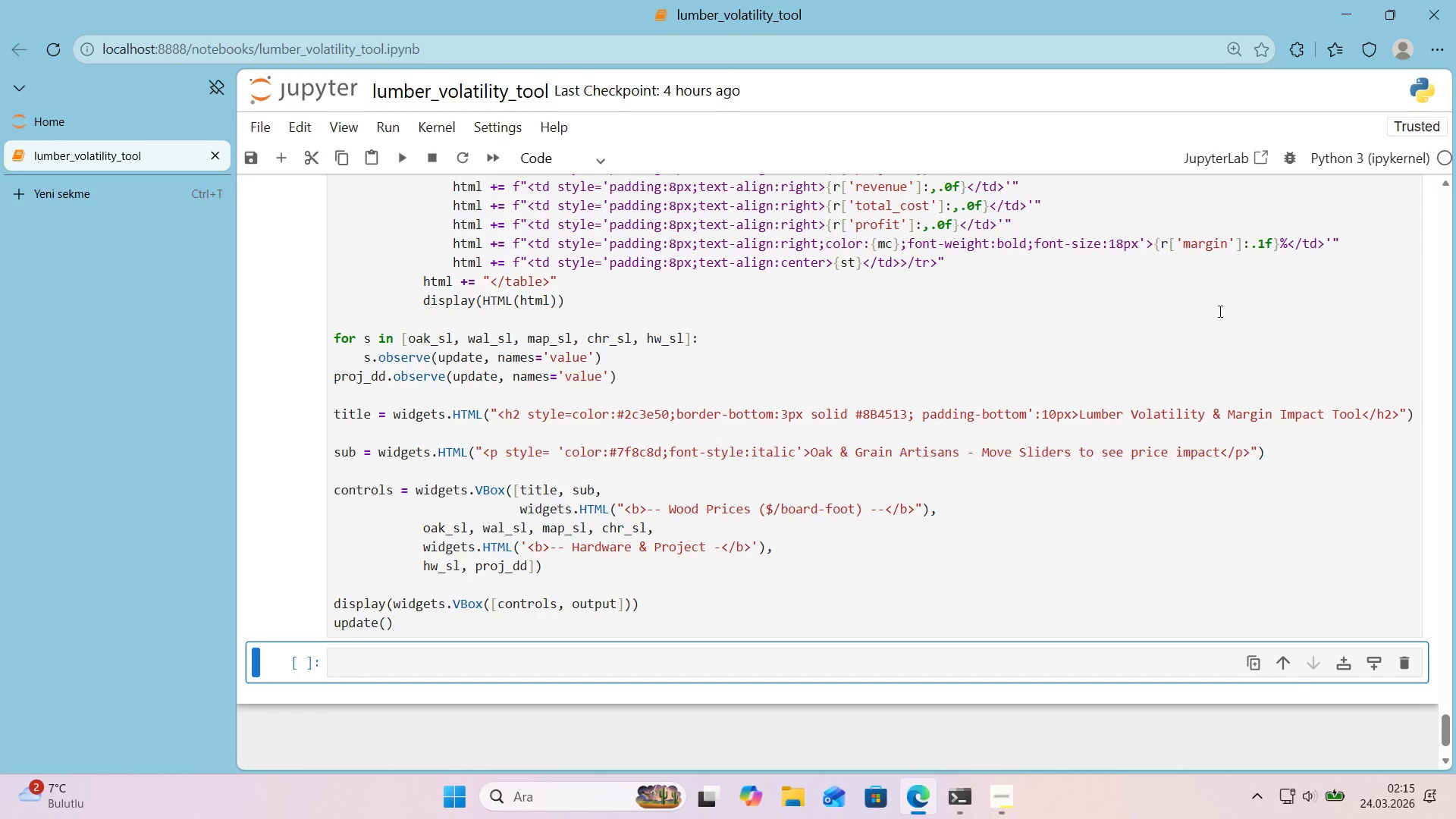 
wait(14.27)
 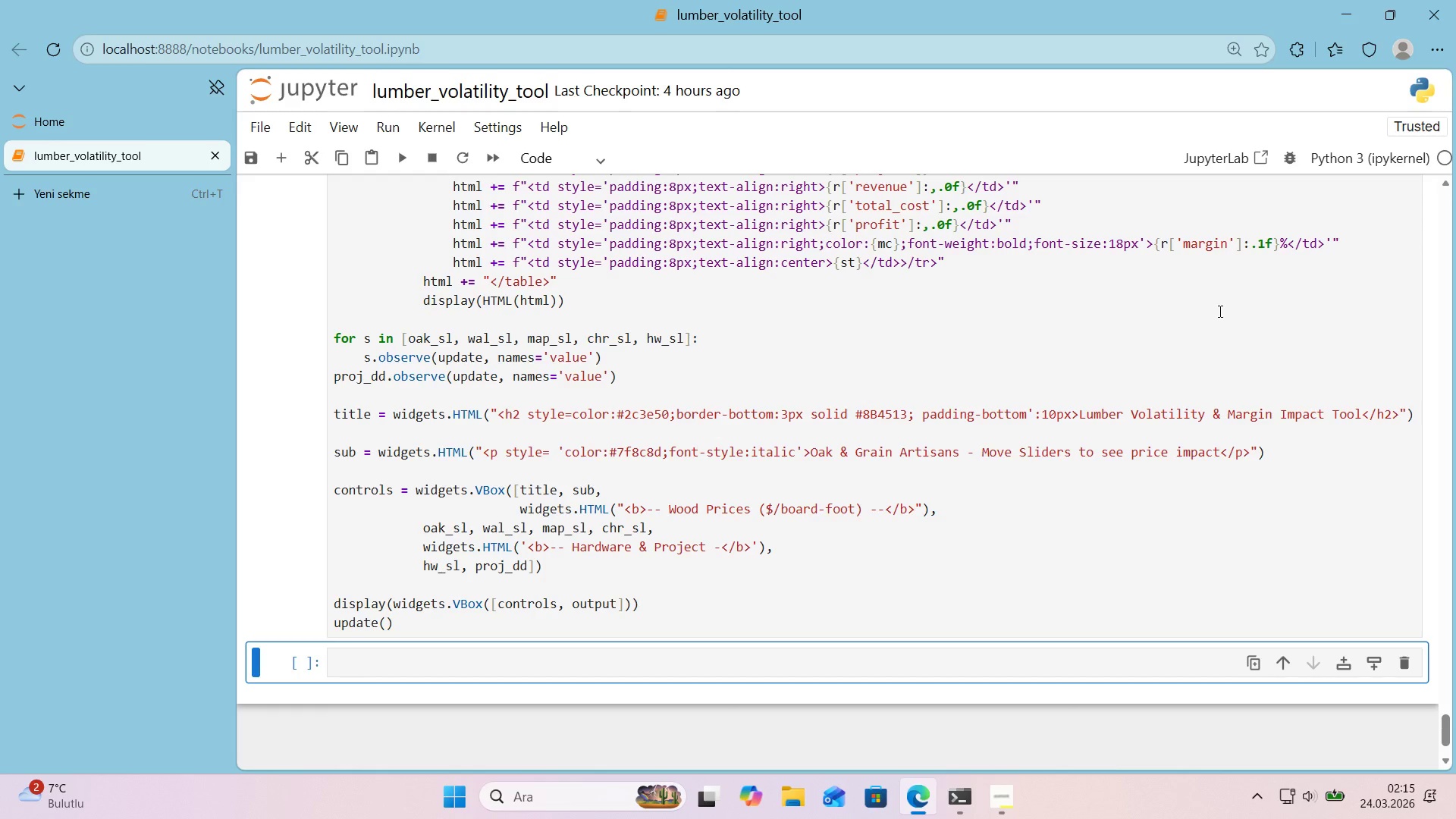 
double_click([422, 635])
 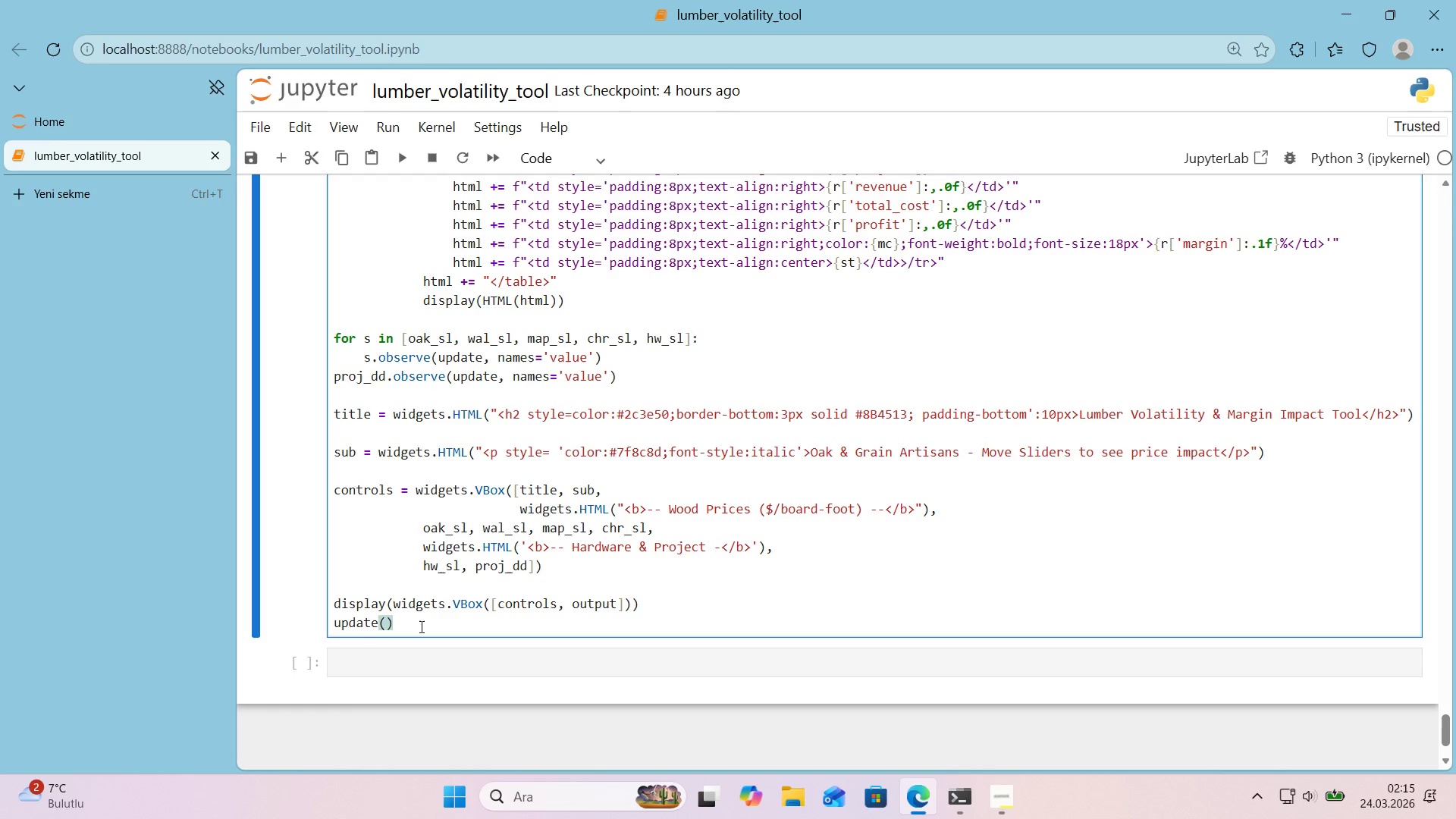 
key(Enter)
 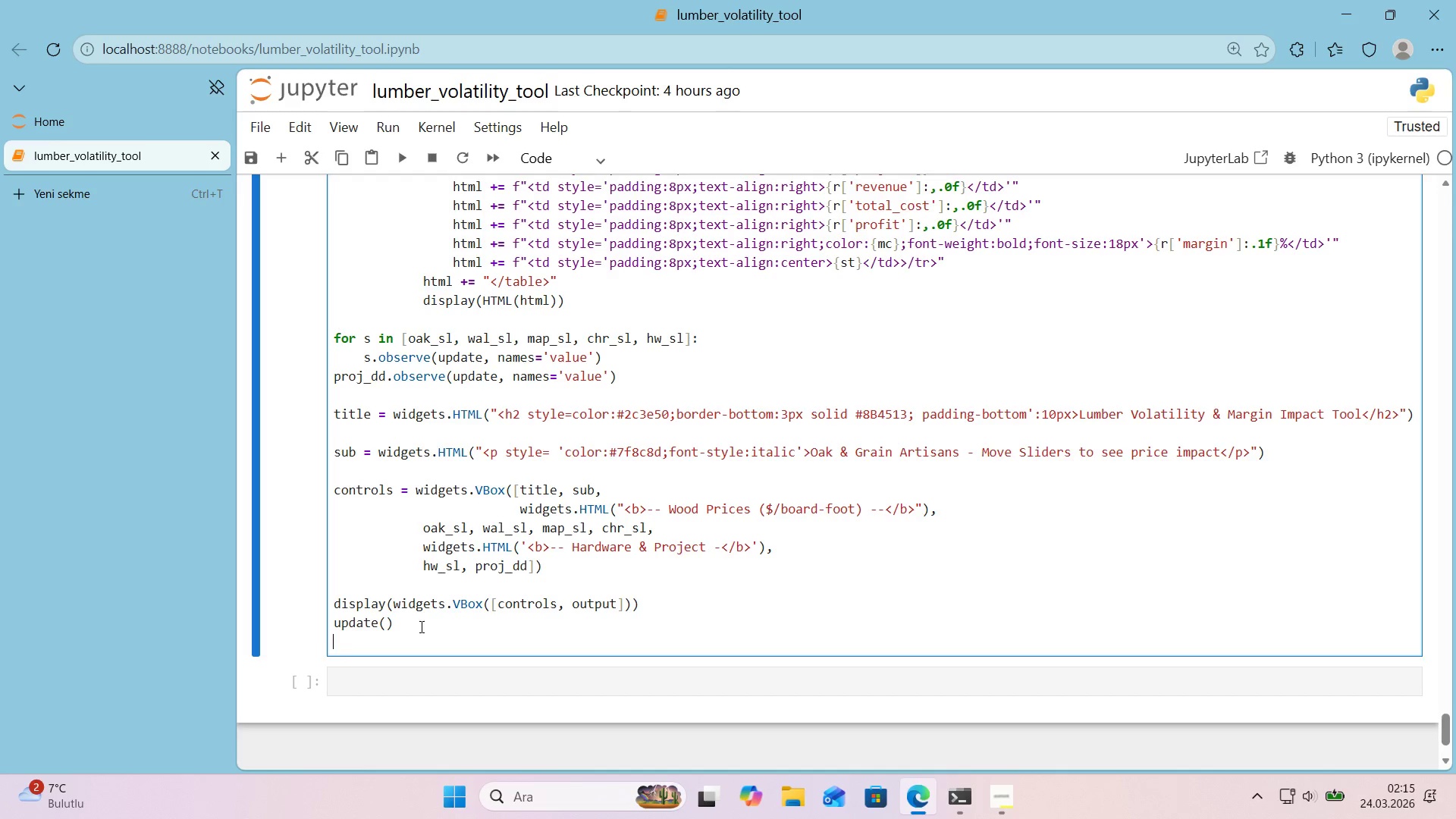 
key(Enter)
 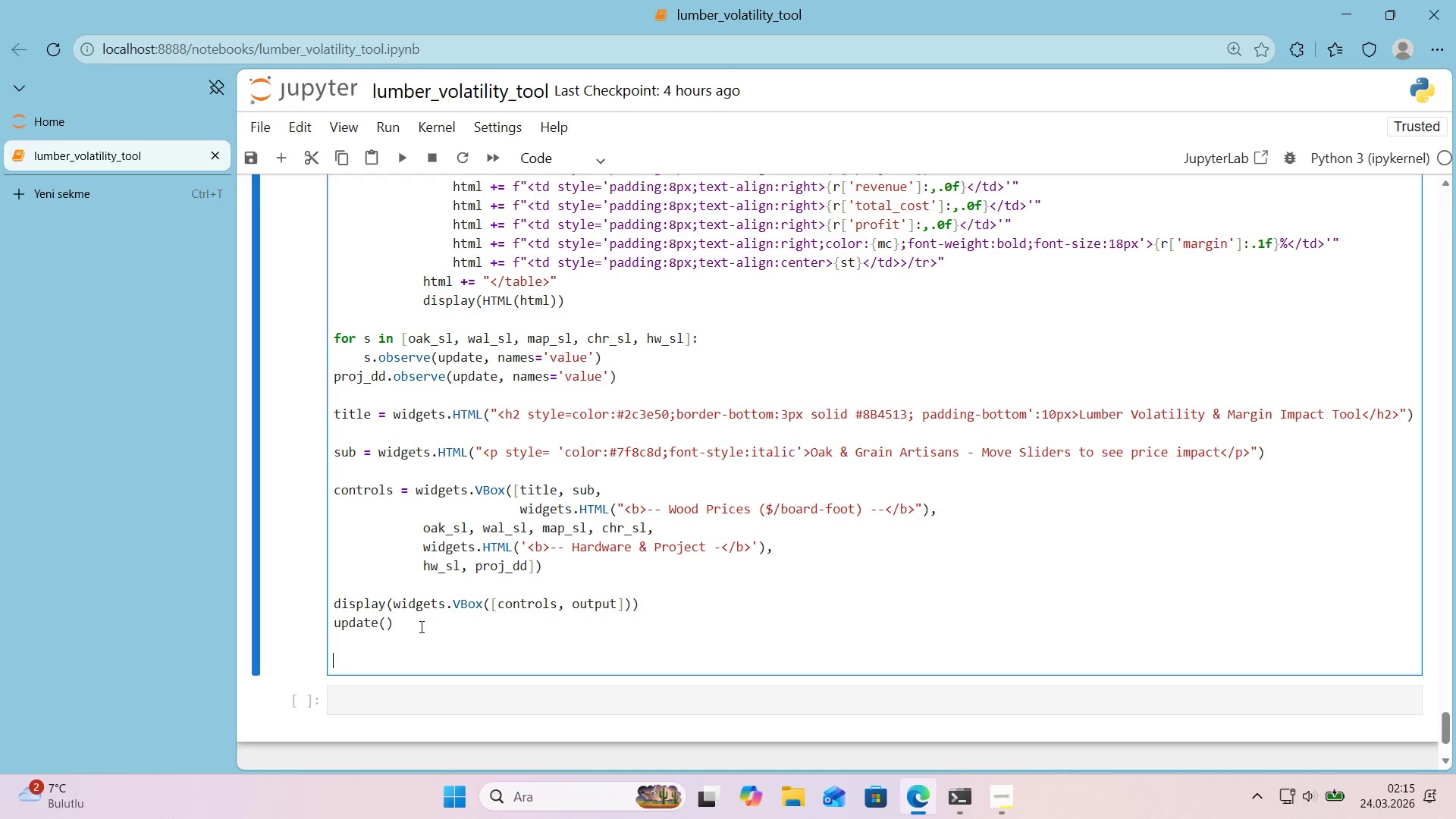 
type(try>)
 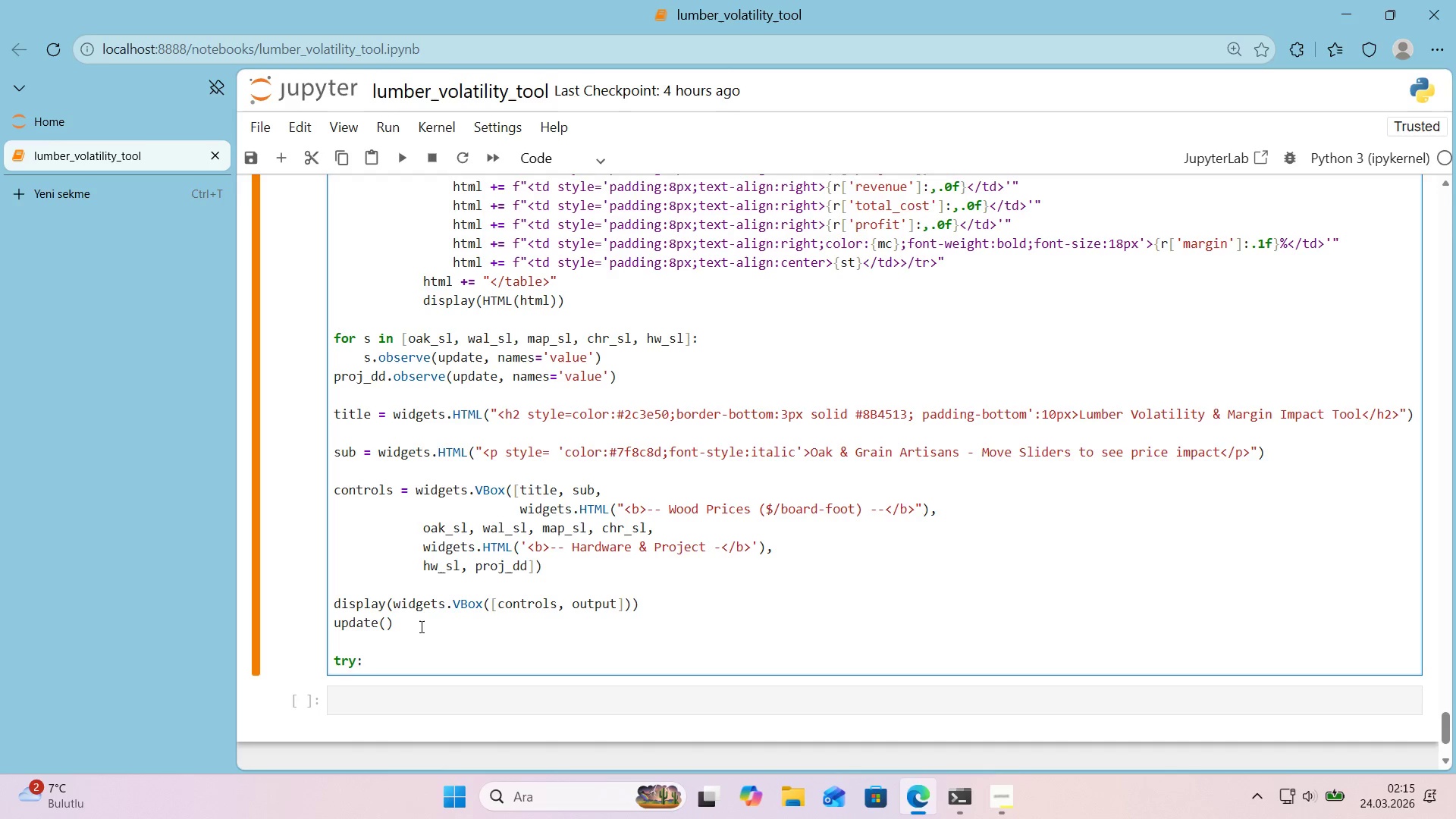 
key(Enter)
 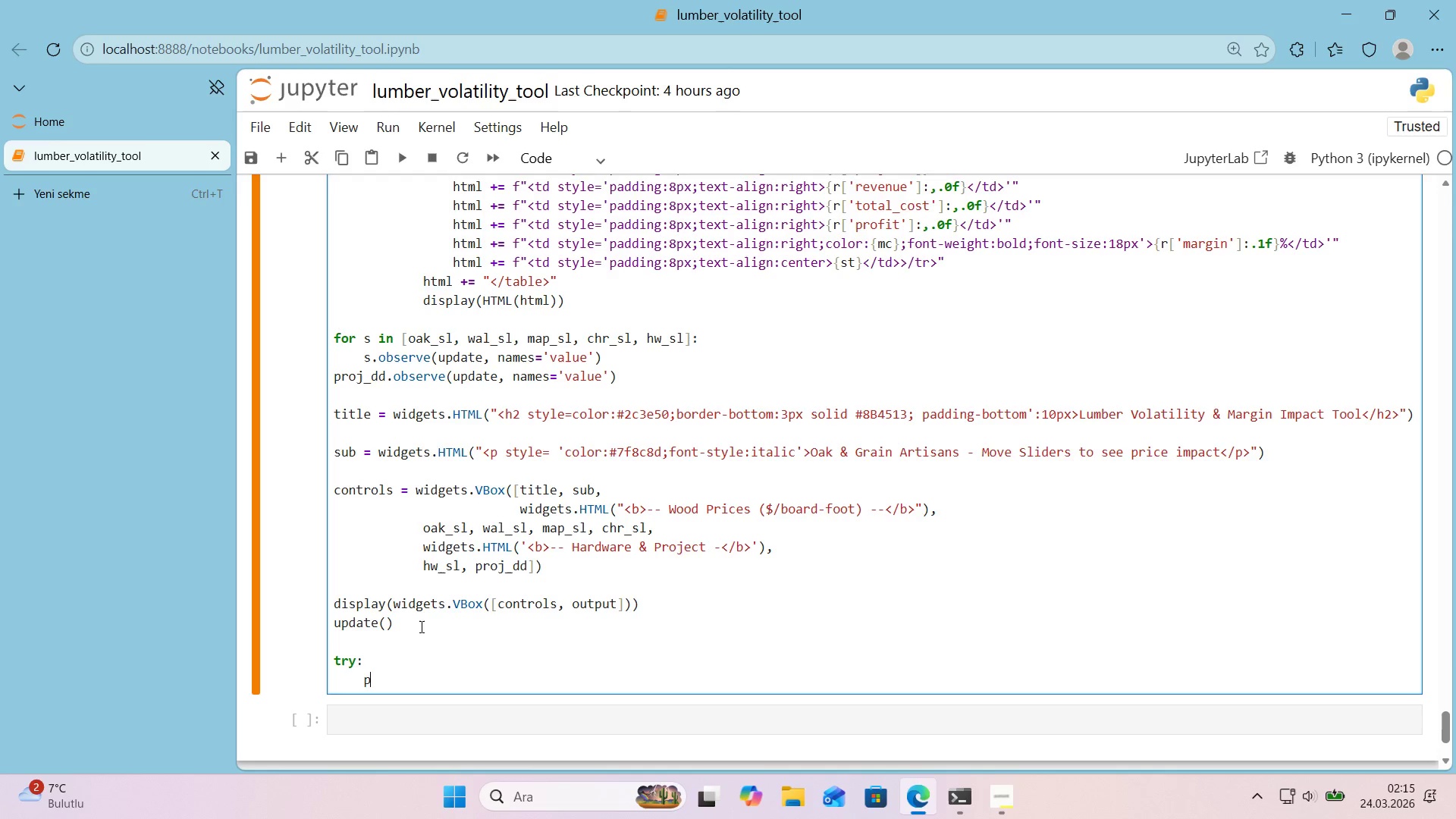 
type(pr'ces>)
key(Backspace)
type( ) )
 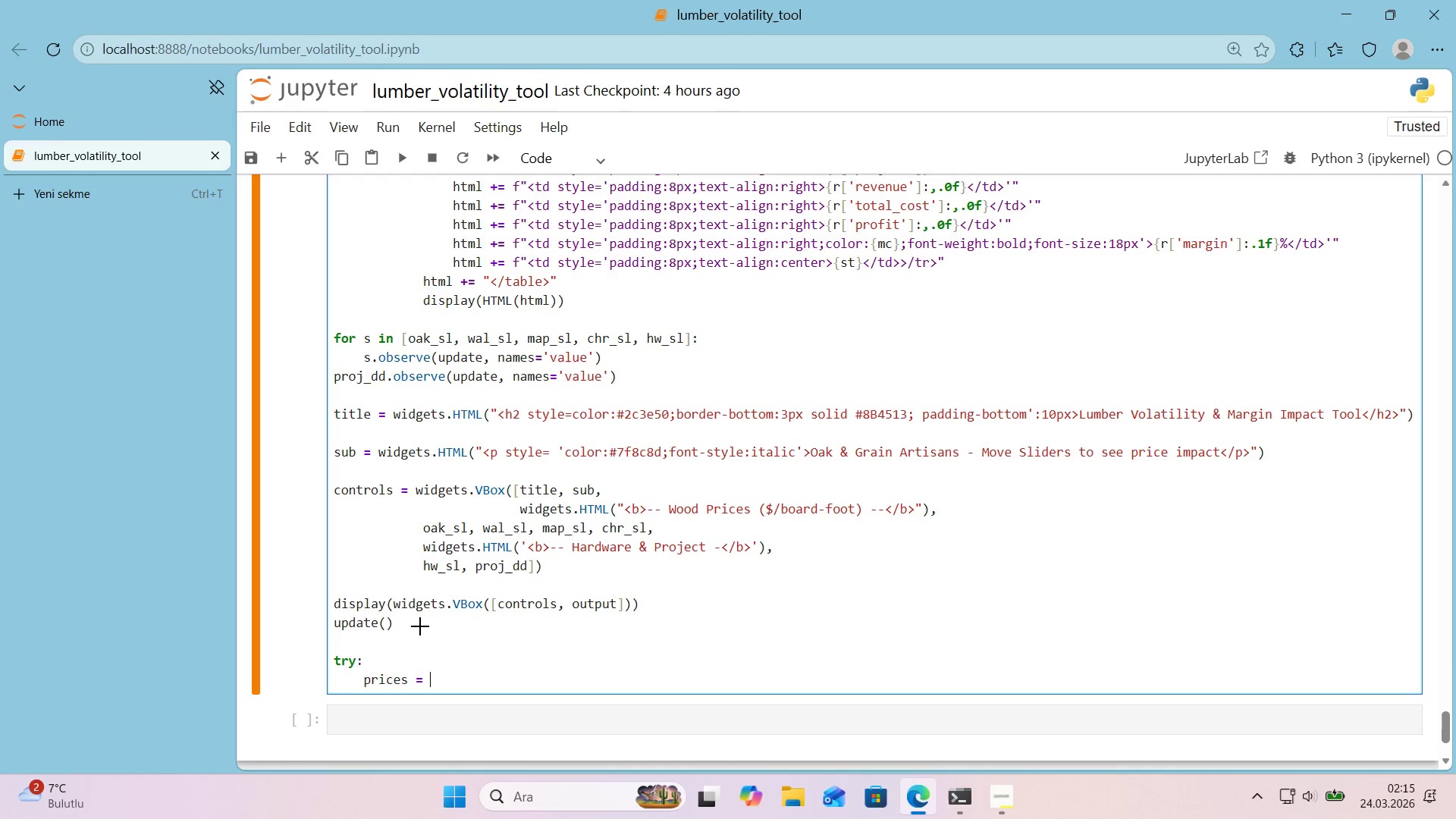 
key(Alt+Control+7)
 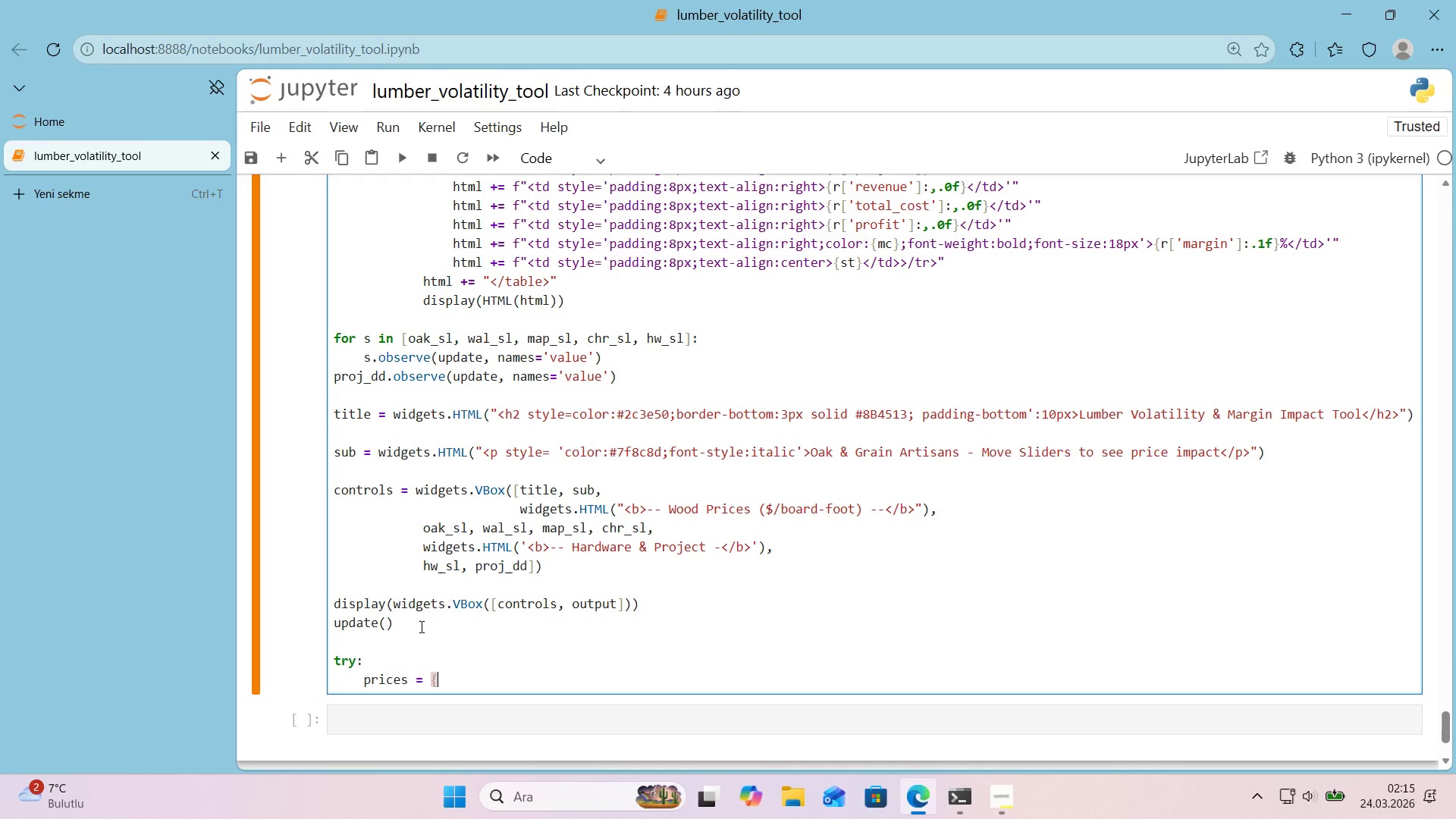 
key(Alt+Control+0)
 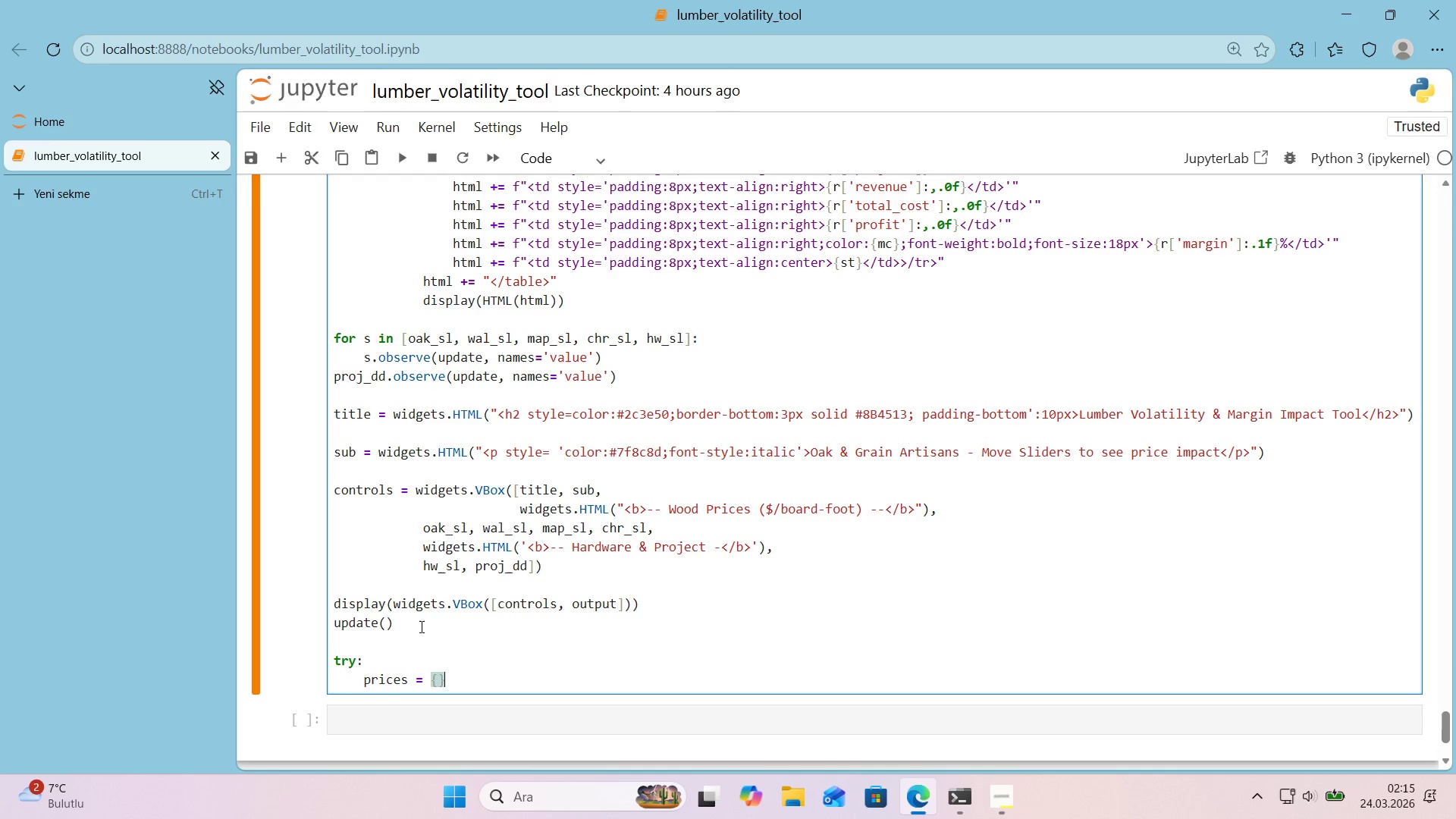 
key(ArrowLeft)
 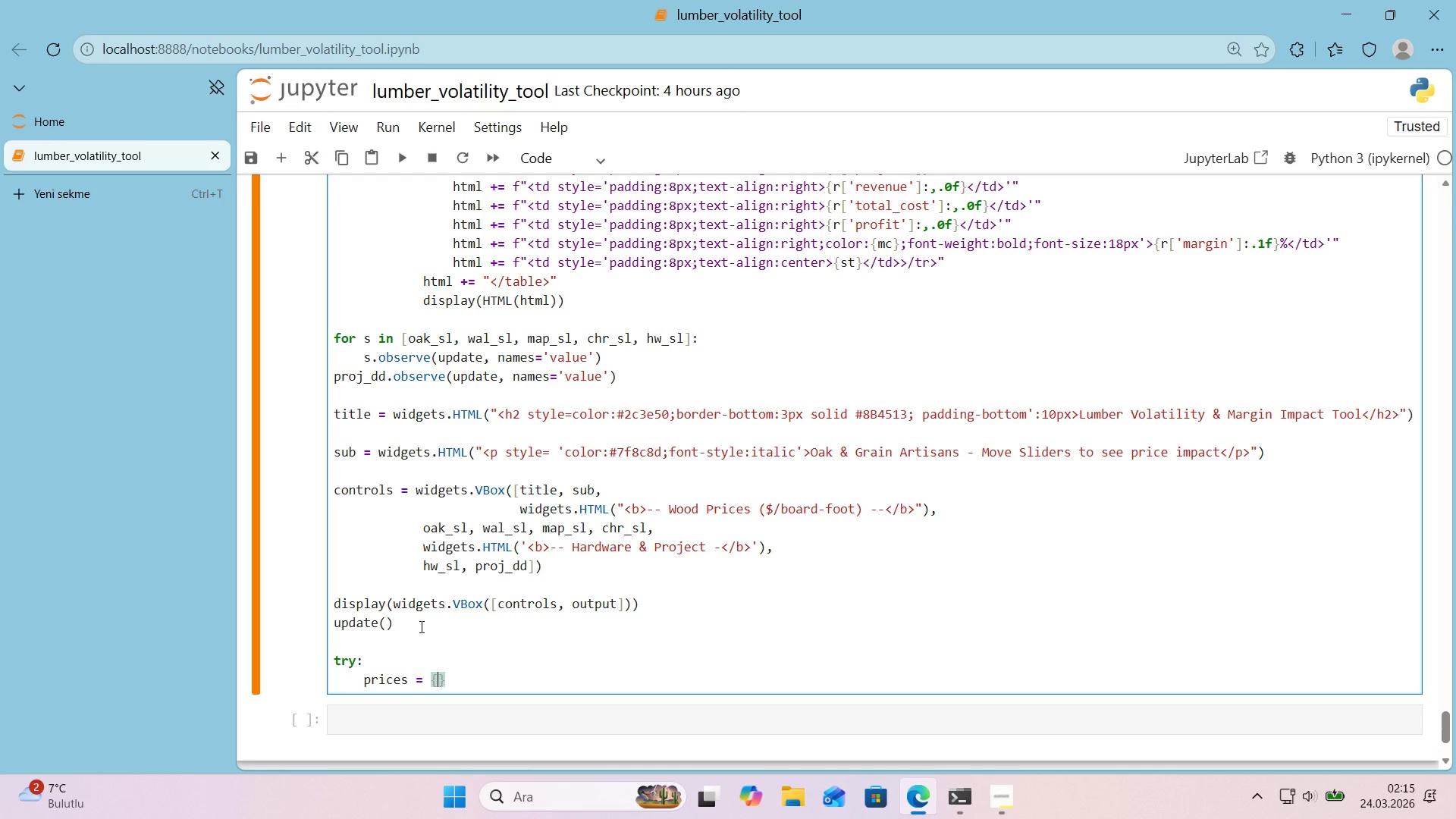 
type(@@)
 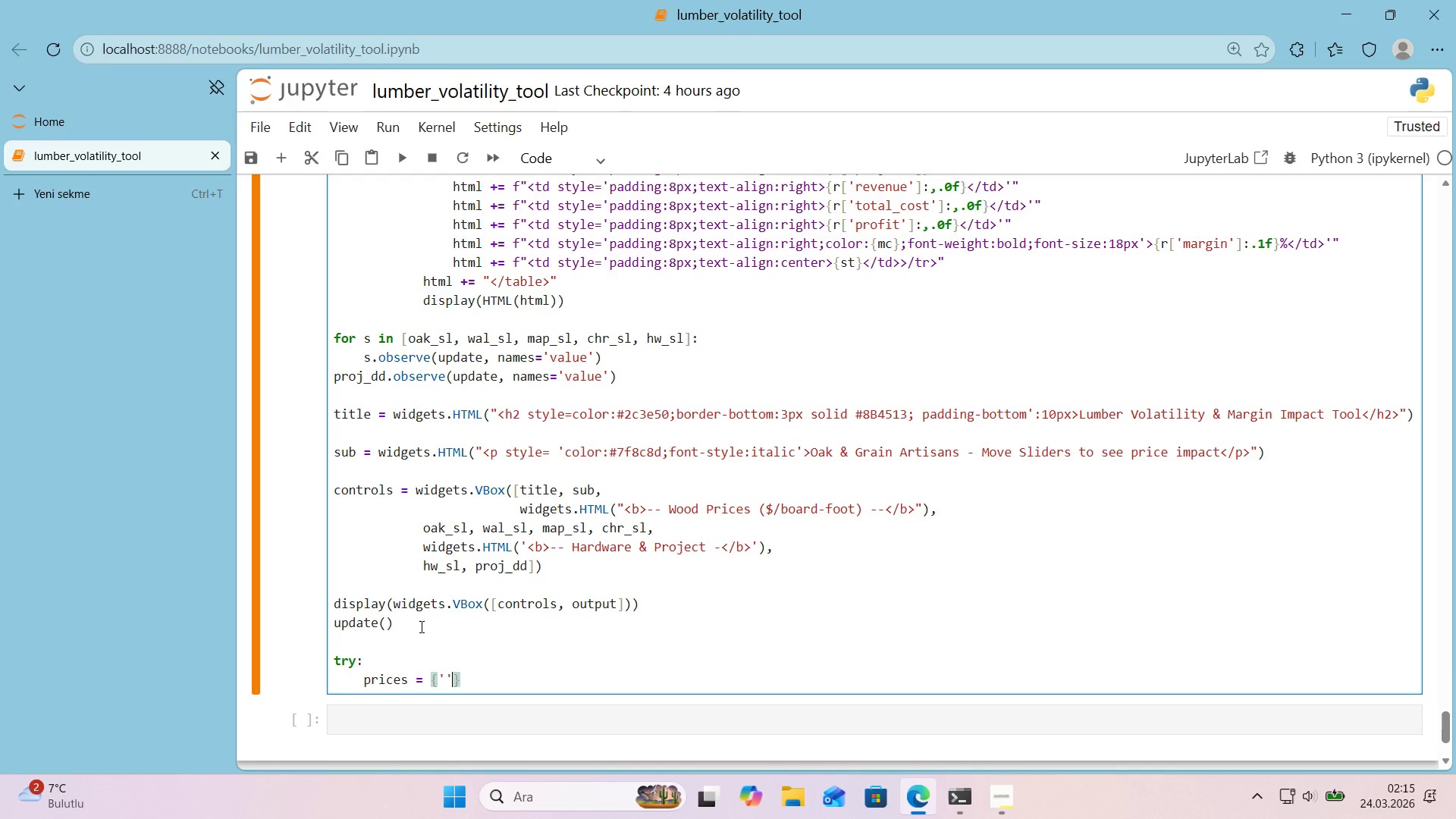 
key(ArrowLeft)
 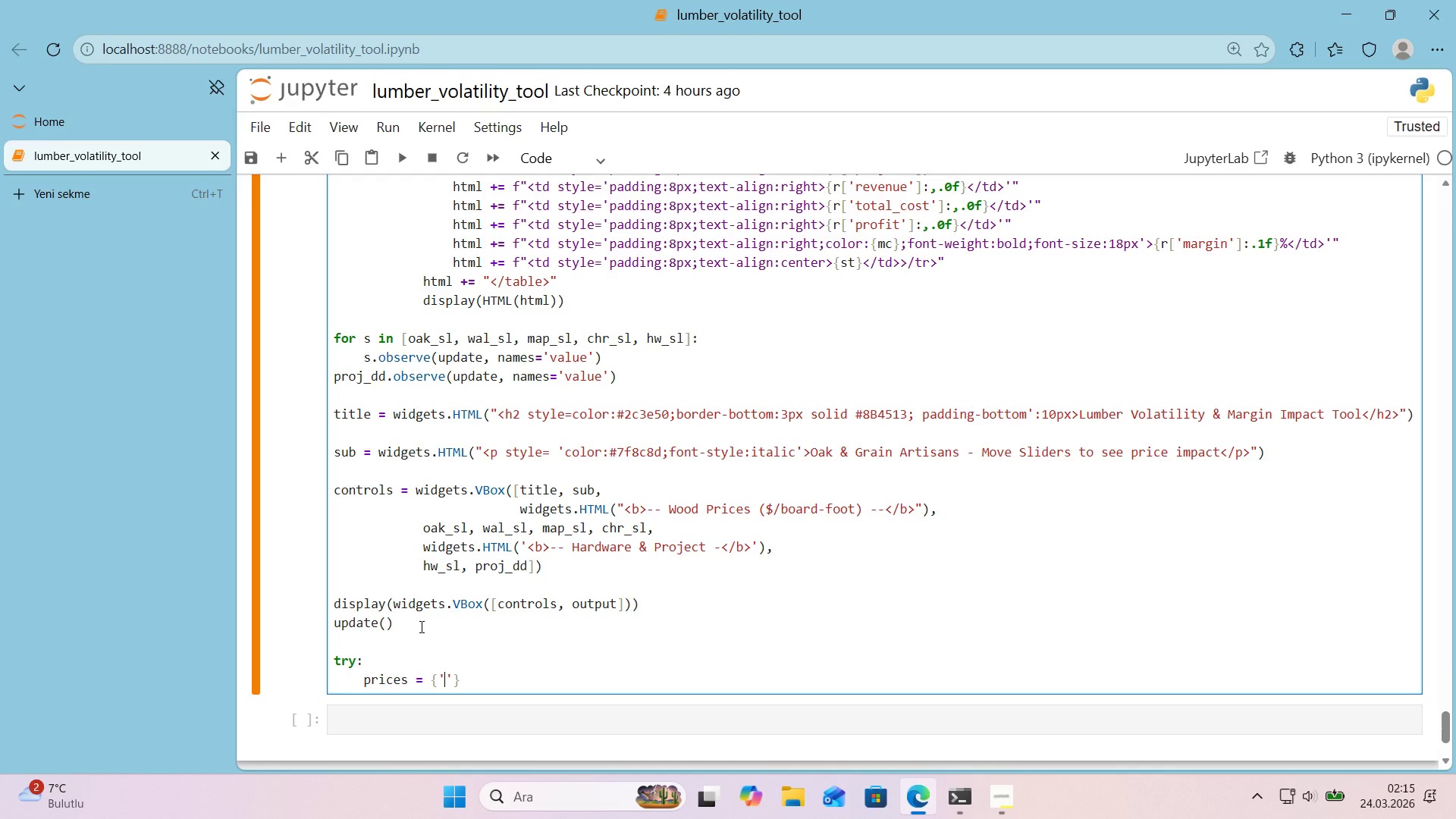 
type(Oak)
 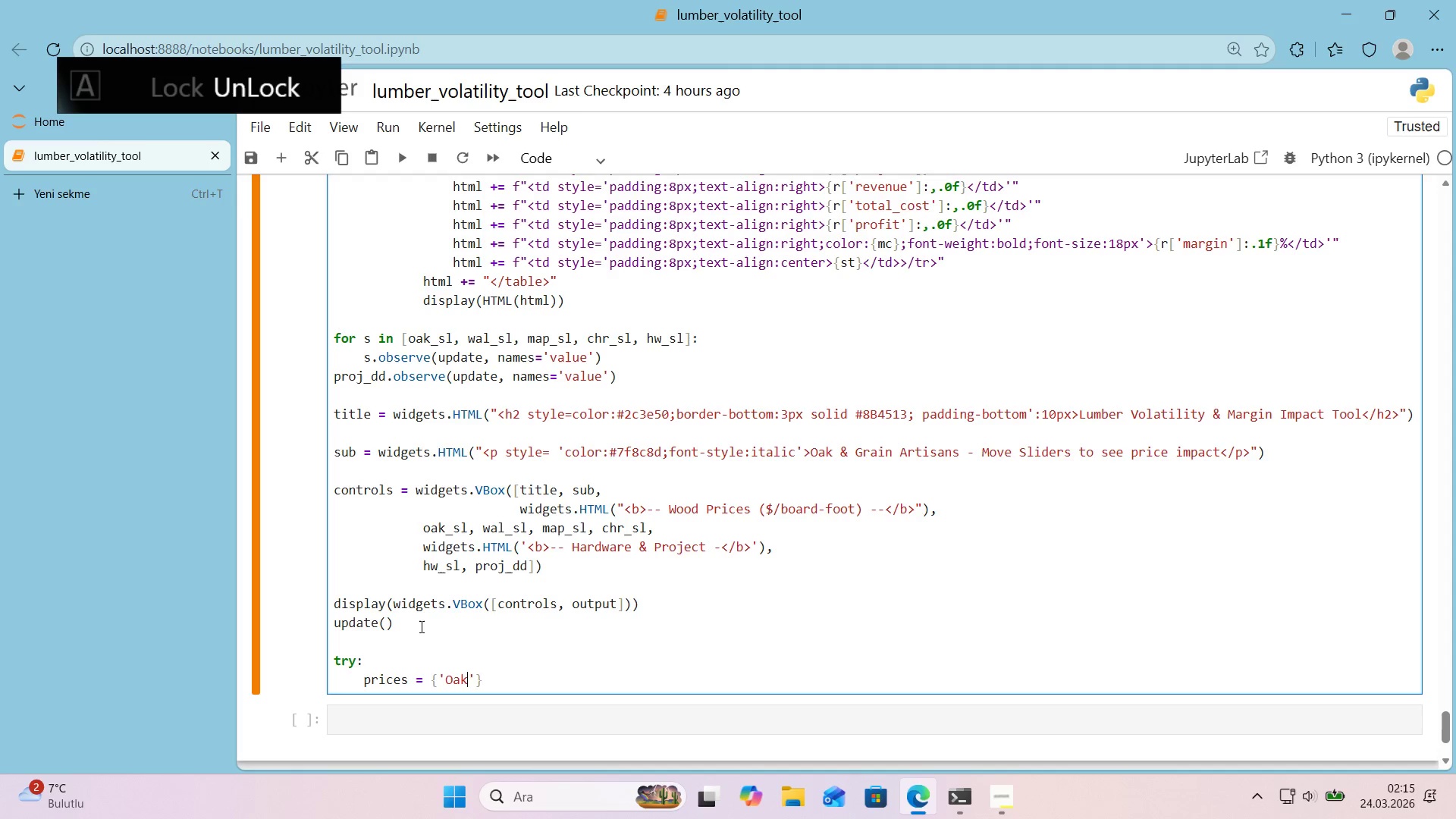 
key(ArrowRight)
 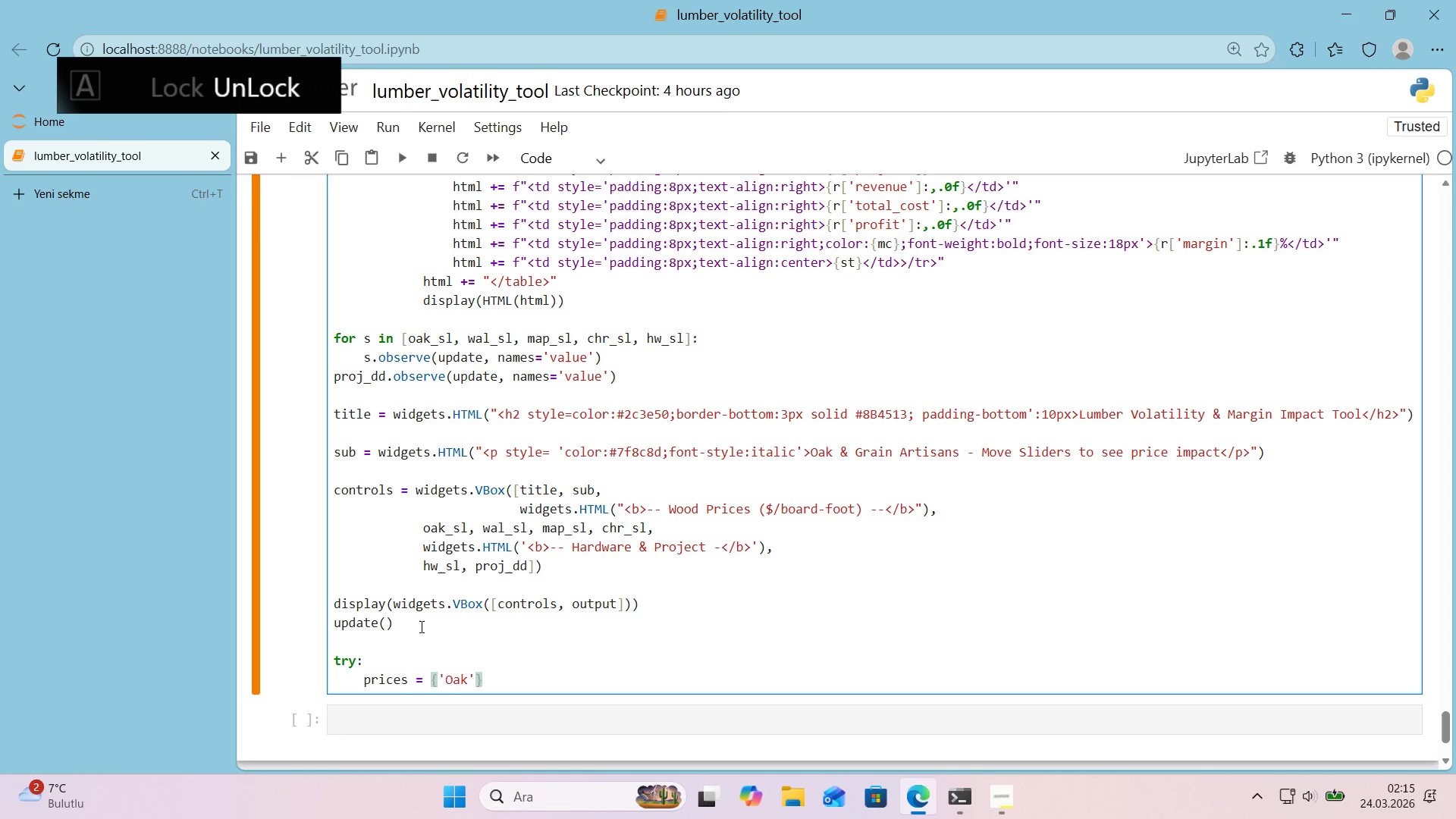 
type(> oak_sl_Value)
key(Backspace)
key(Backspace)
key(Backspace)
key(Backspace)
key(Backspace)
type(V)
key(Backspace)
type(value,)
 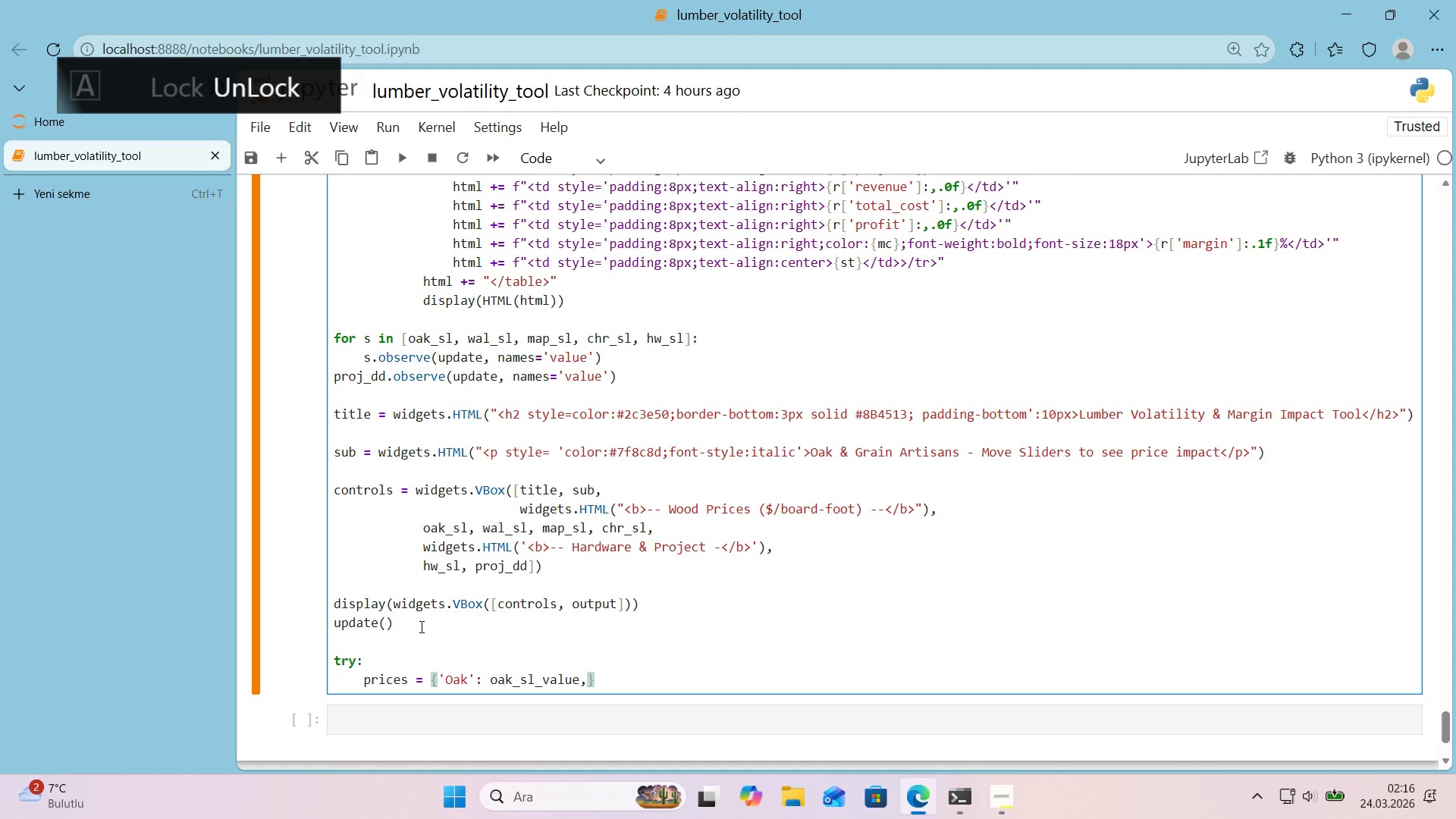 
wait(8.09)
 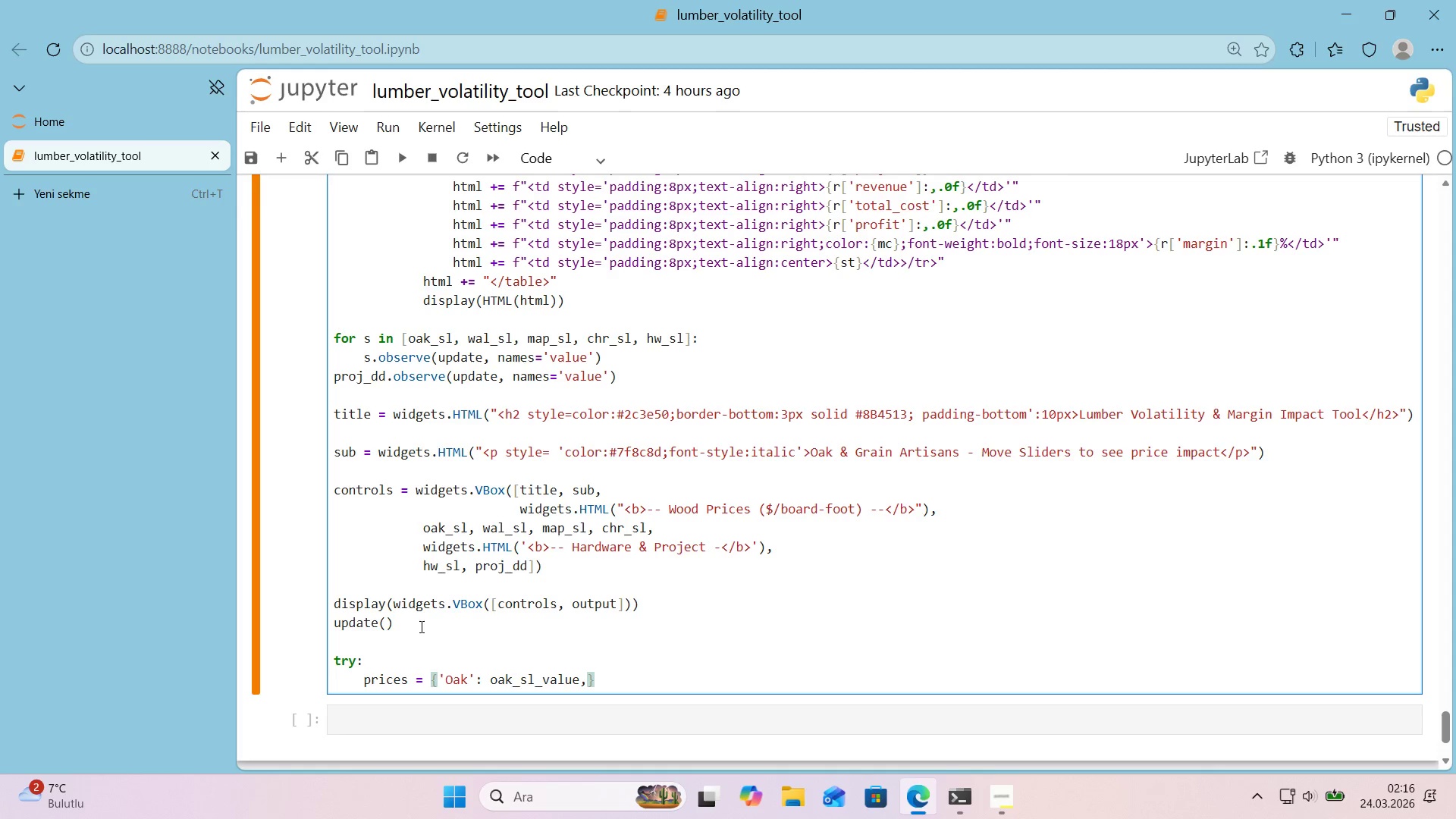 
key(ArrowLeft)
 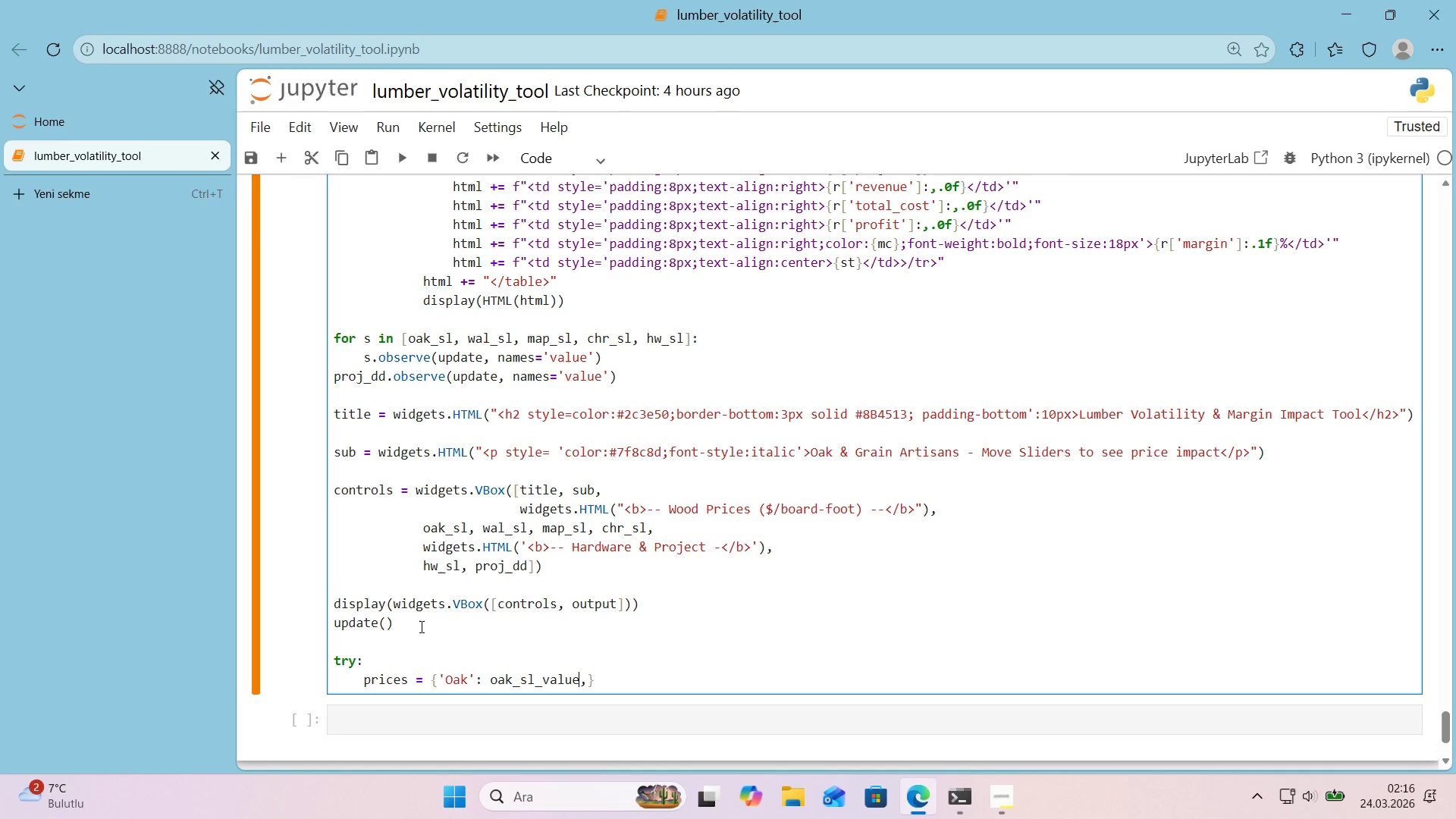 
key(ArrowLeft)
 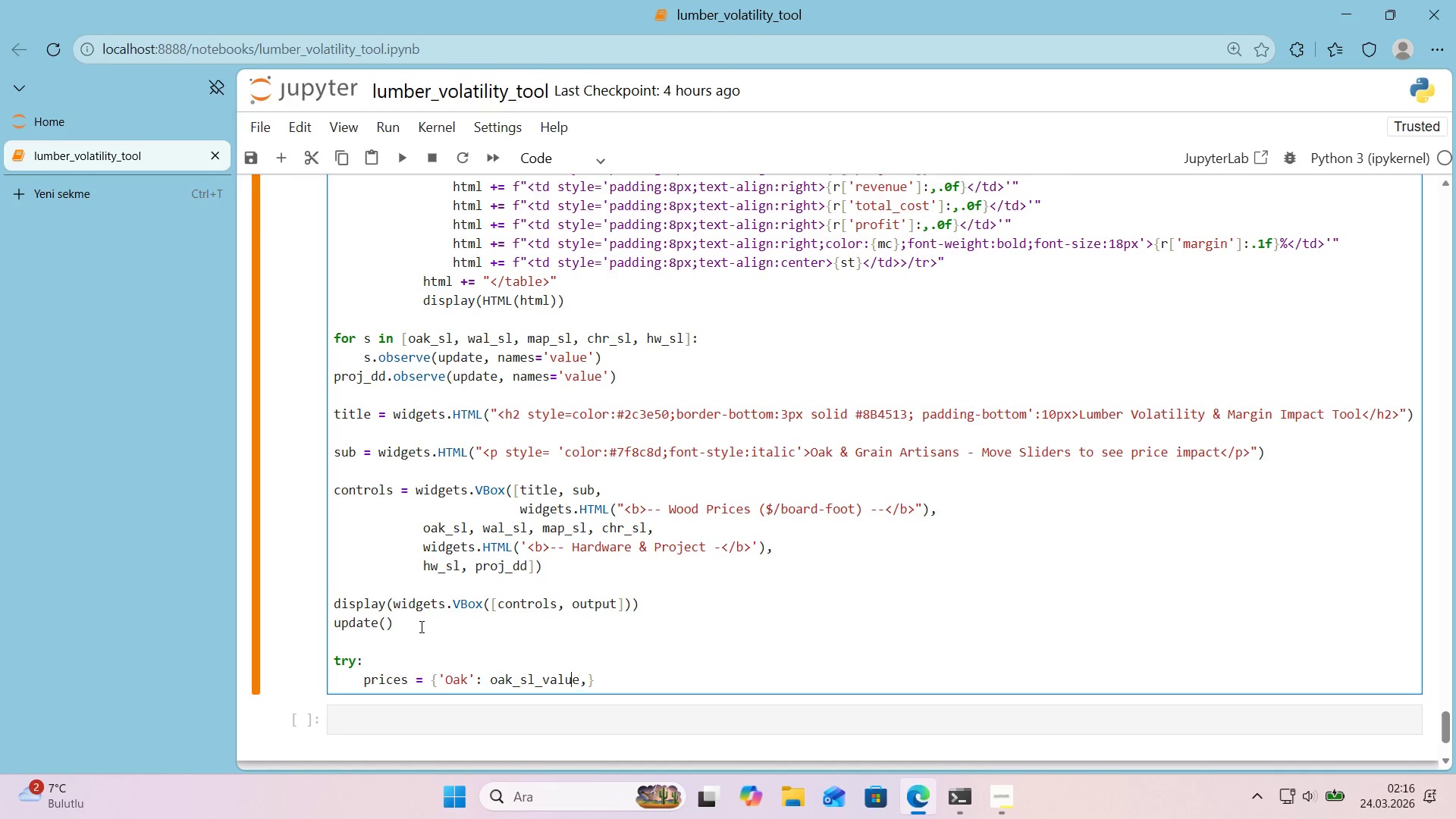 
key(ArrowLeft)
 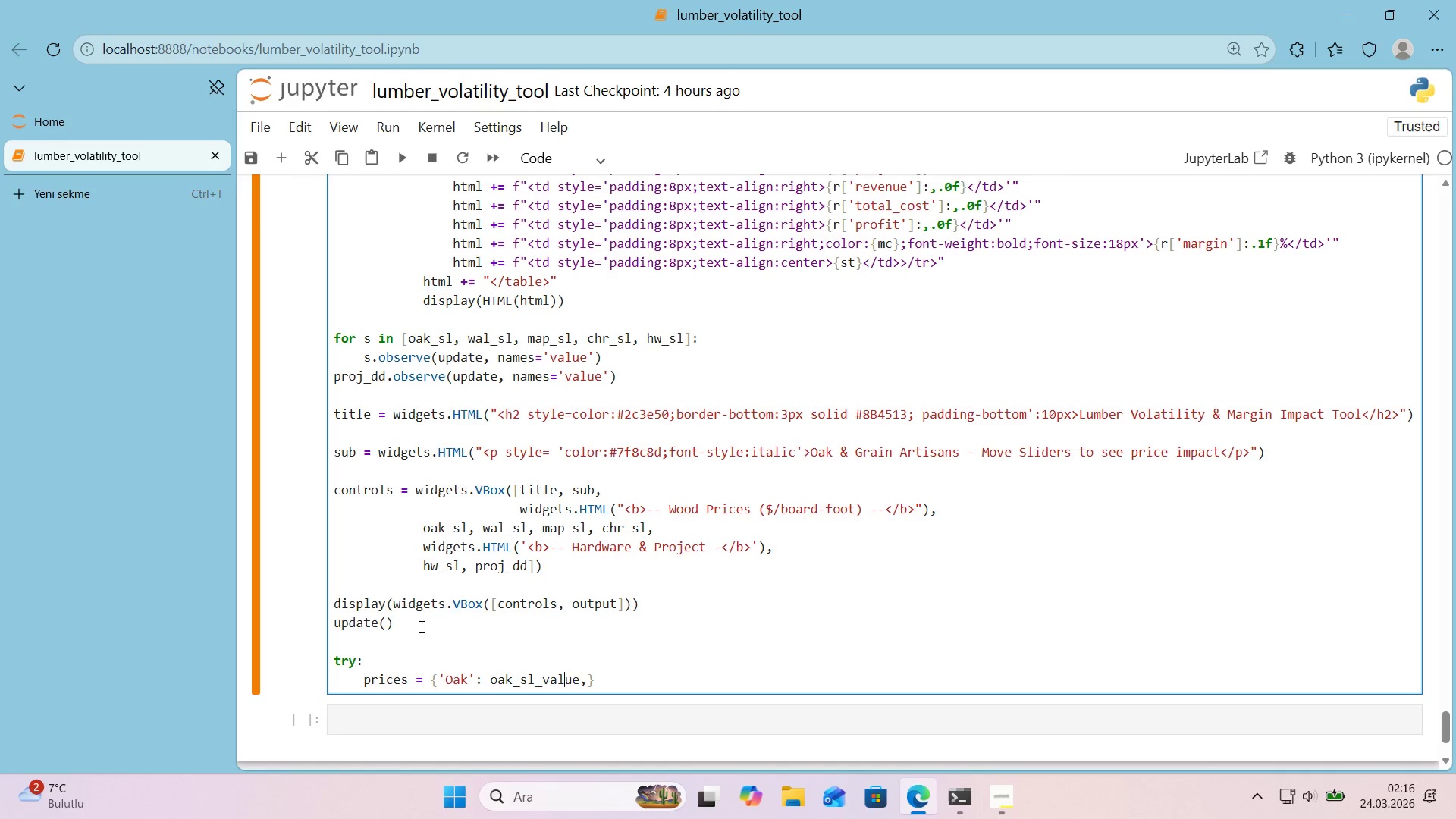 
key(ArrowLeft)
 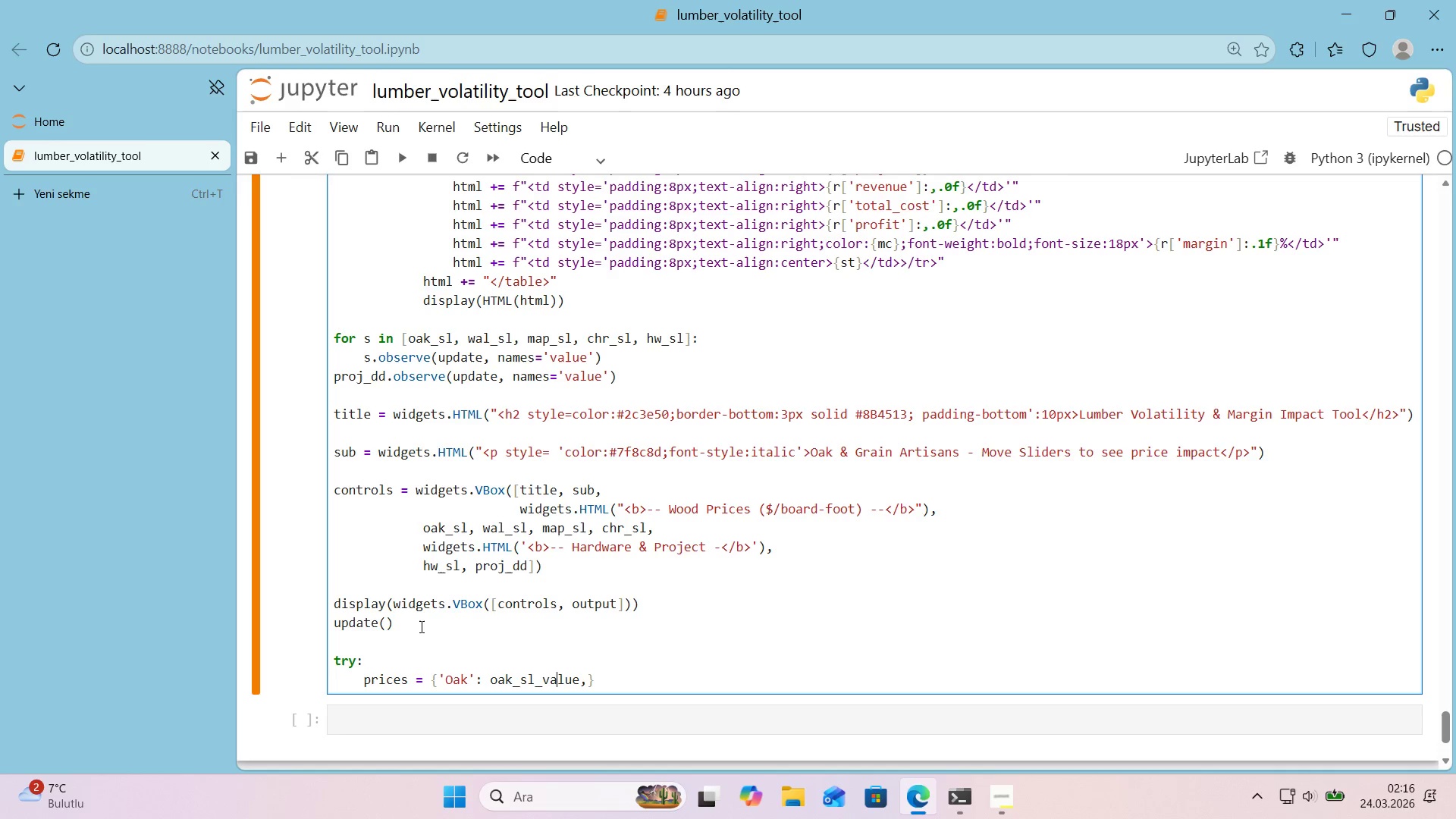 
key(ArrowLeft)
 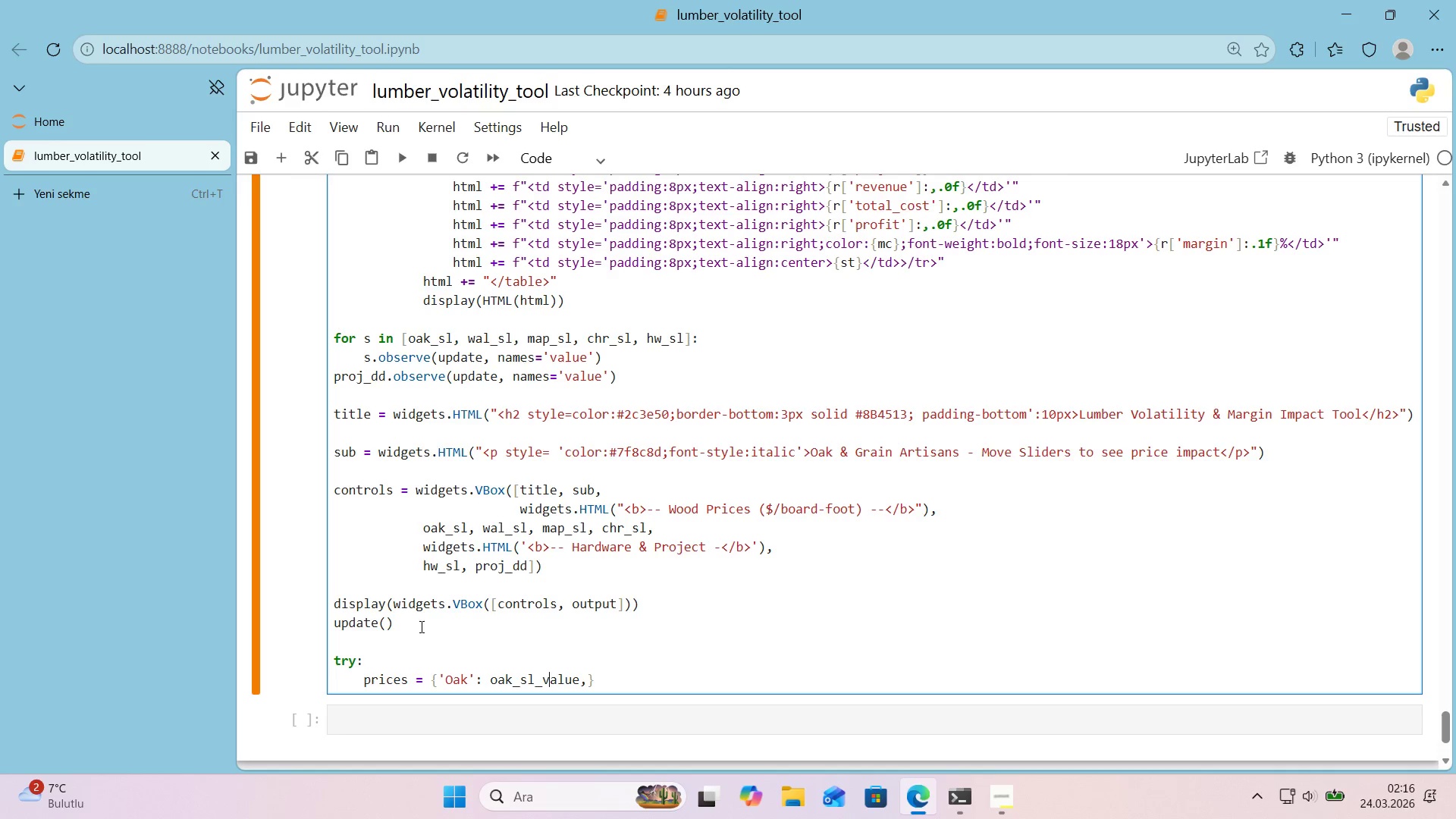 
key(ArrowLeft)
 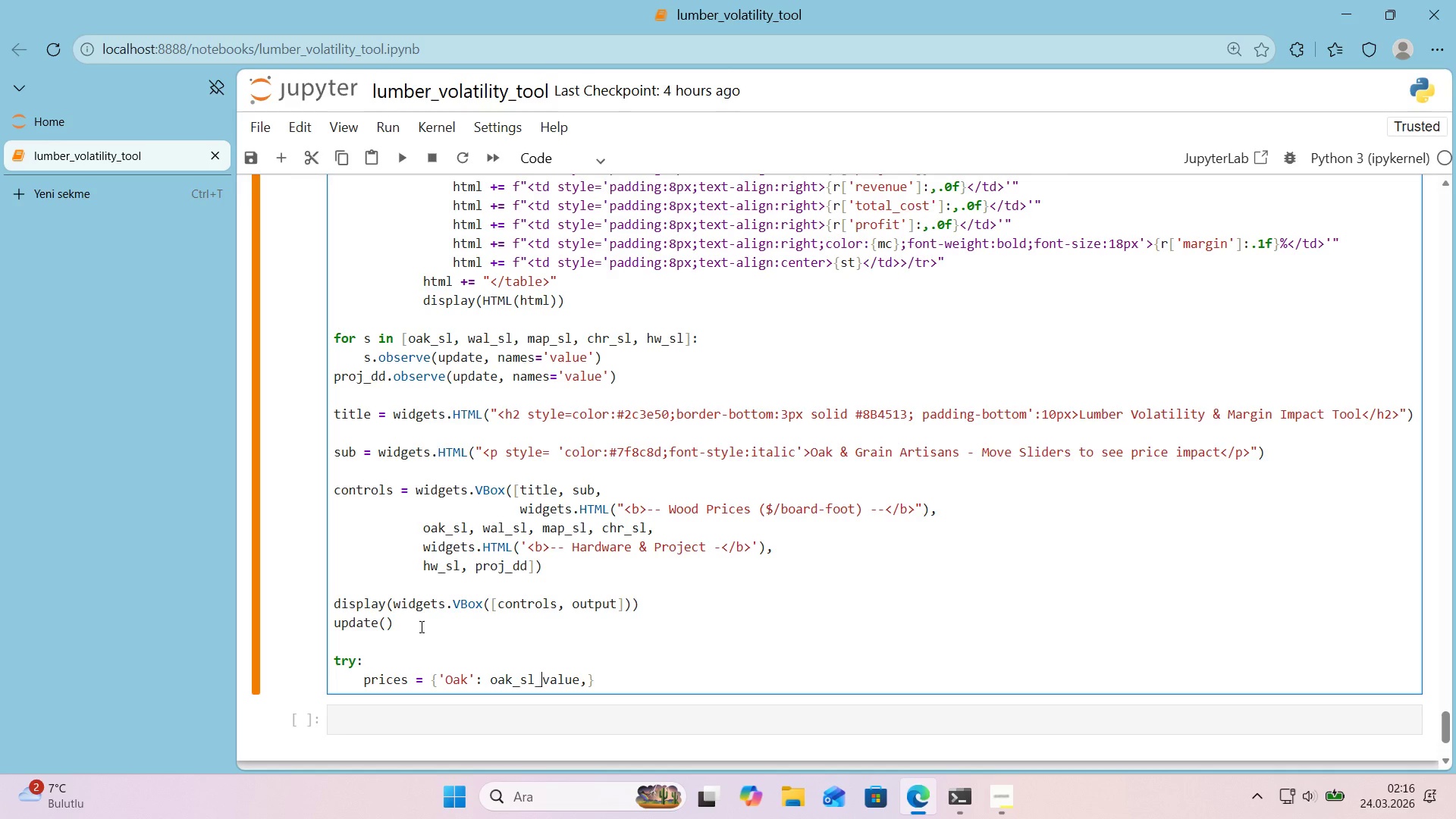 
key(Backspace)
 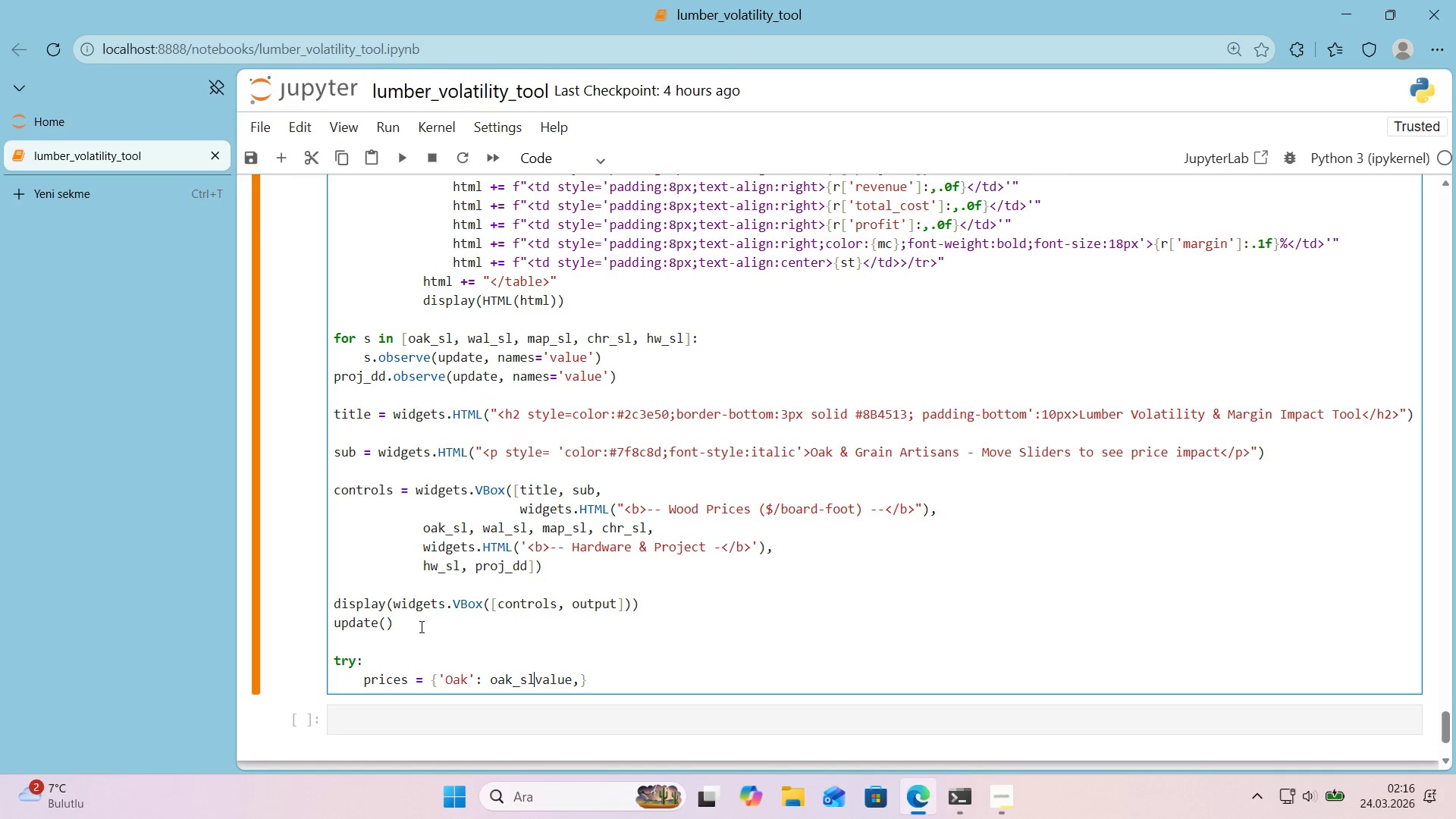 
key(Period)
 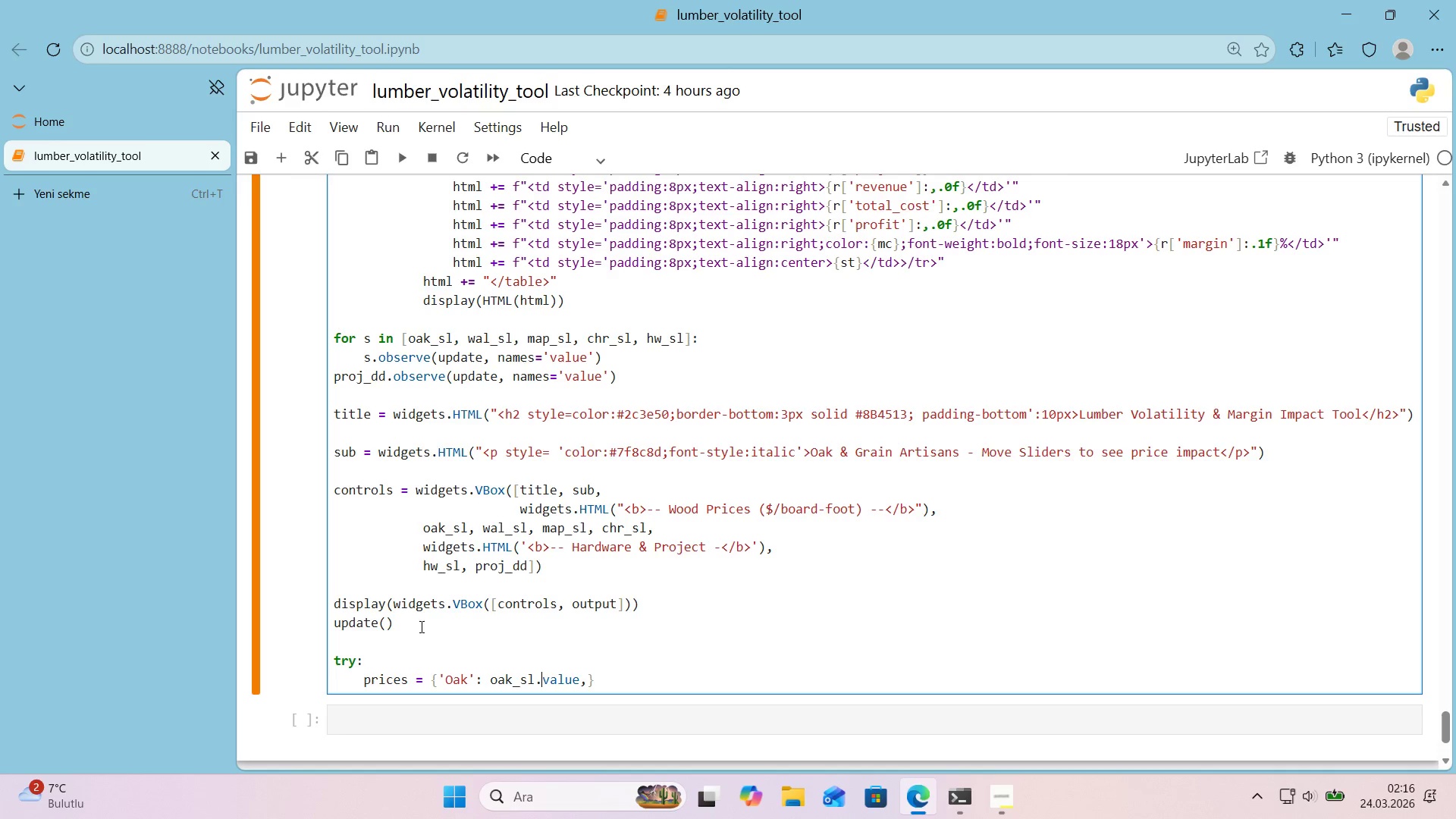 
key(ArrowRight)
 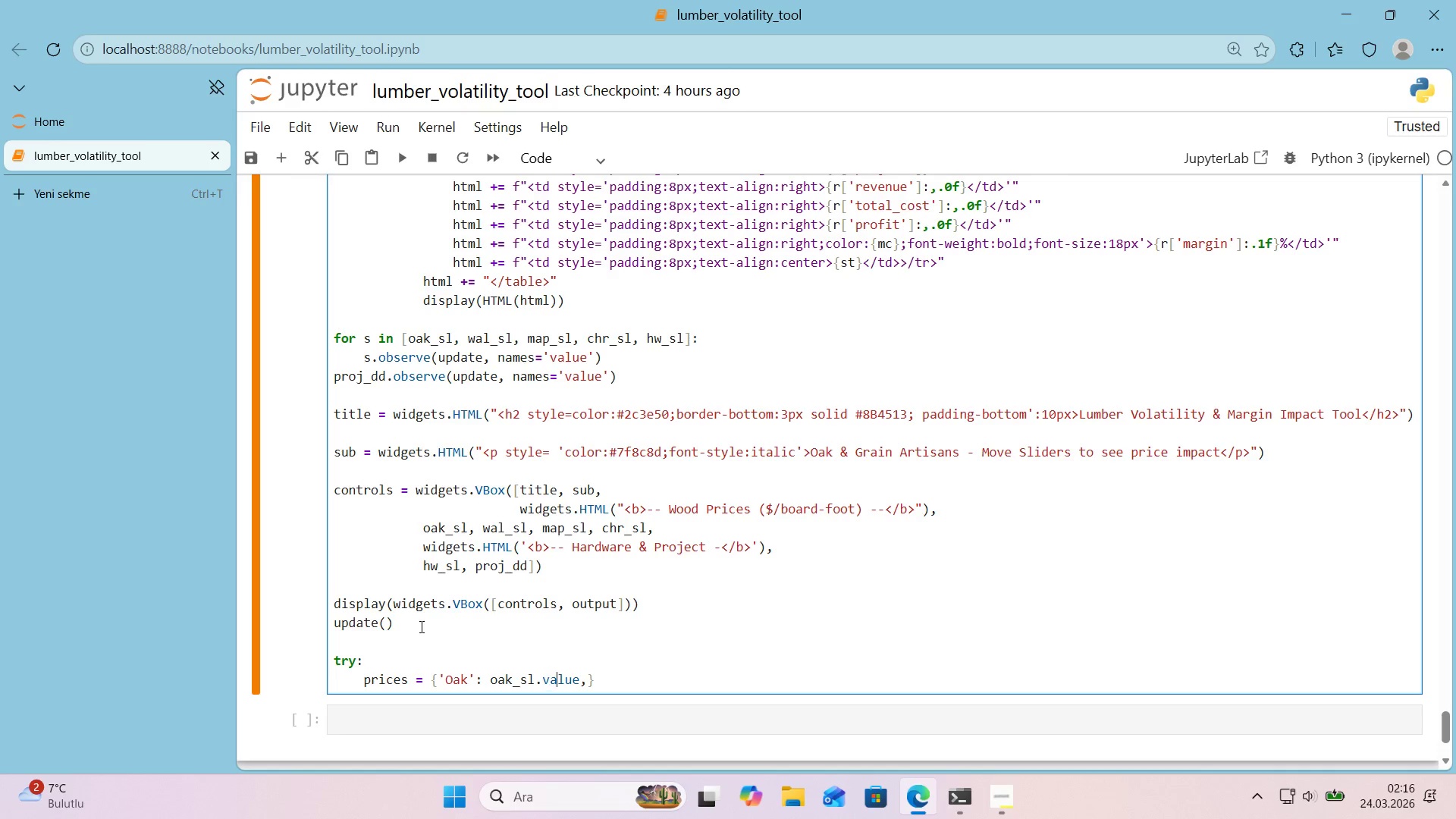 
key(ArrowRight)
 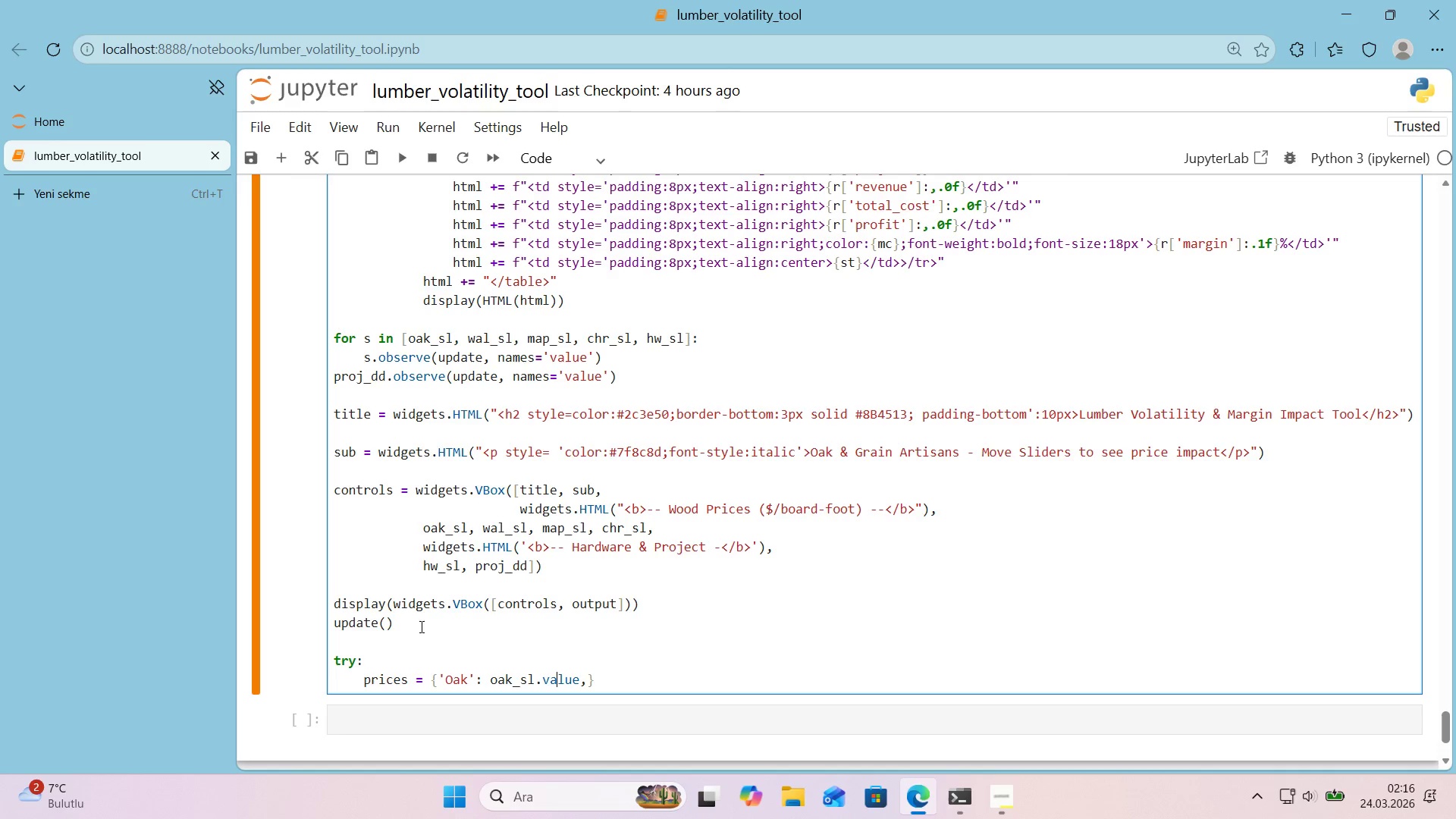 
key(ArrowRight)
 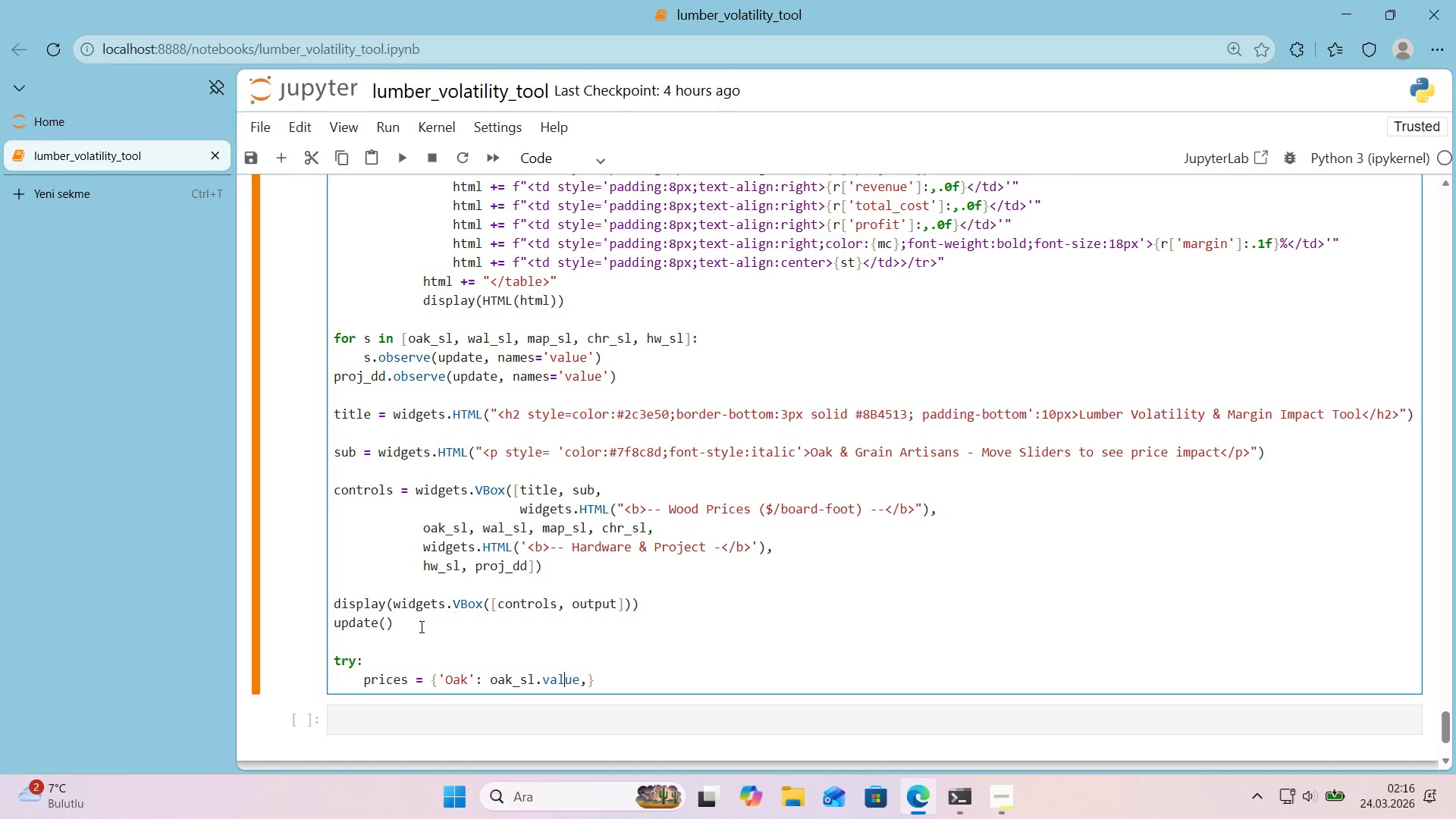 
key(ArrowRight)
 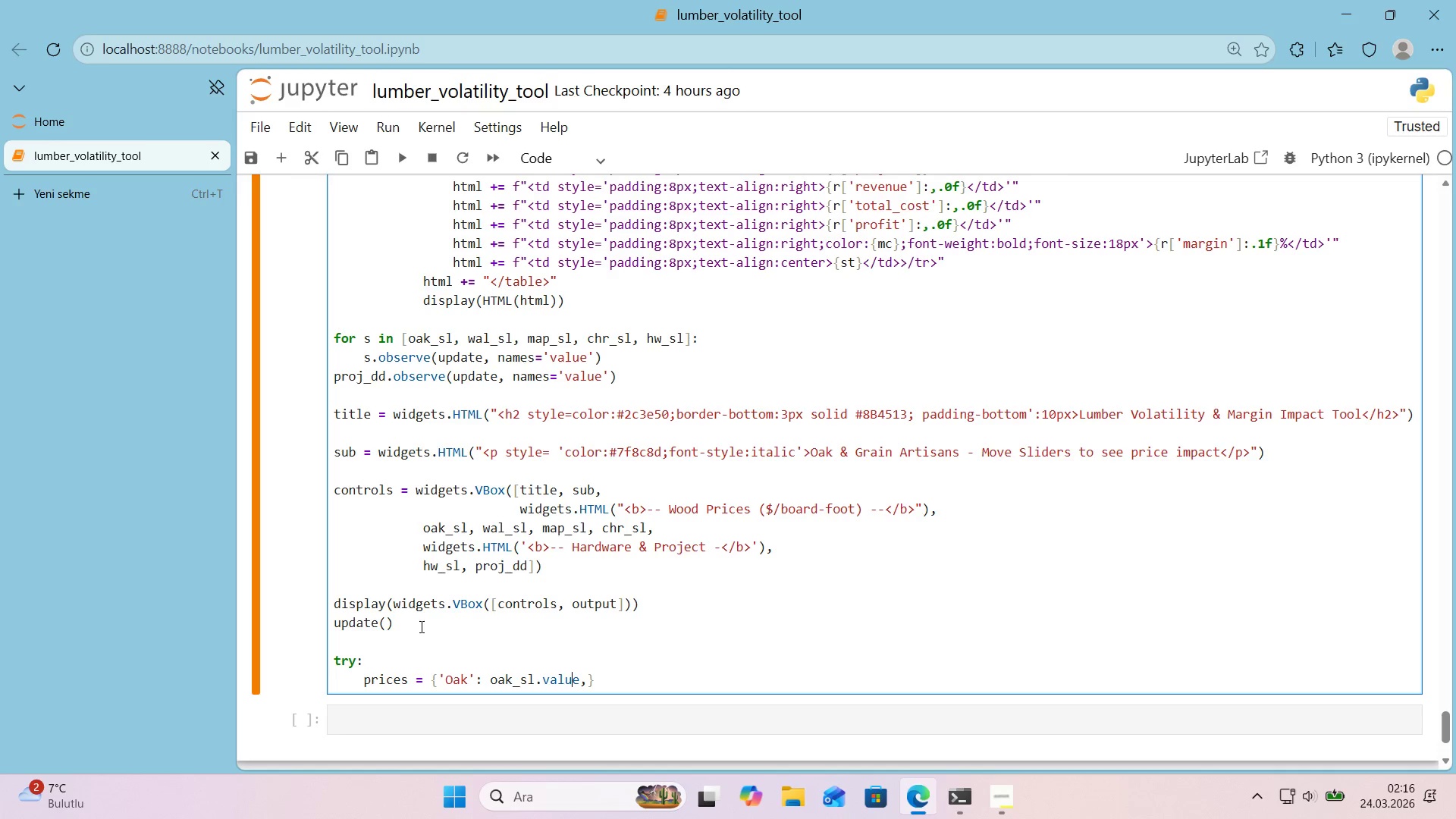 
key(ArrowRight)
 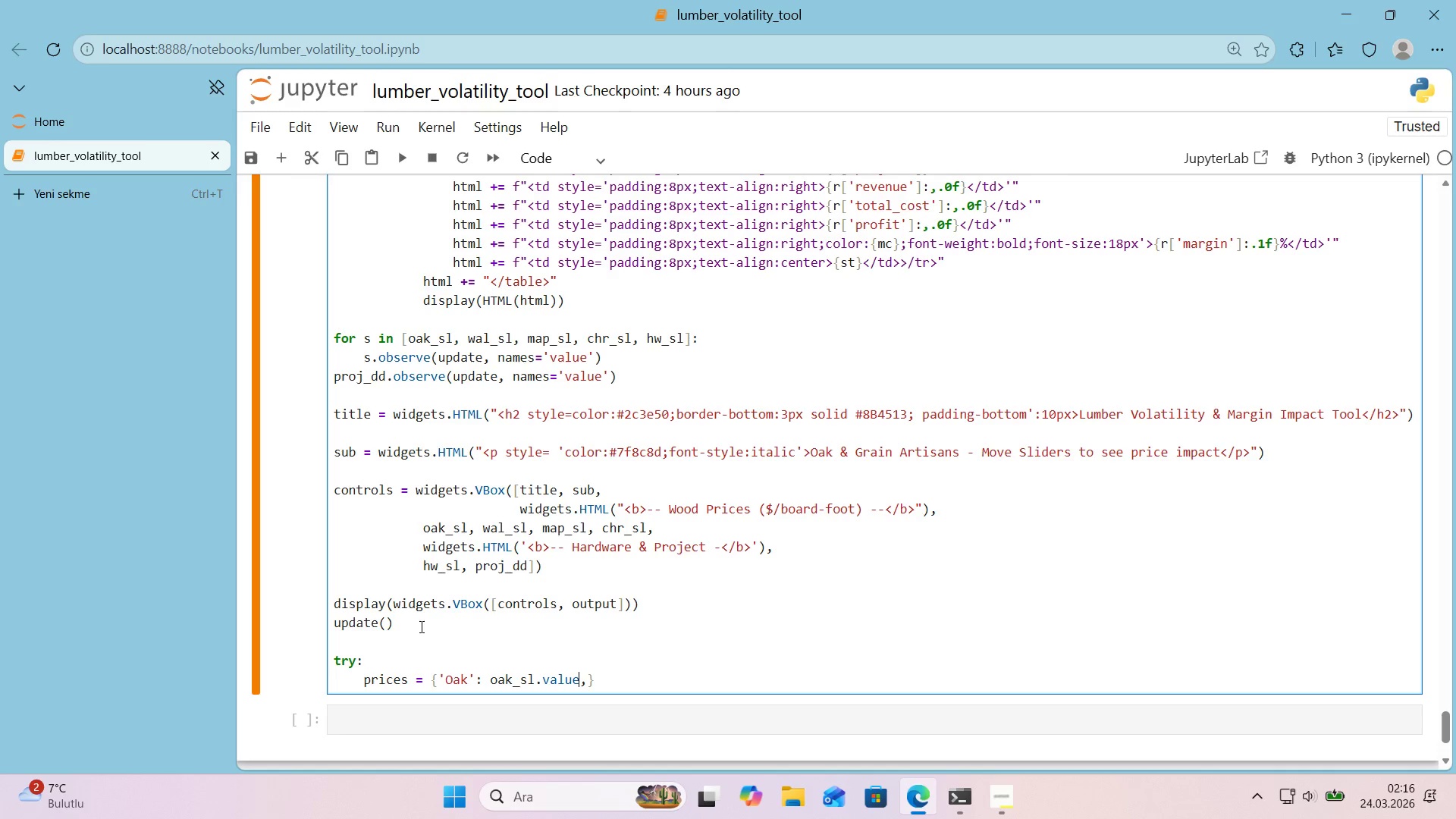 
key(ArrowRight)
 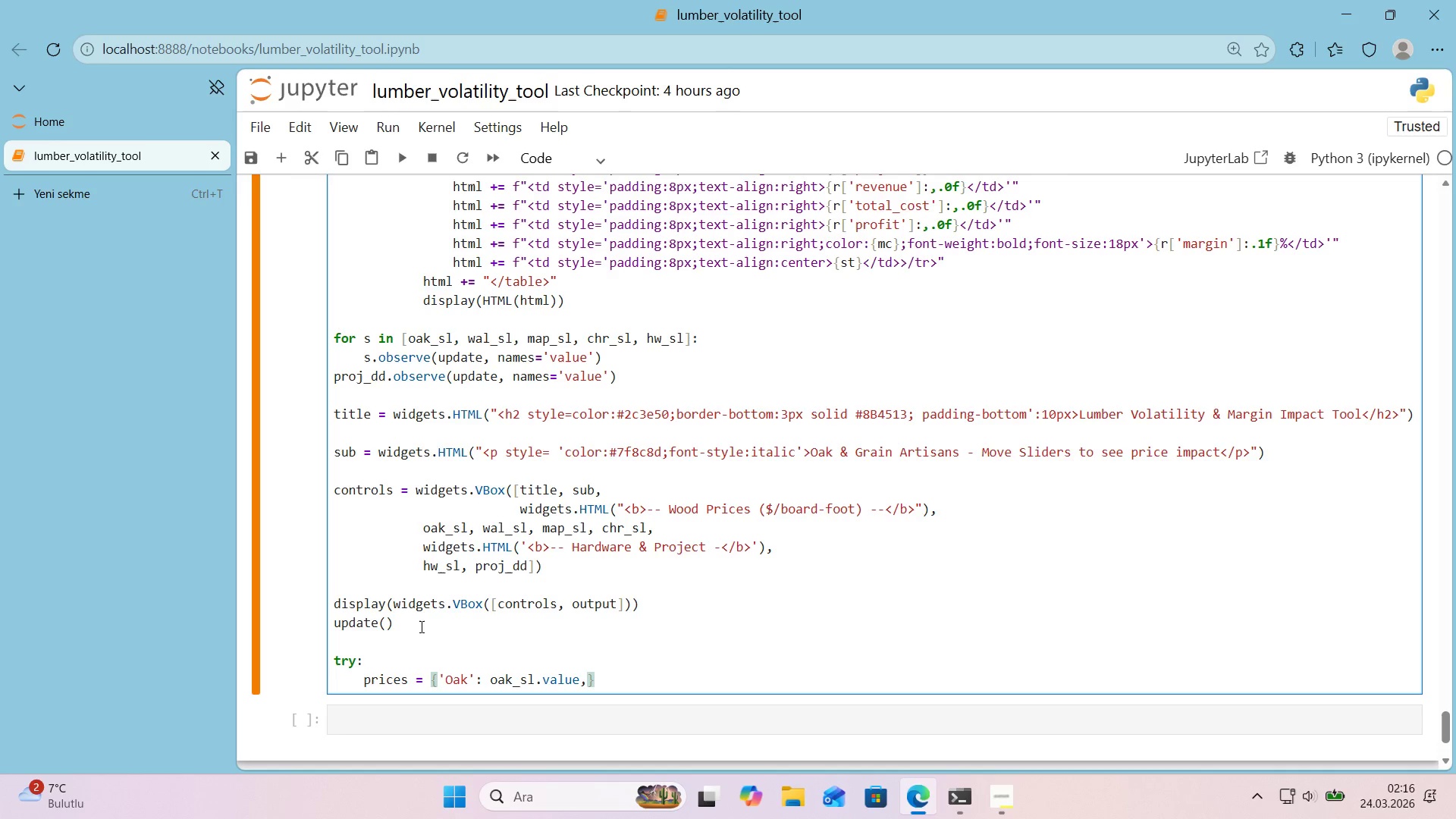 
type( @@)
 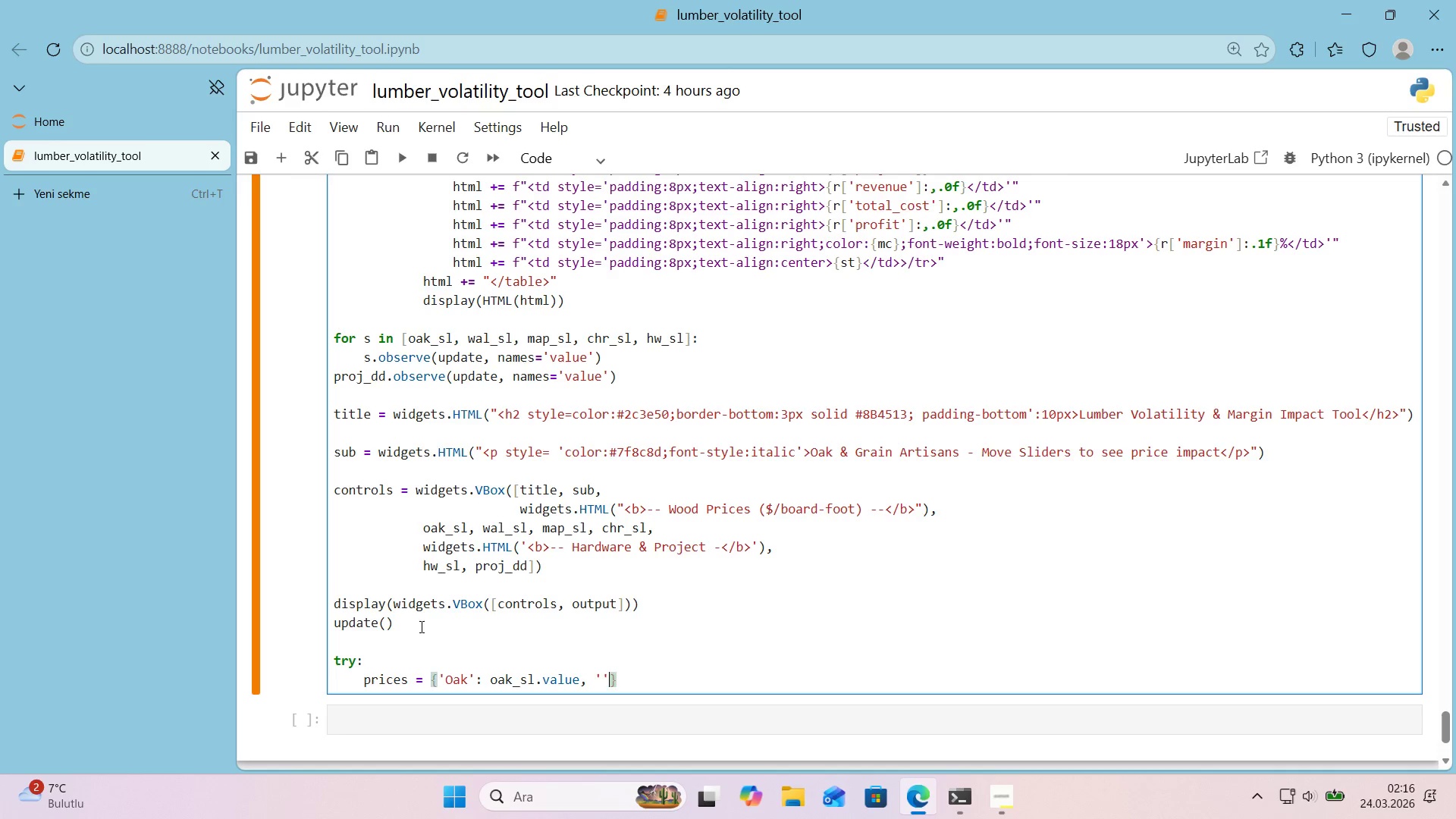 
key(ArrowLeft)
 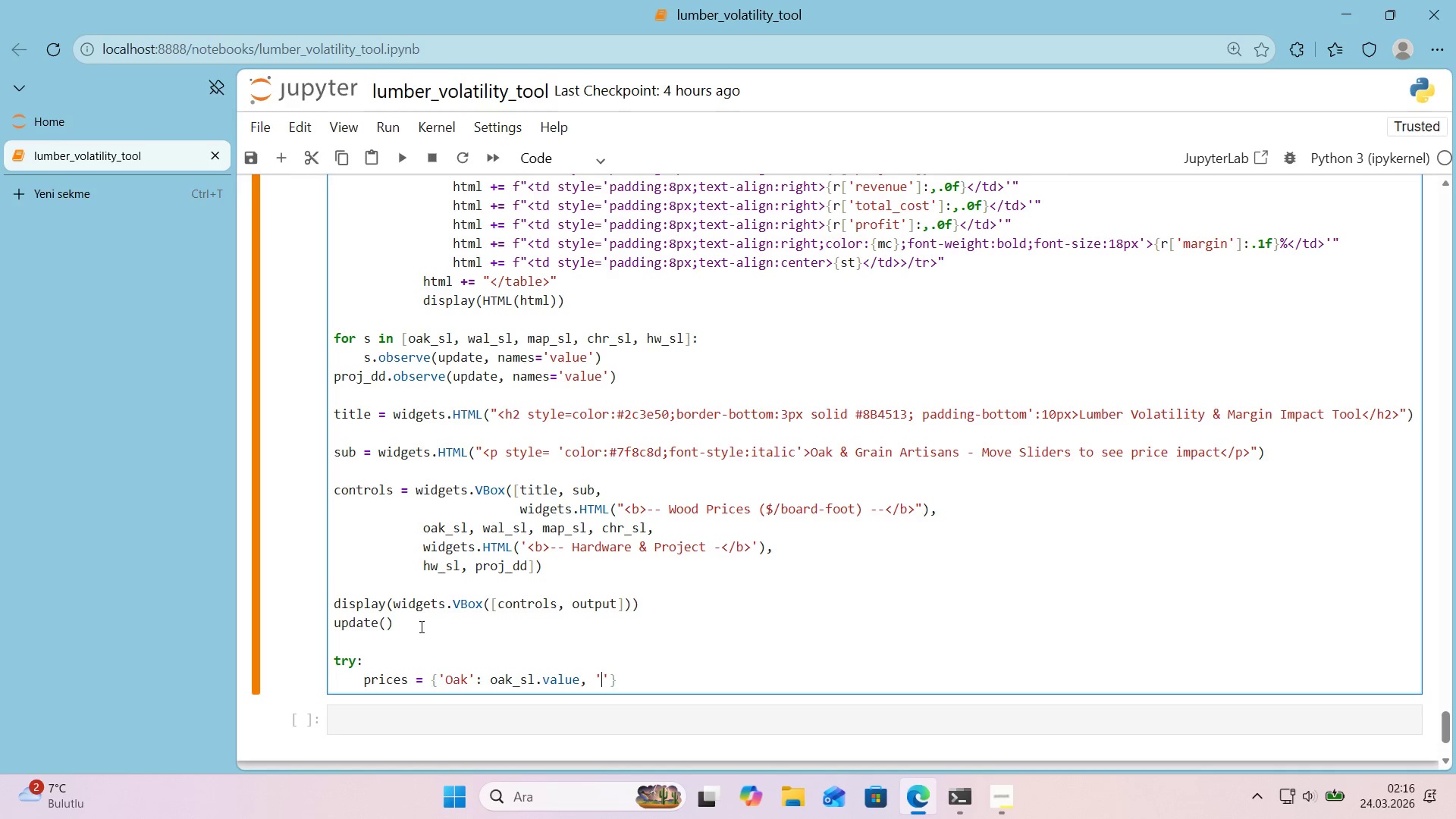 
type(Walnut)
 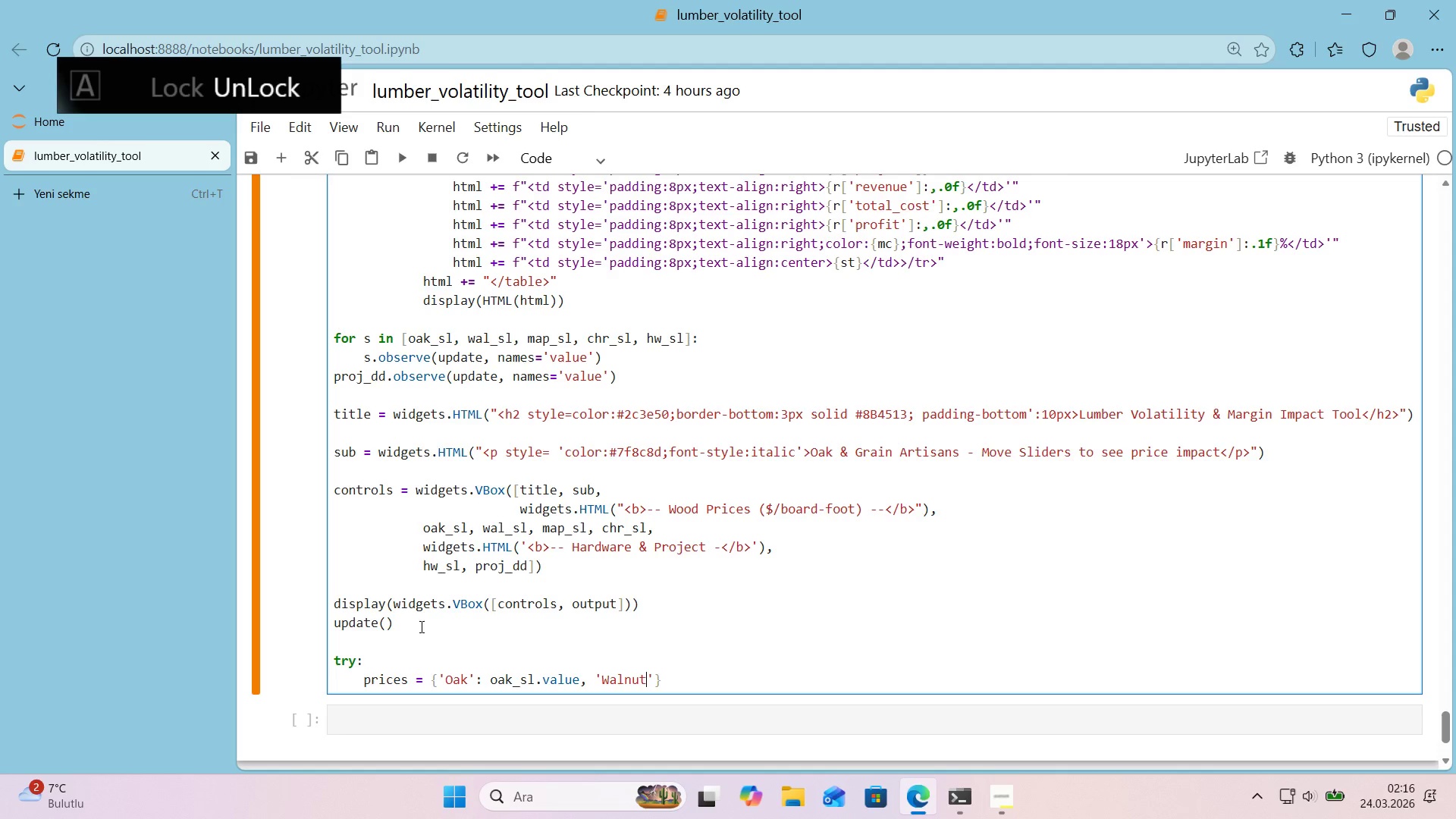 
key(ArrowRight)
 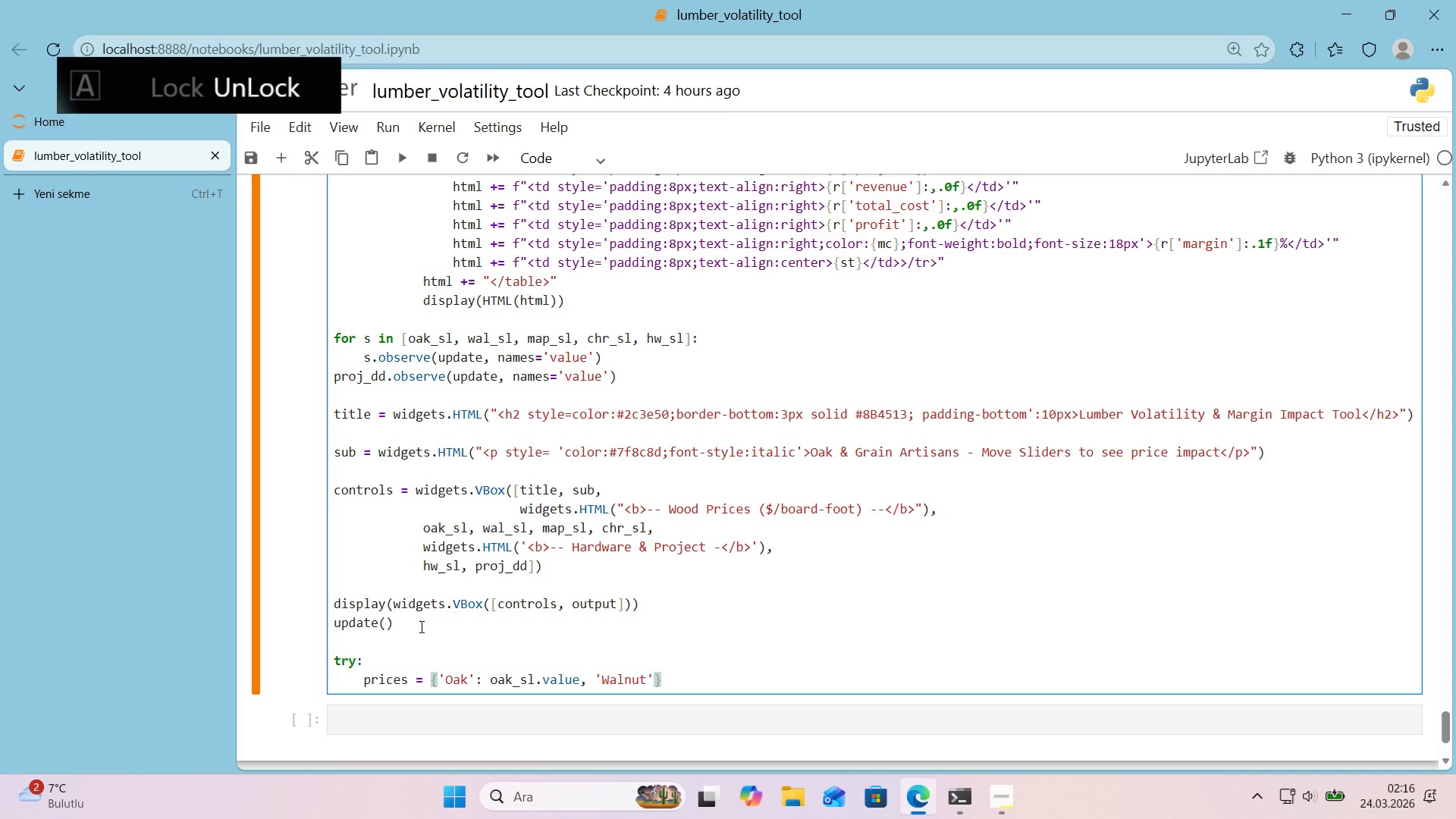 
type(> wal_sl_value,)
 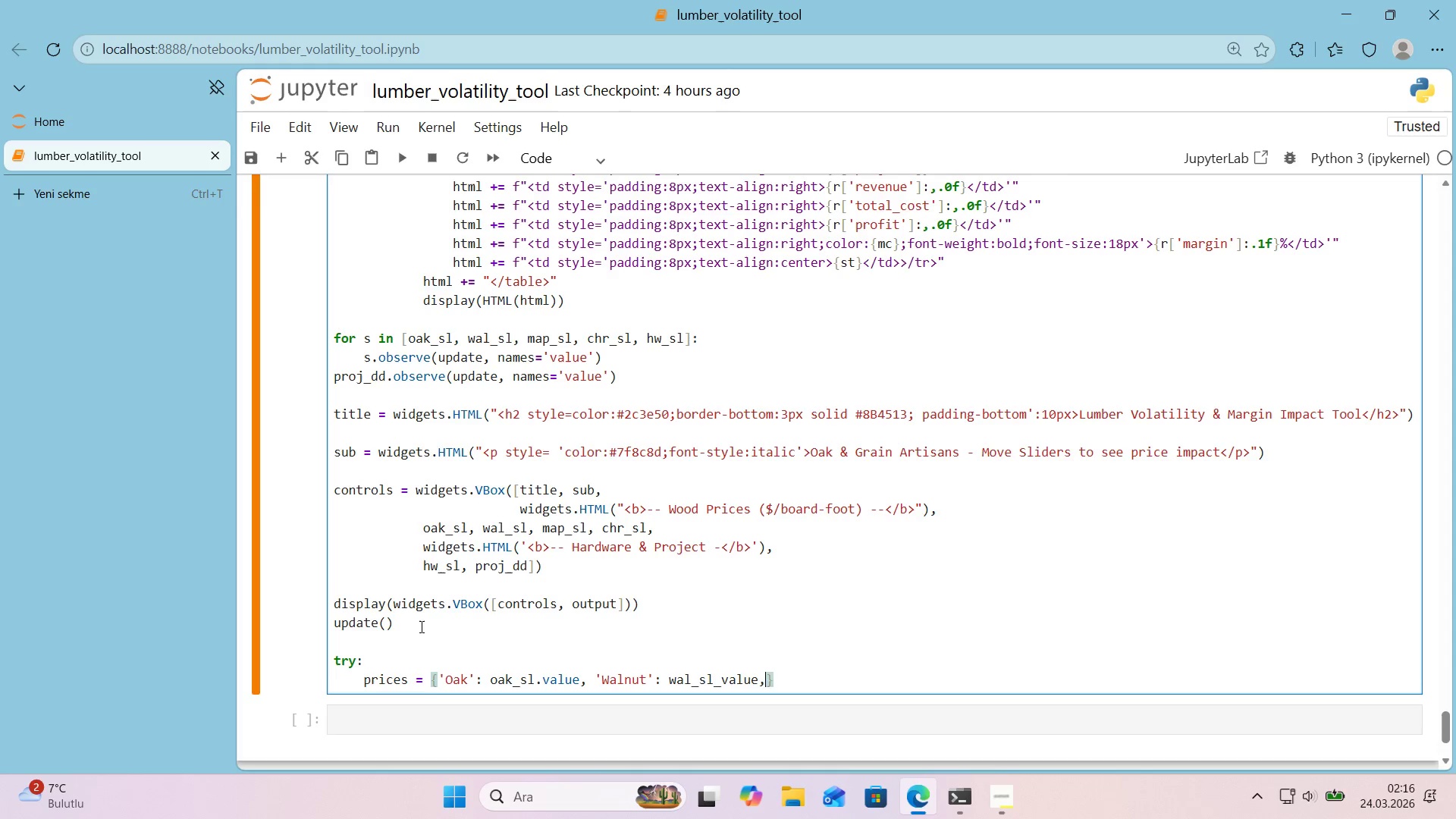 
key(Enter)
 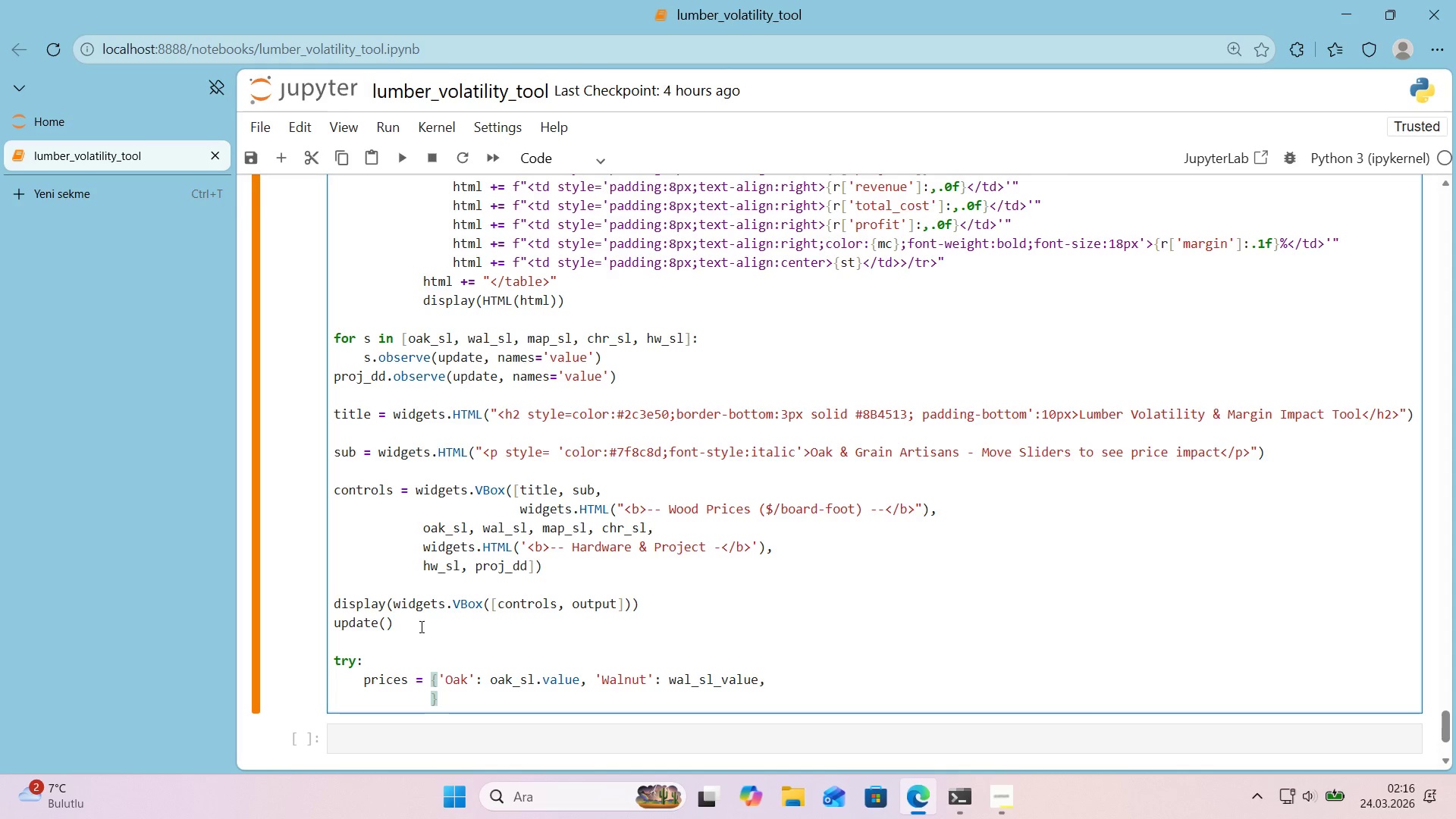 
type(@@)
 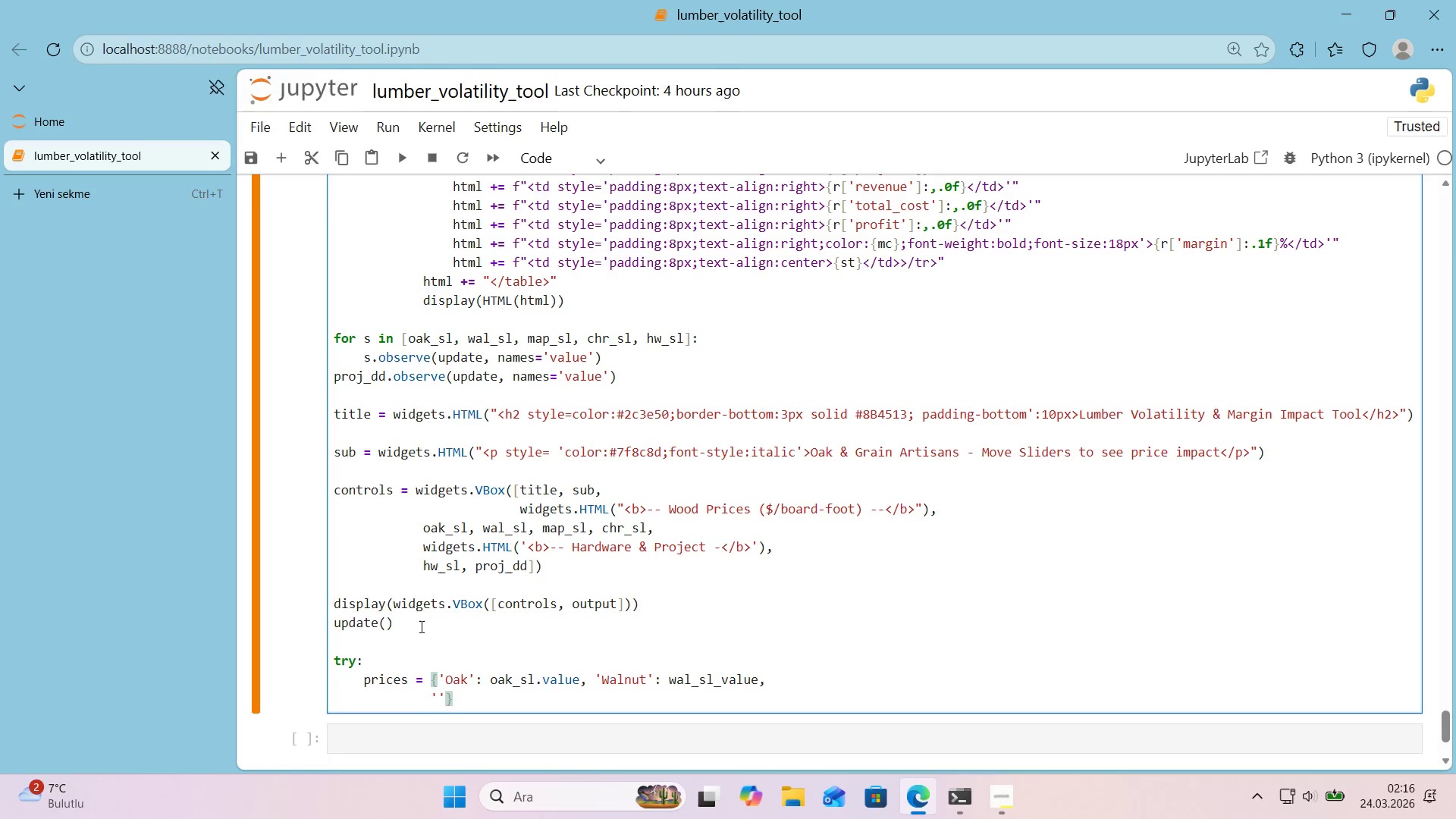 
key(ArrowLeft)
 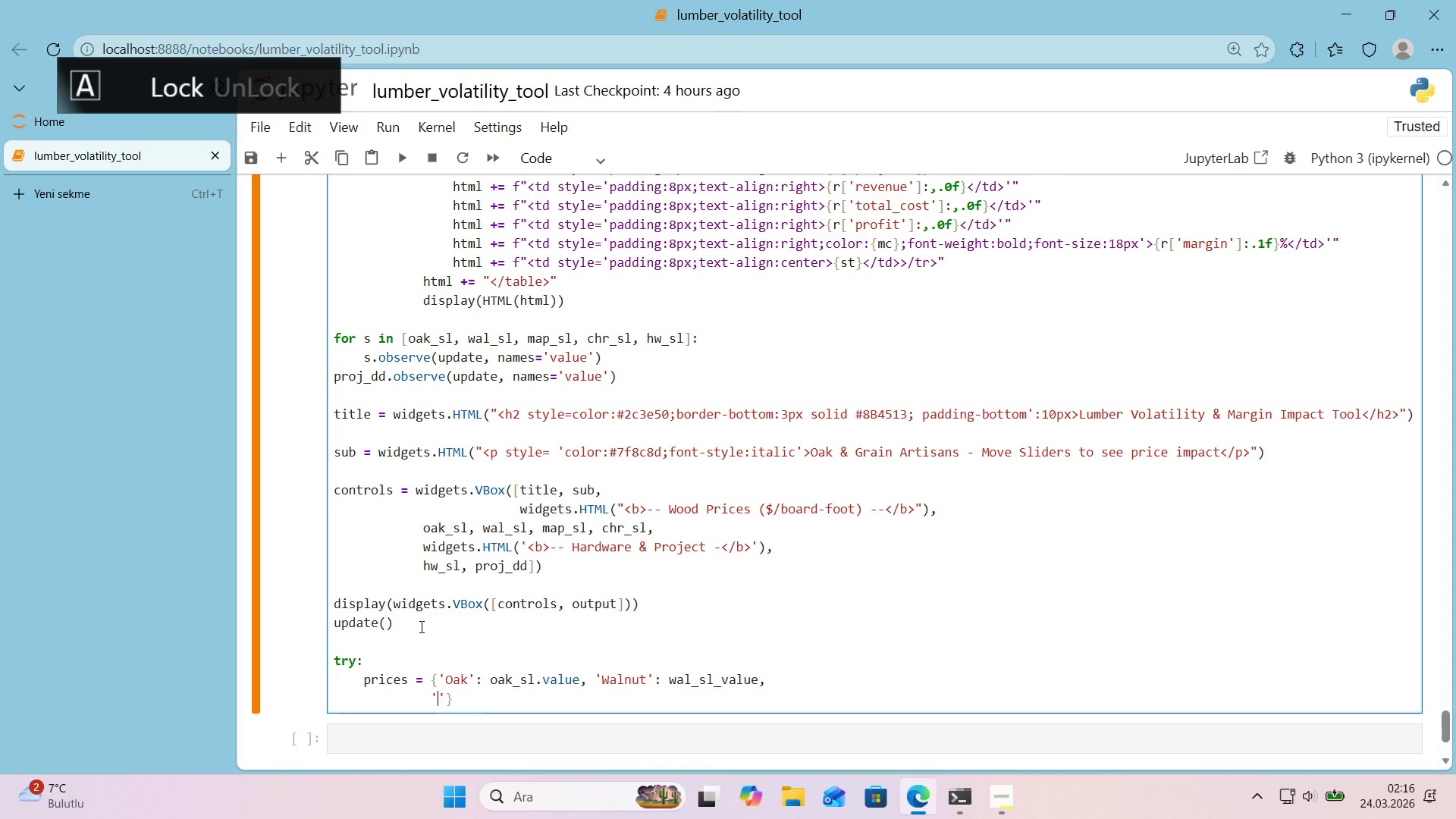 
type(Maple>)
key(Backspace)
 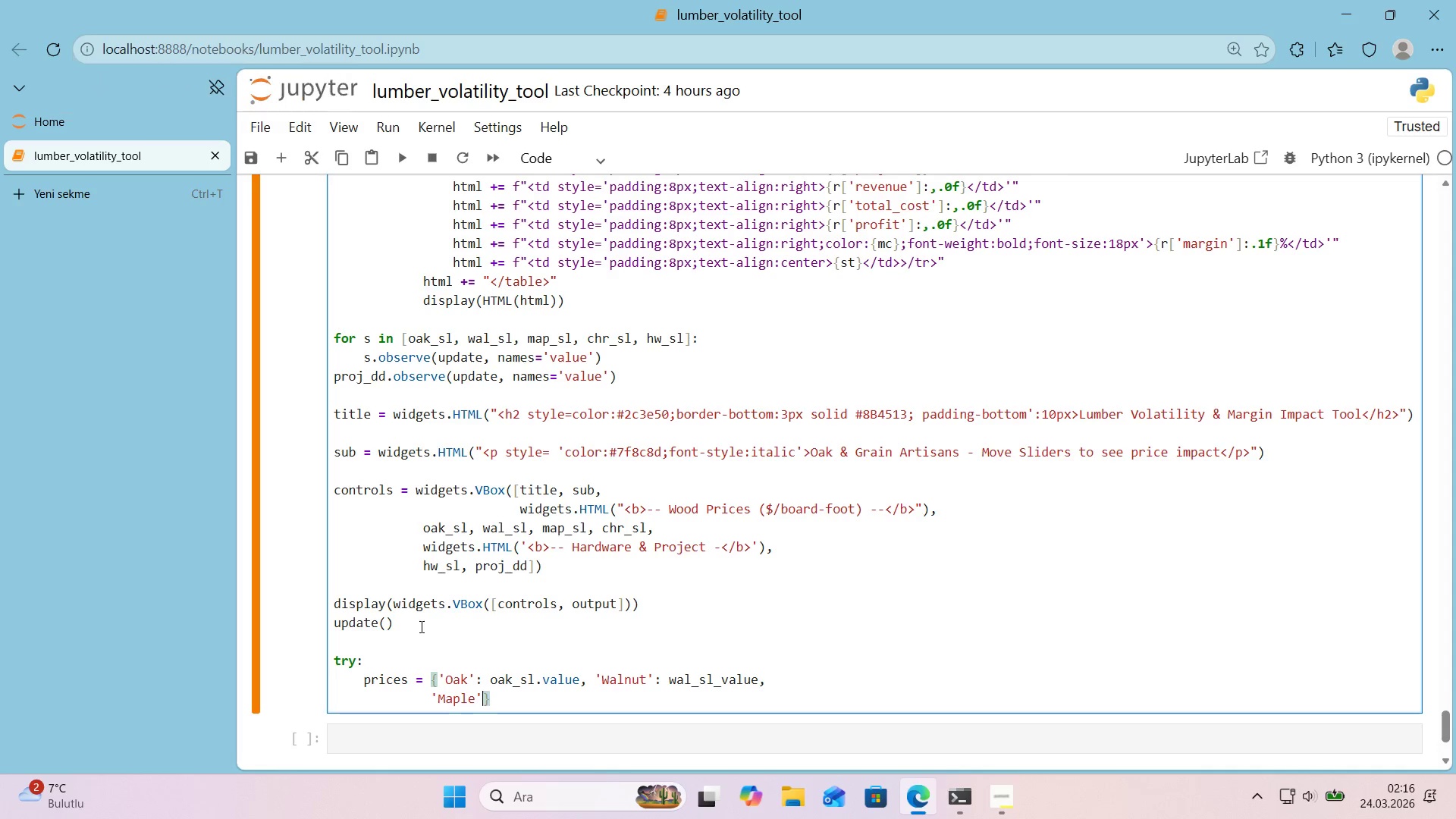 
 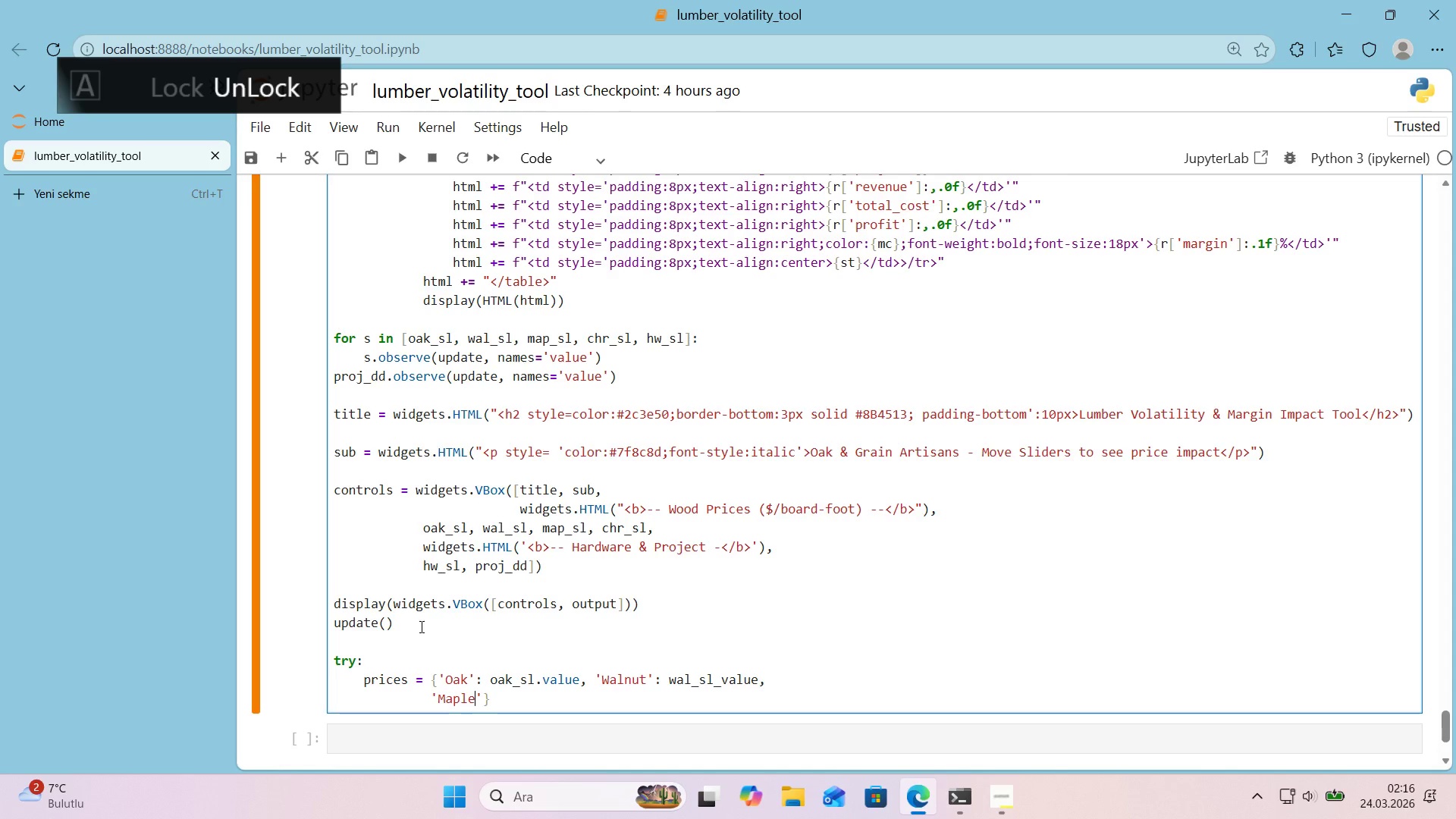 
key(ArrowRight)
 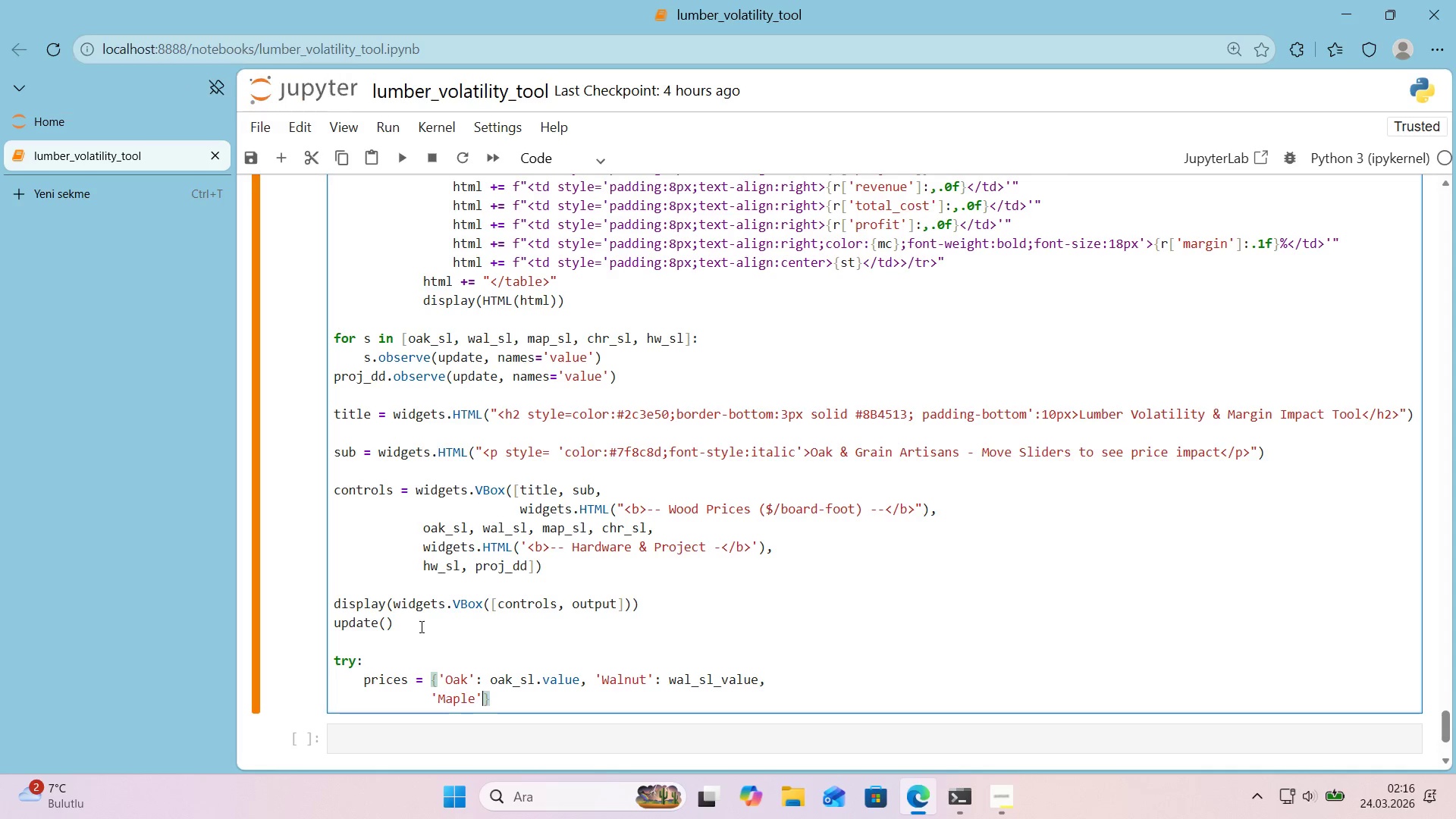 
type(> map_sl_va)
key(Backspace)
key(Backspace)
key(Backspace)
type(.value)
 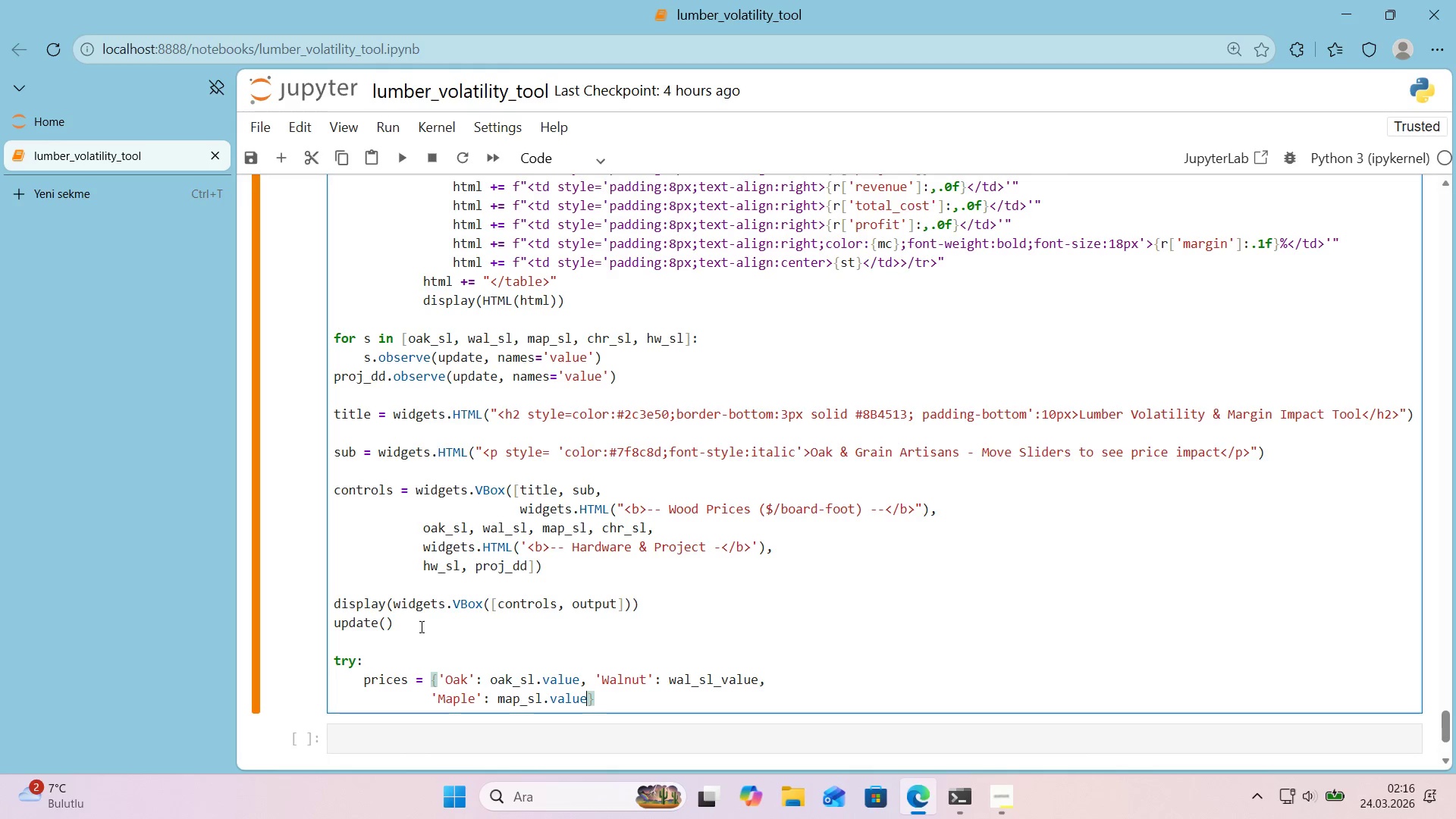 
type(, @@)
 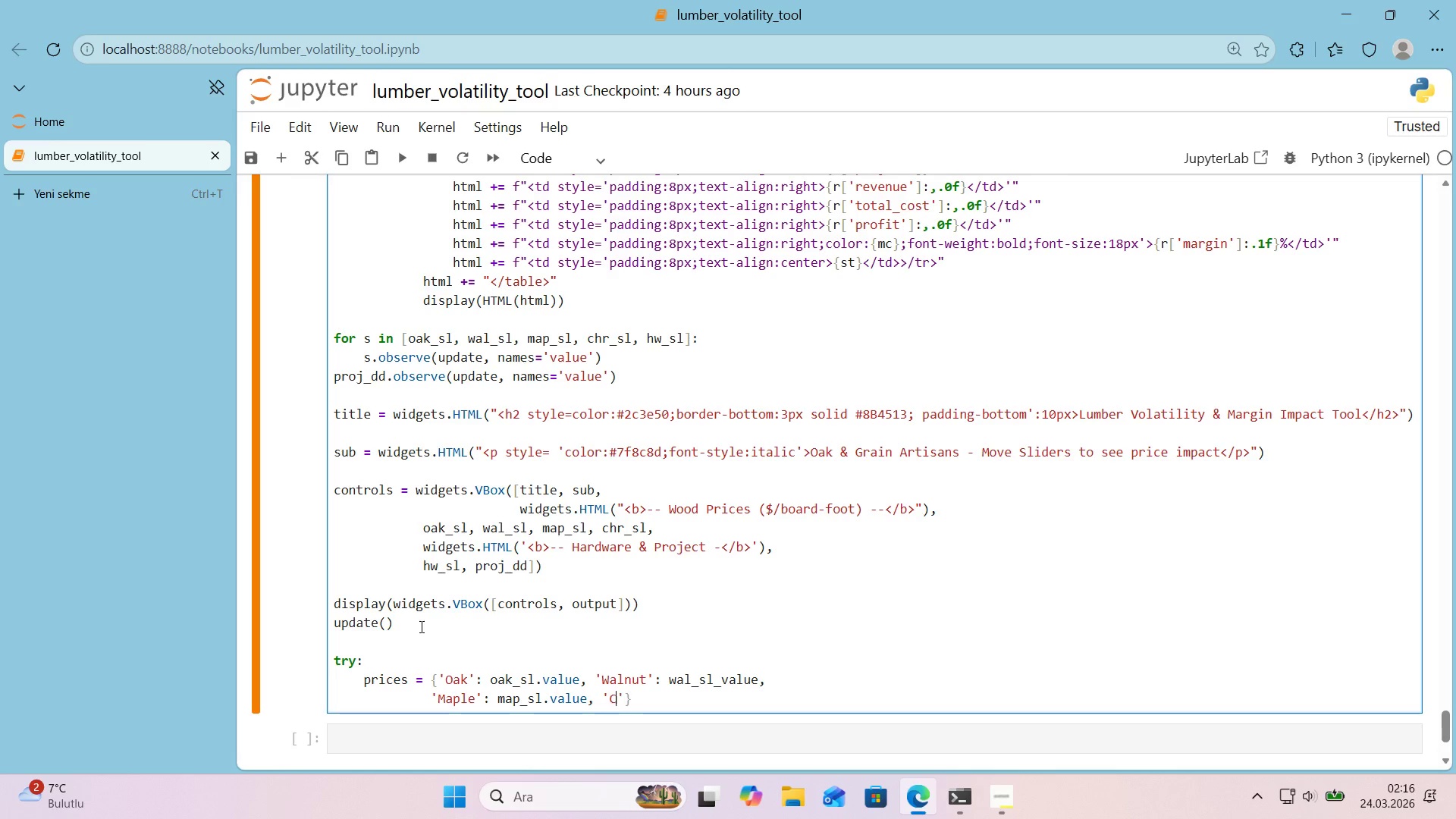 
 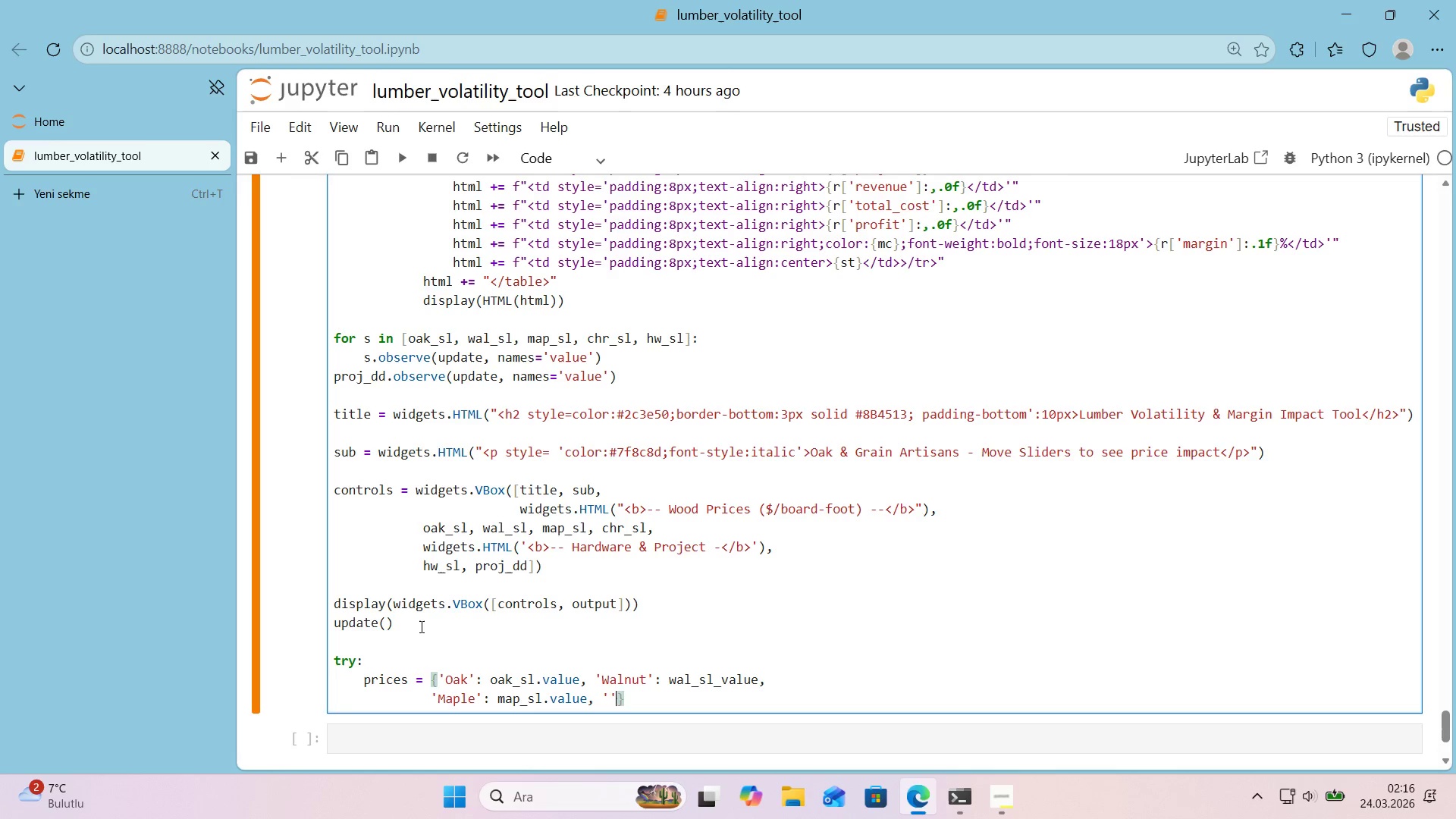 
key(ArrowLeft)
 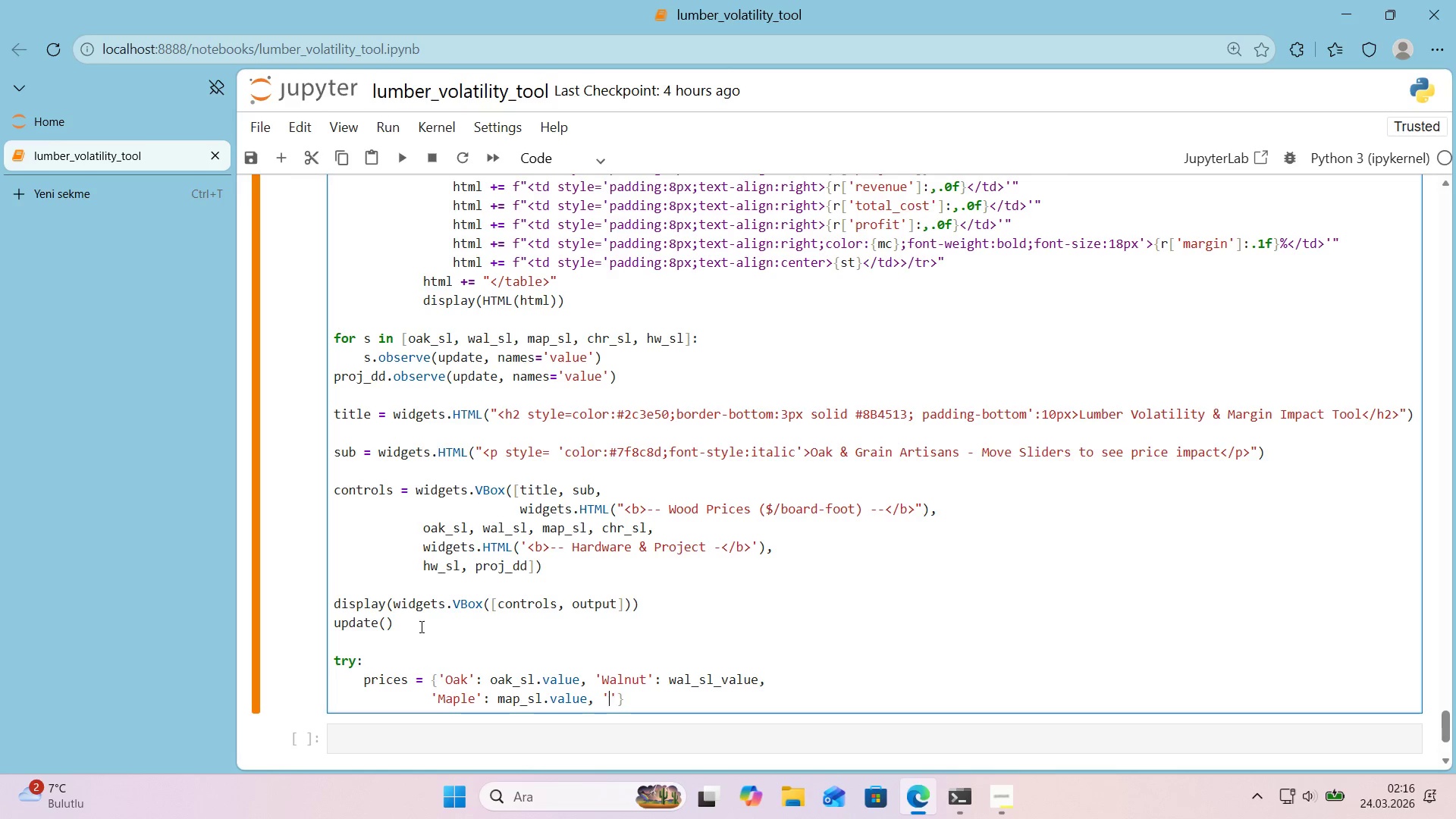 
type(Cherry)
 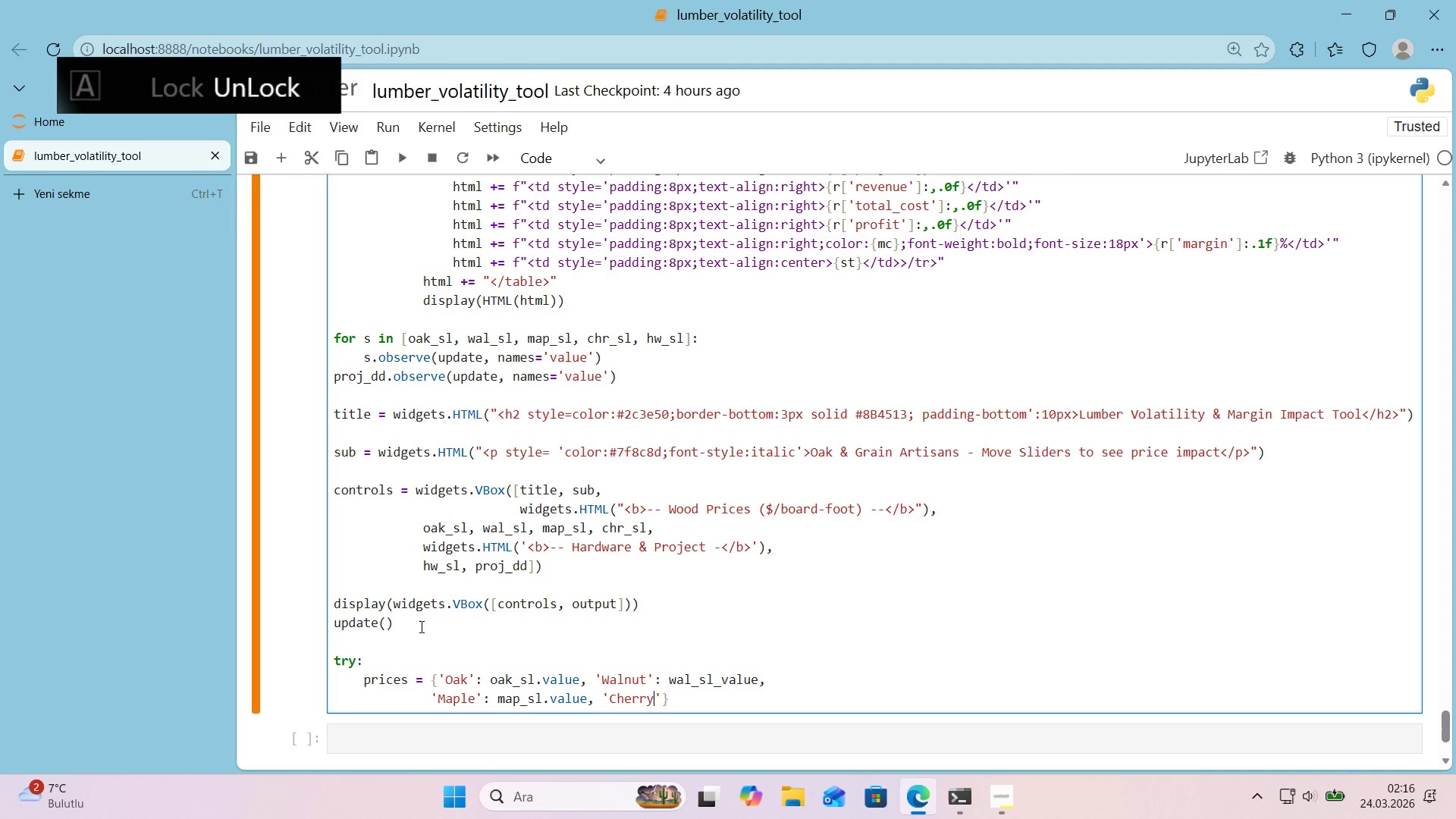 
key(ArrowRight)
 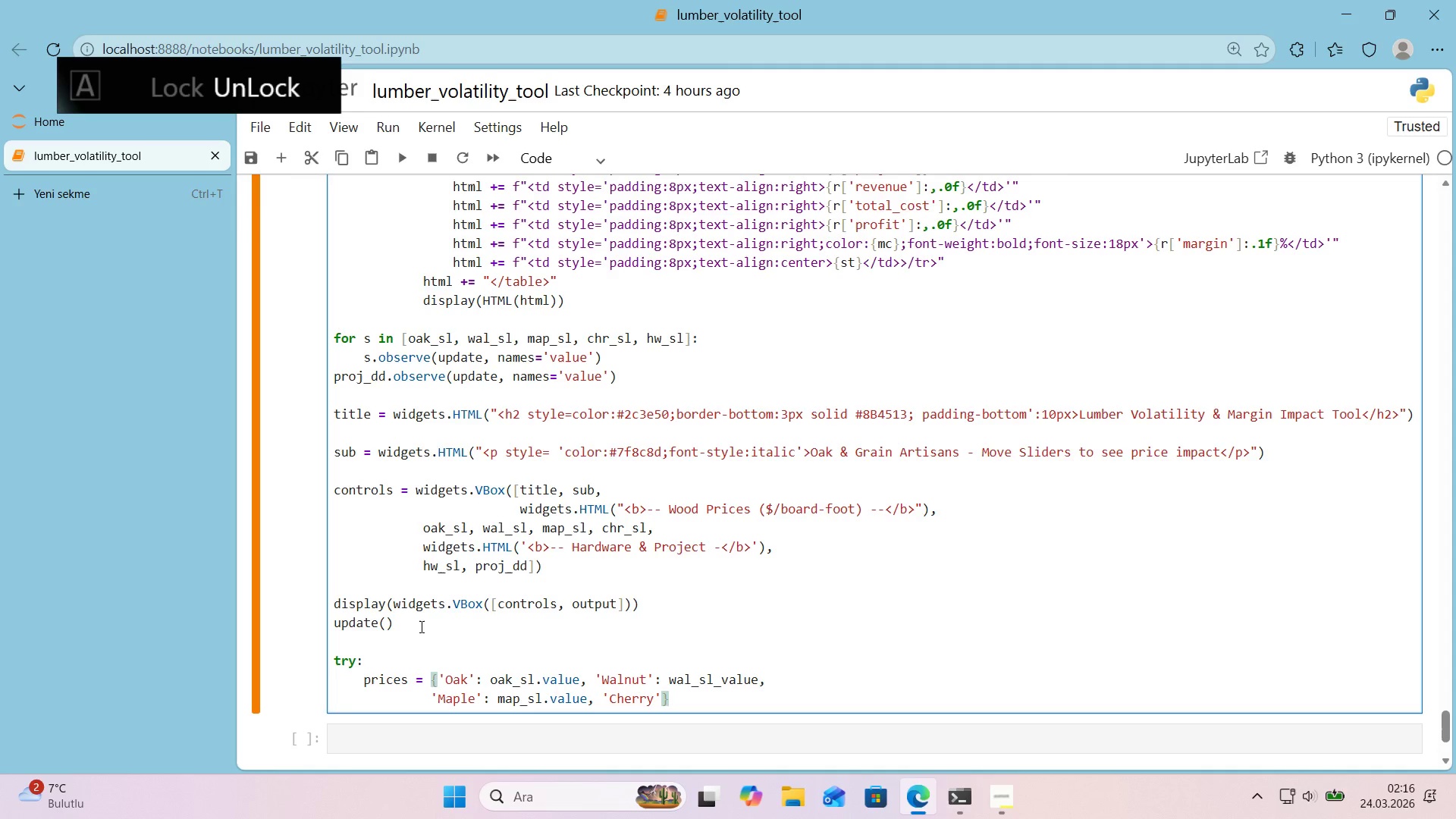 
type(> chr_sl_value)
 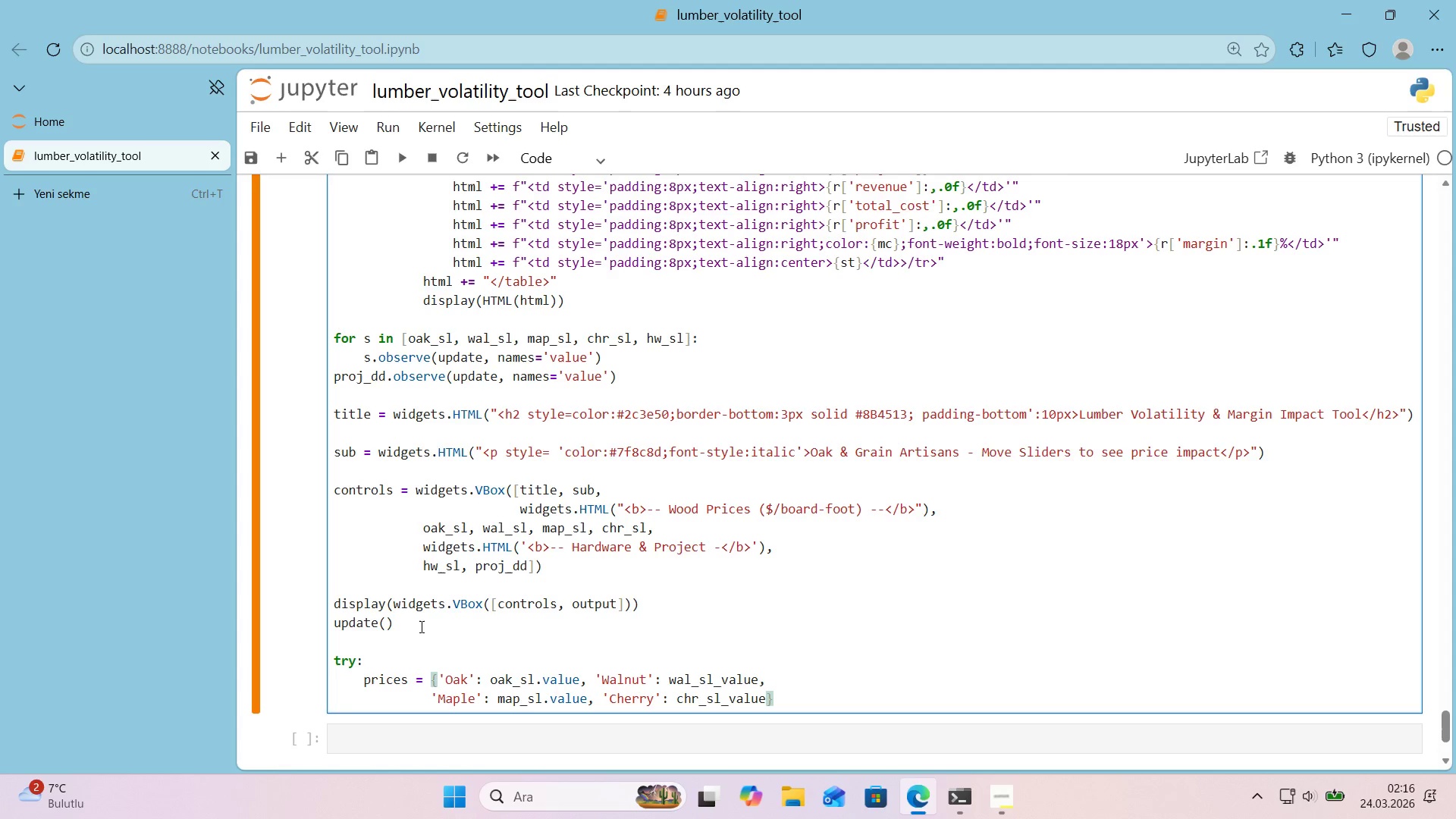 
key(ArrowRight)
 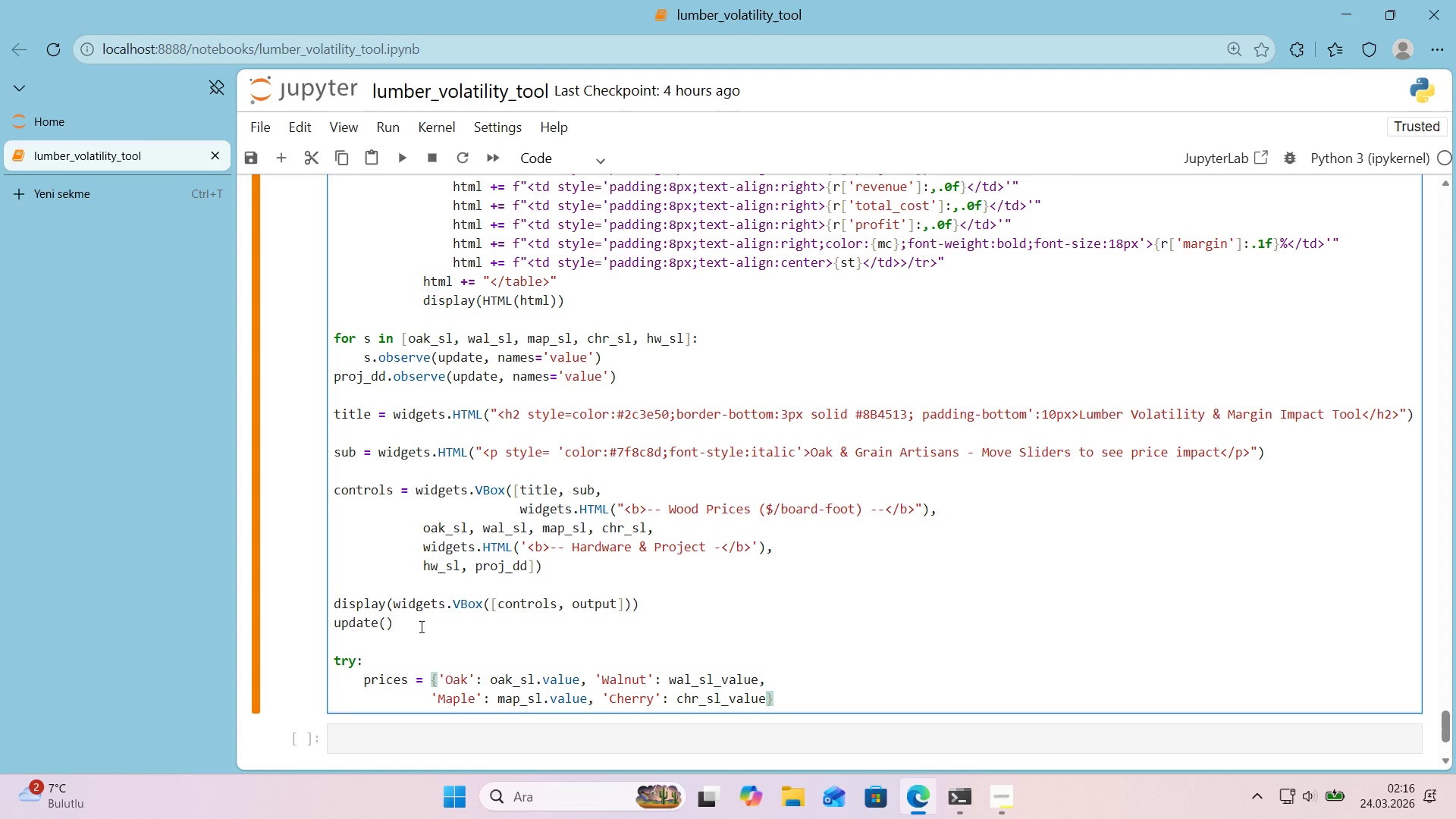 
key(Enter)
 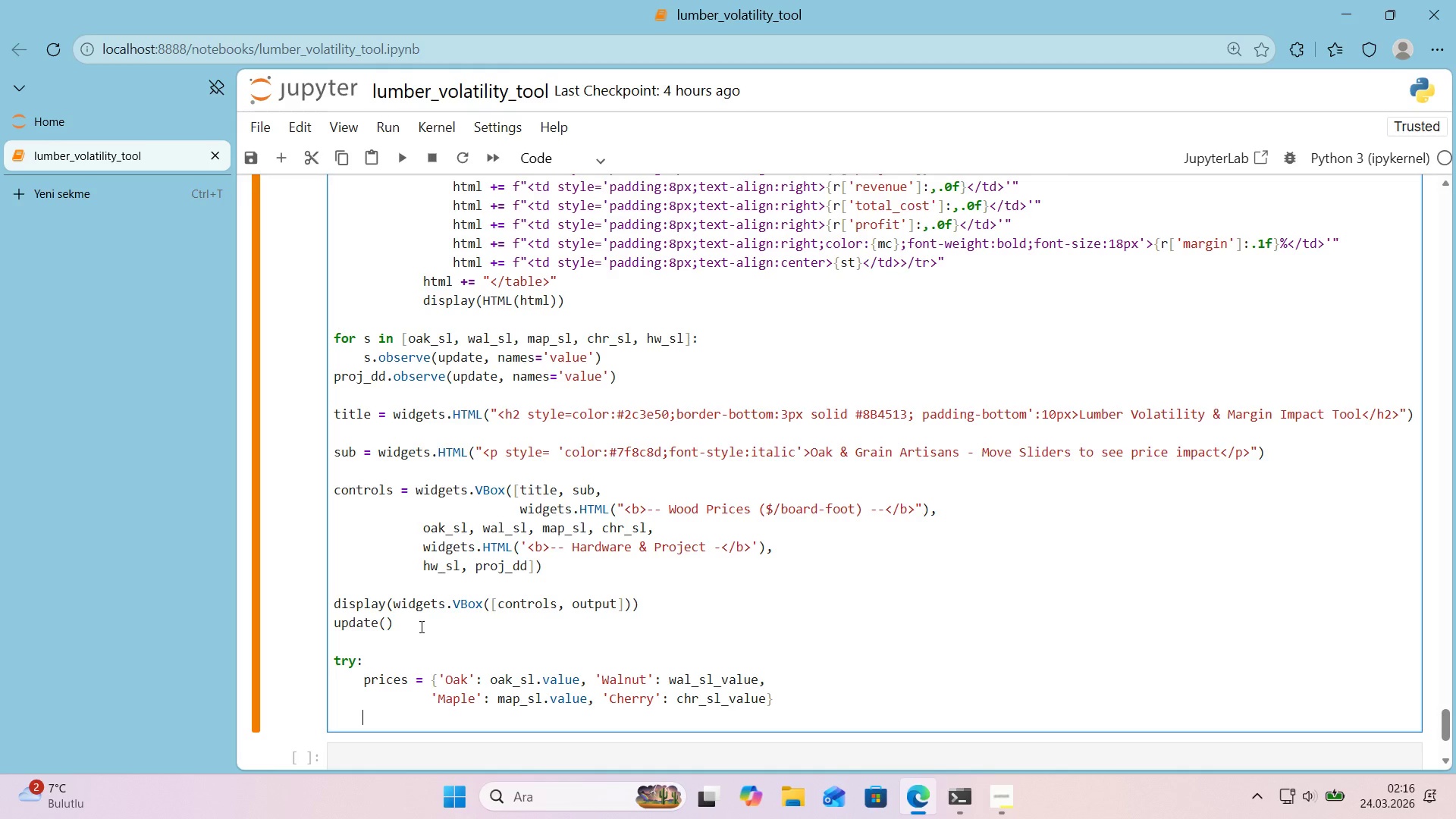 
type(r ) calculate_rpo)
key(Backspace)
key(Backspace)
key(Backspace)
type(proe)
key(Backspace)
type(ject_marga'n*()
 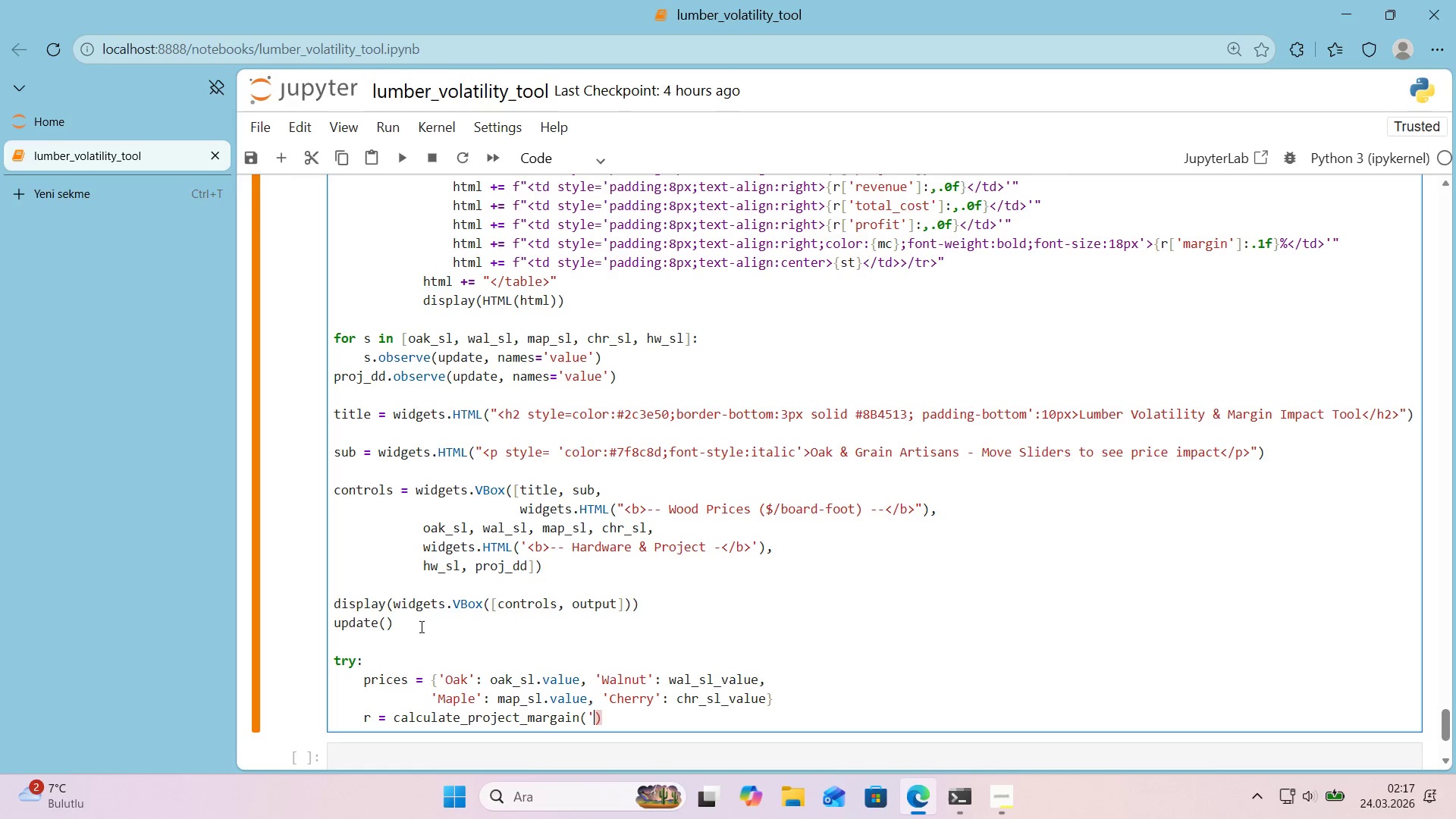 
 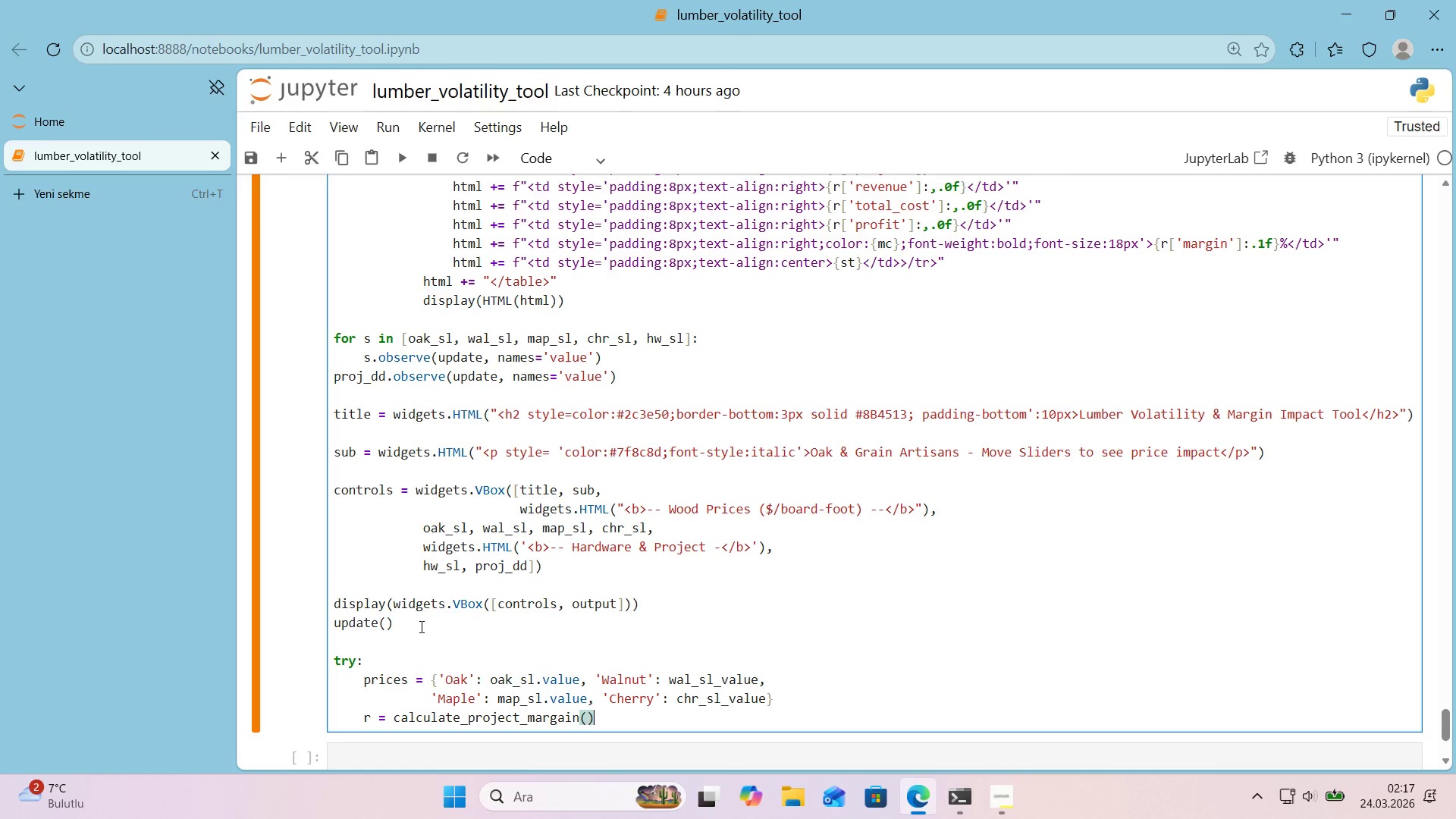 
key(ArrowLeft)
 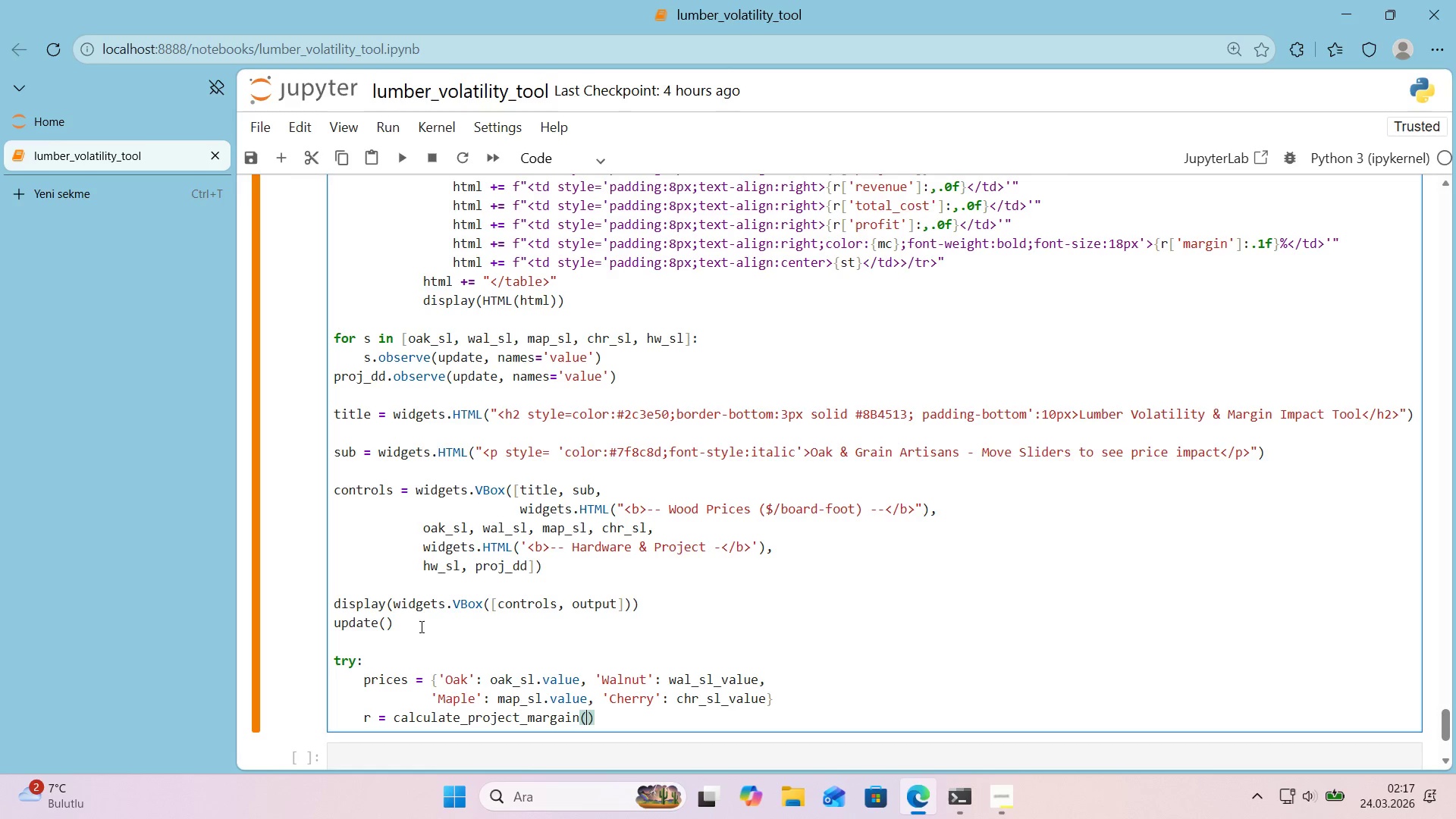 
type(@@)
 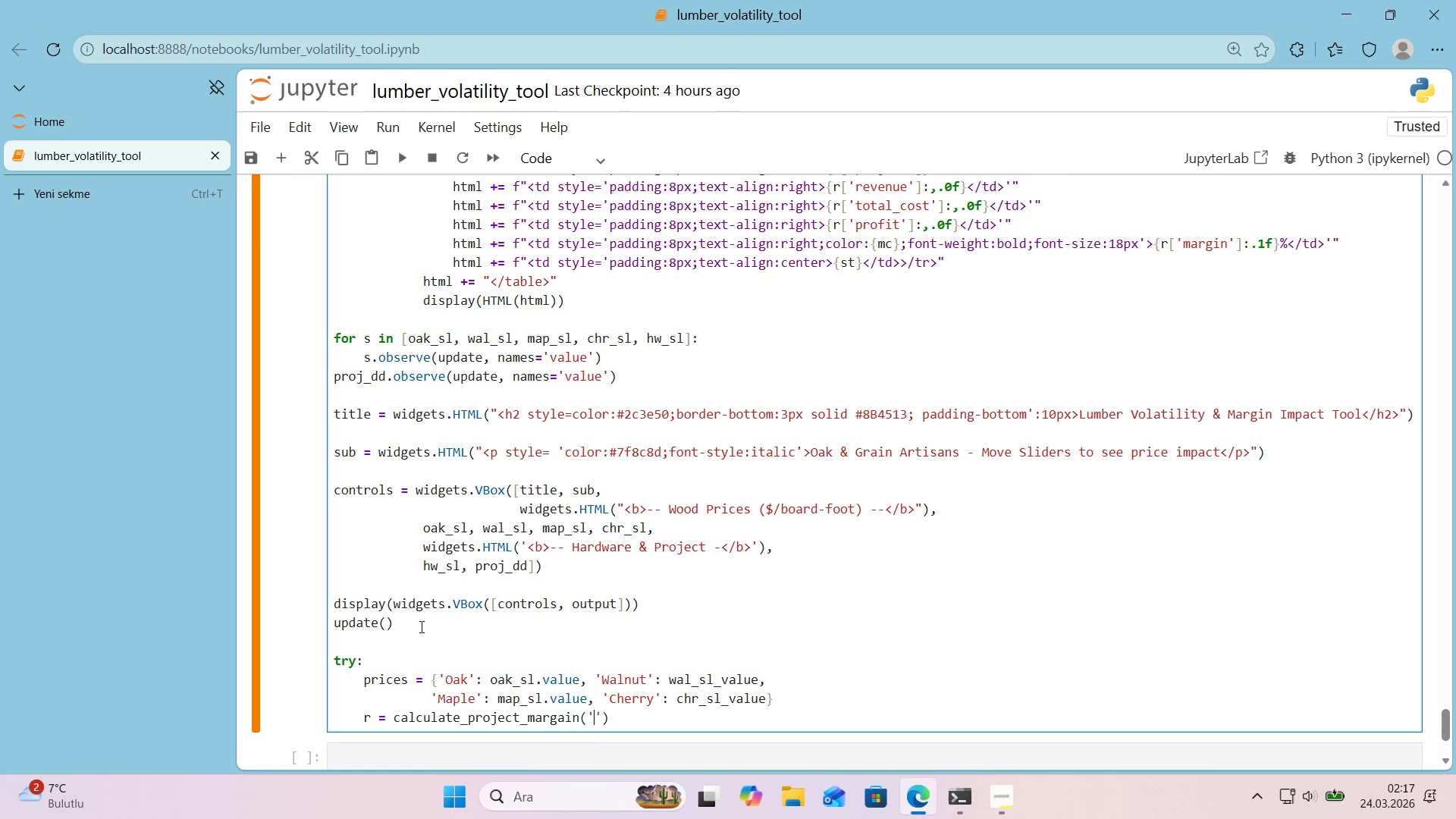 
key(ArrowLeft)
 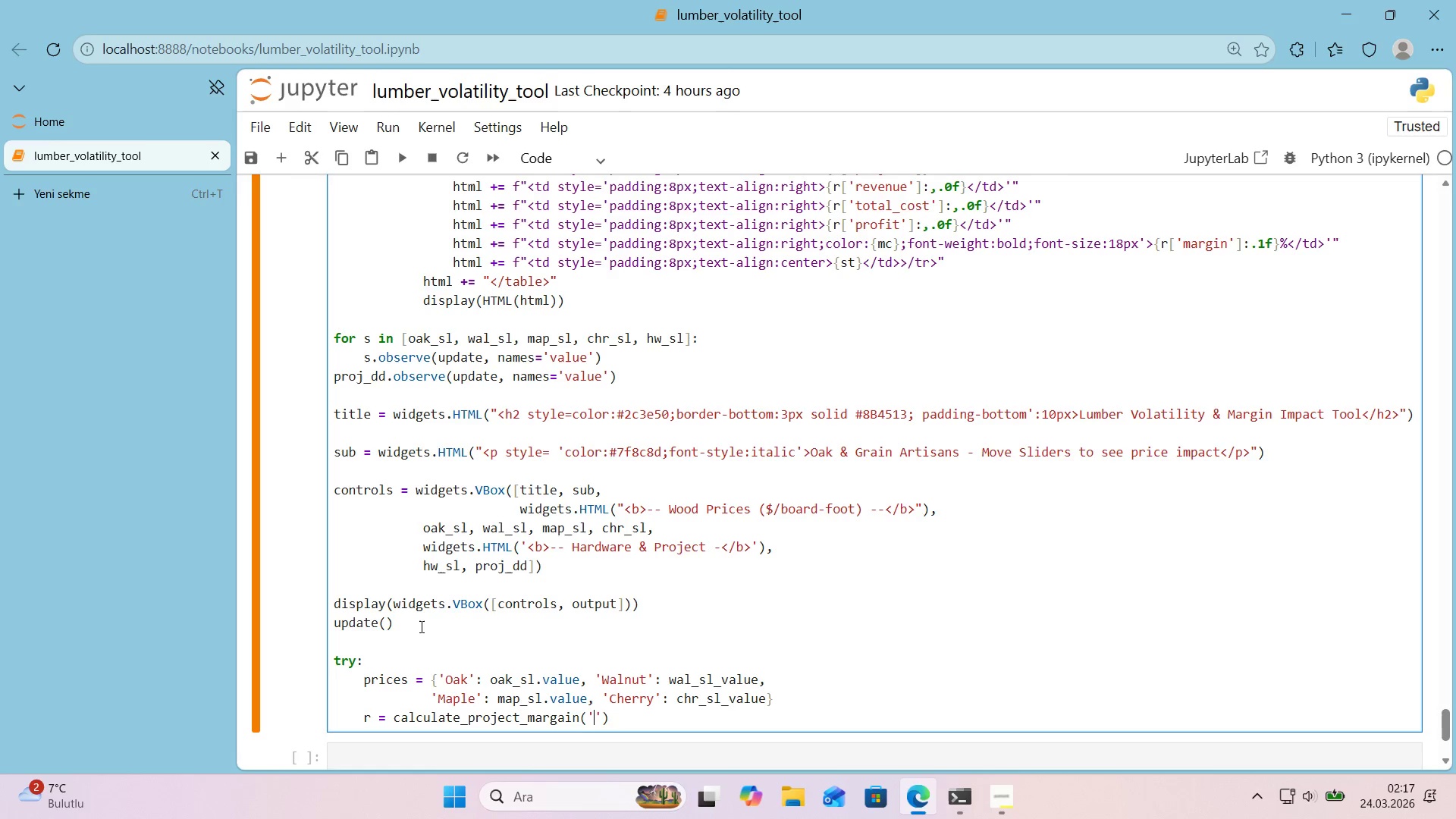 
type(Standard K'tchen)
 